 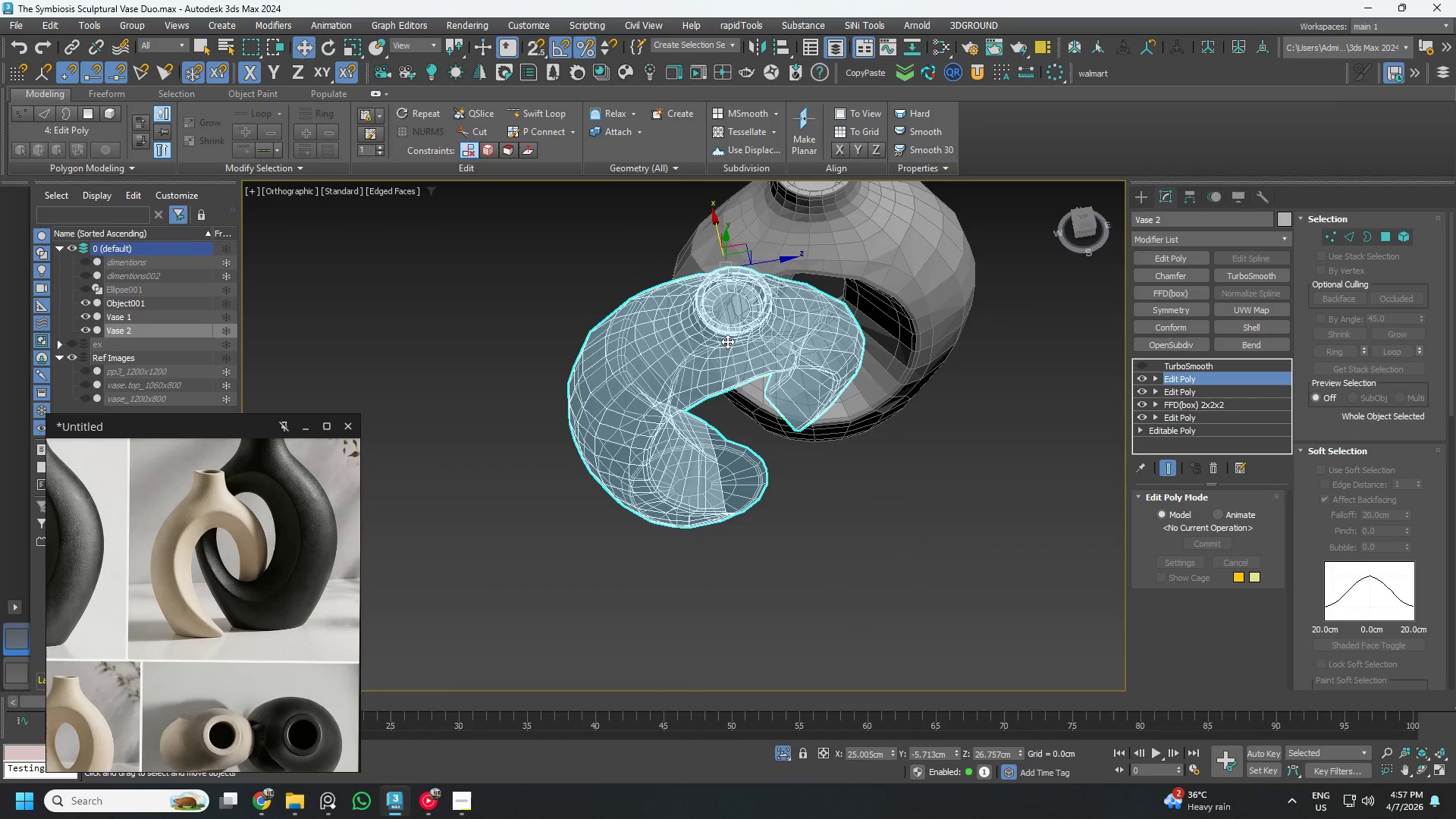 
left_click_drag(start_coordinate=[716, 230], to_coordinate=[707, 196])
 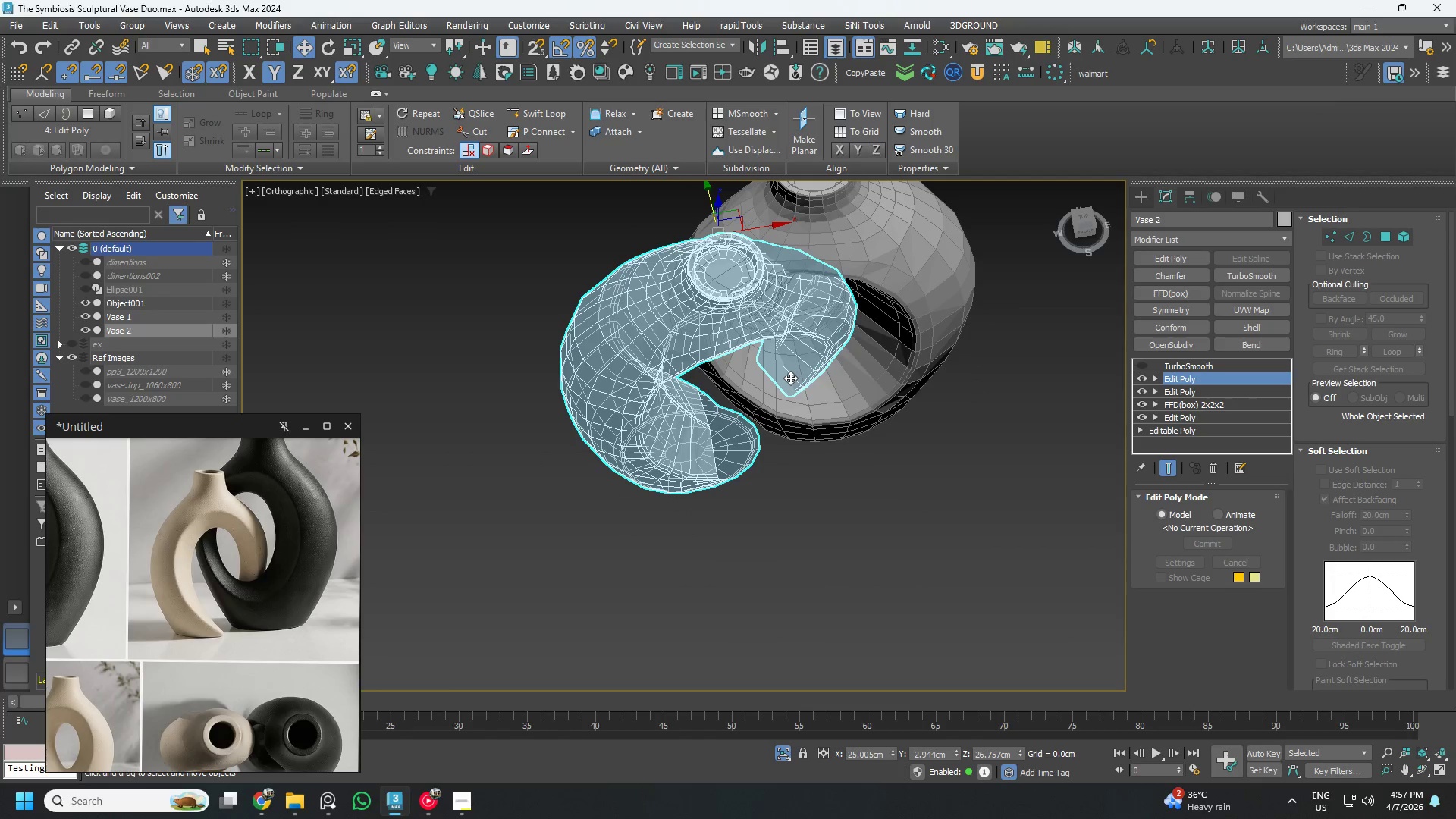 
hold_key(key=AltLeft, duration=1.25)
 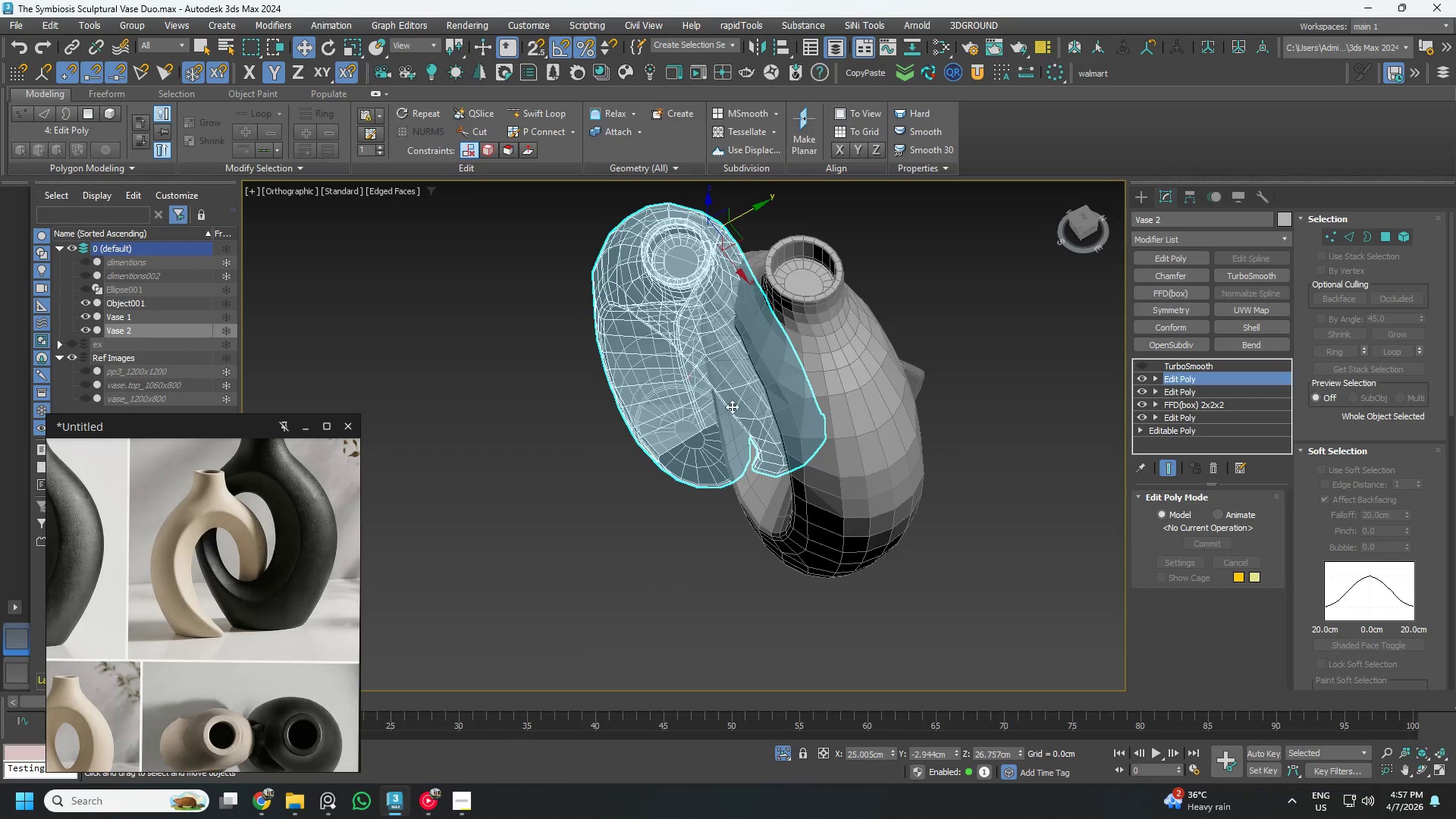 
hold_key(key=AltLeft, duration=0.61)
 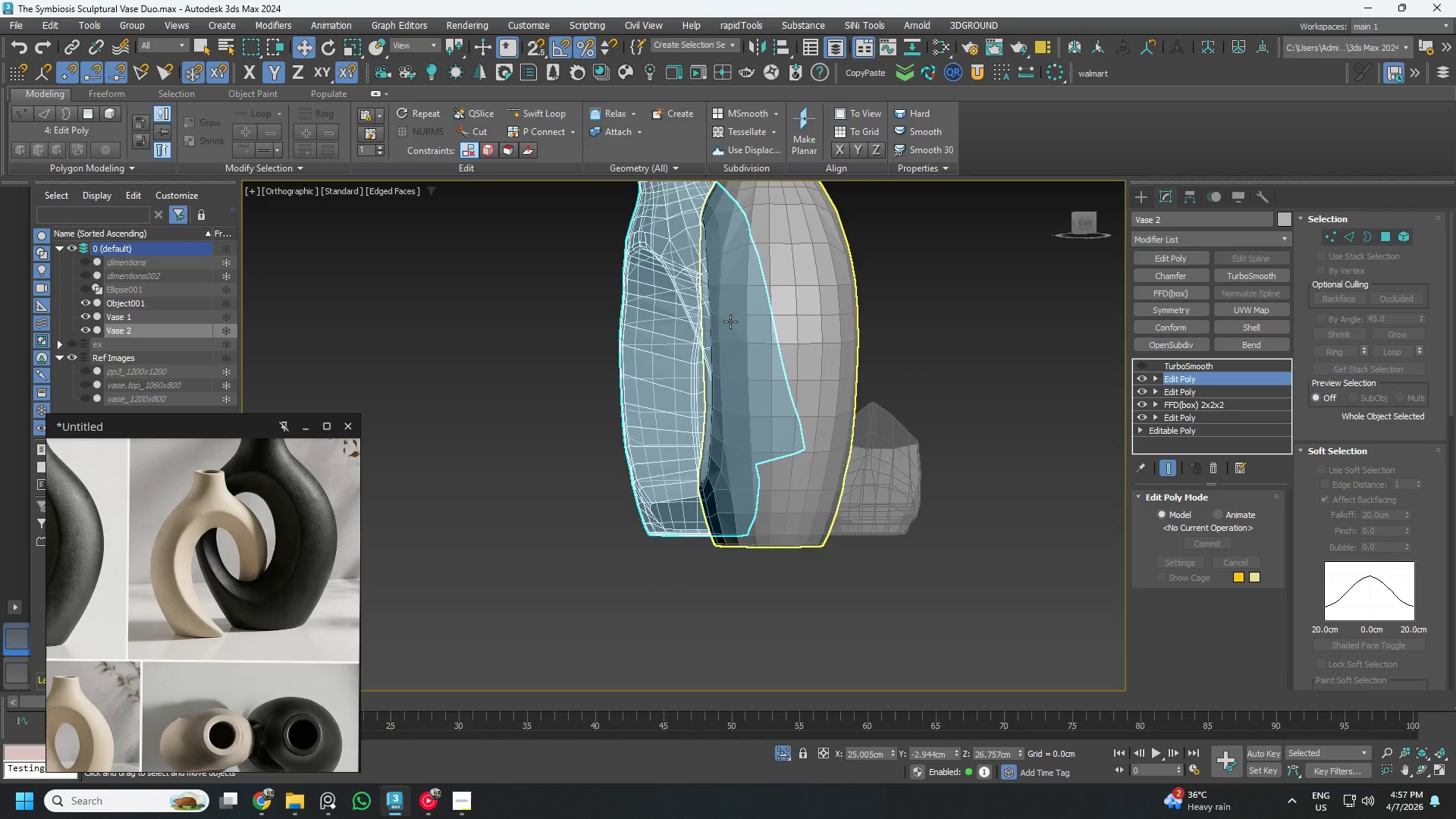 
hold_key(key=AltLeft, duration=0.41)
 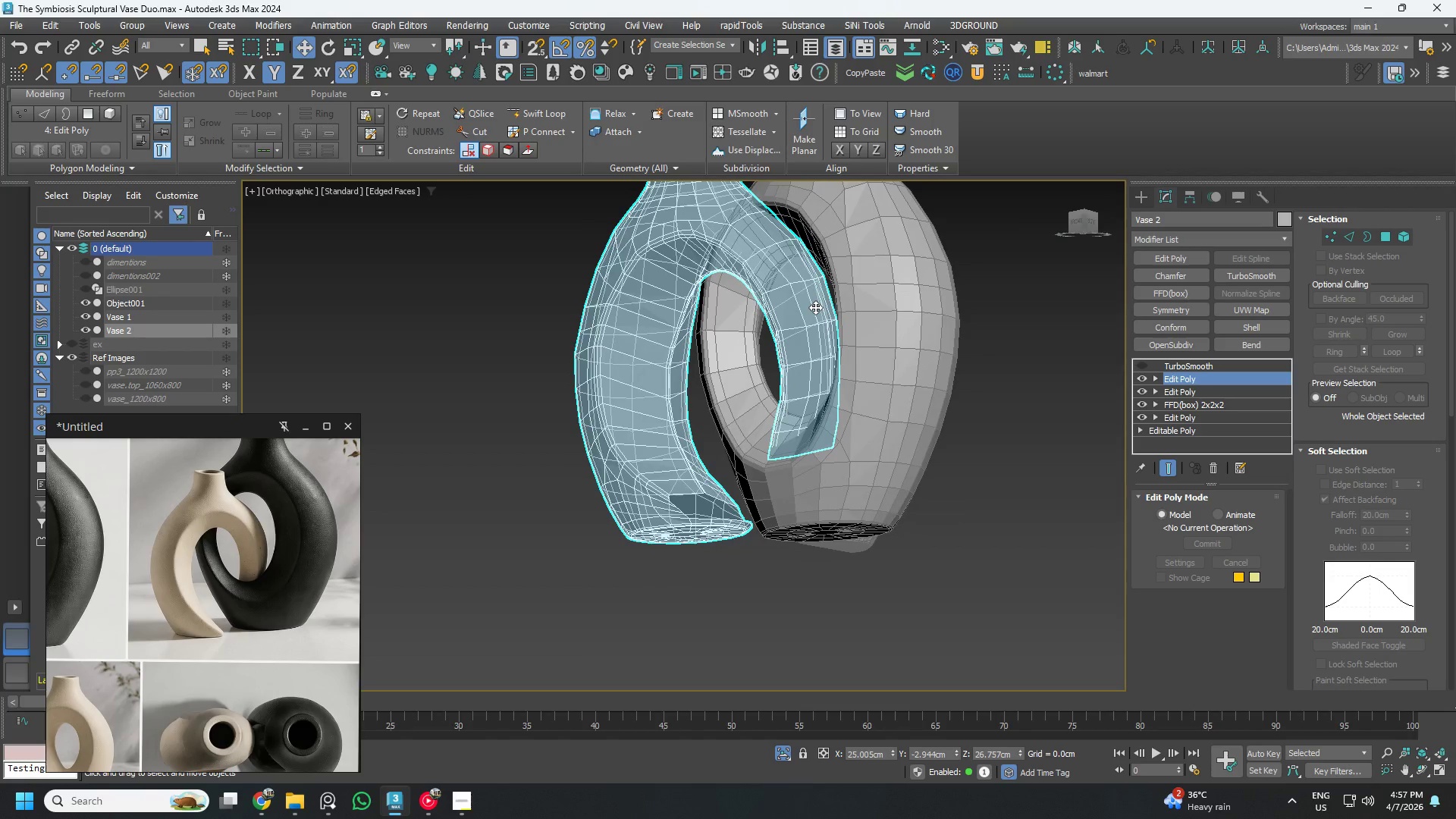 
key(4)
 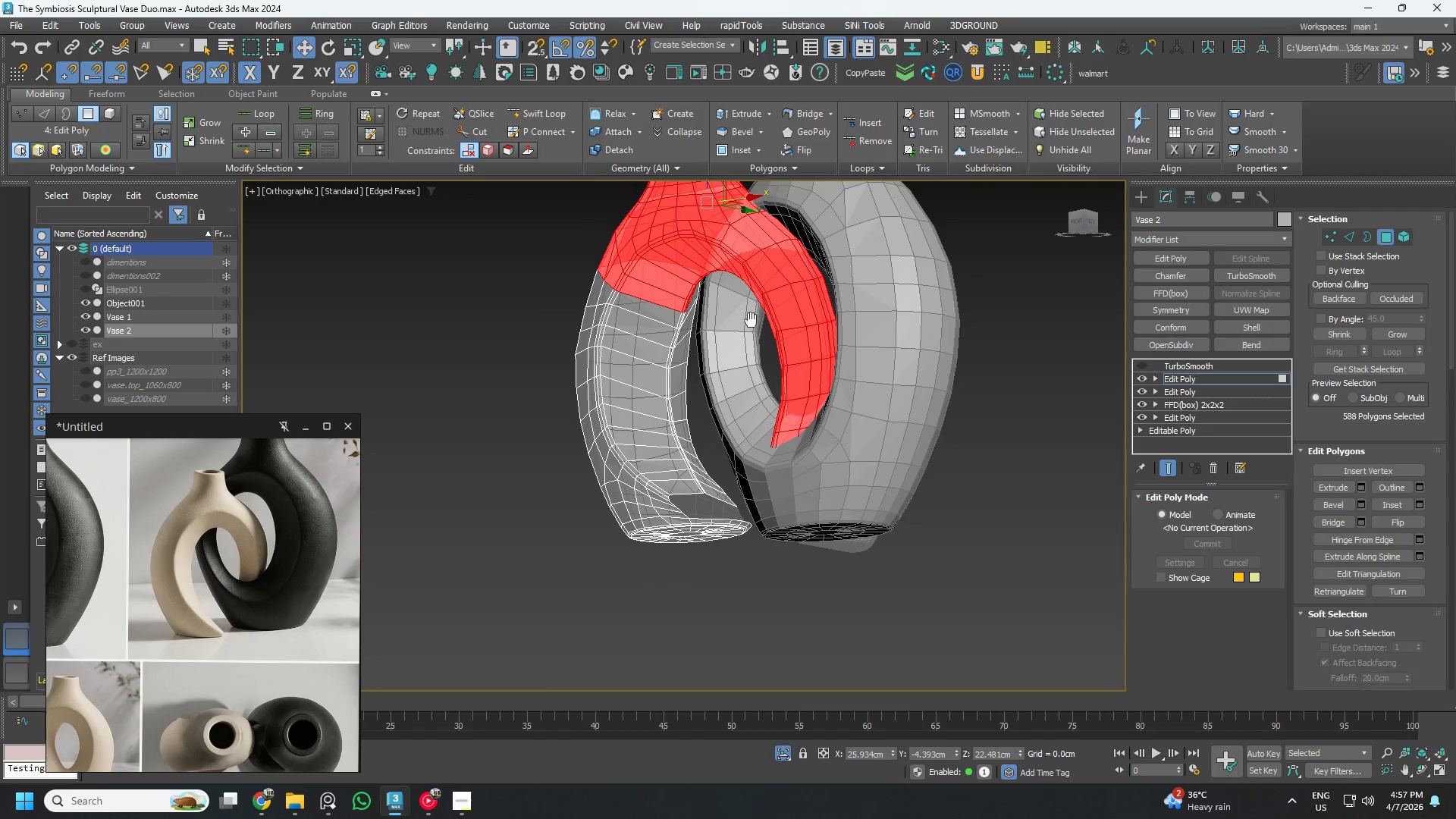 
key(Alt+AltLeft)
 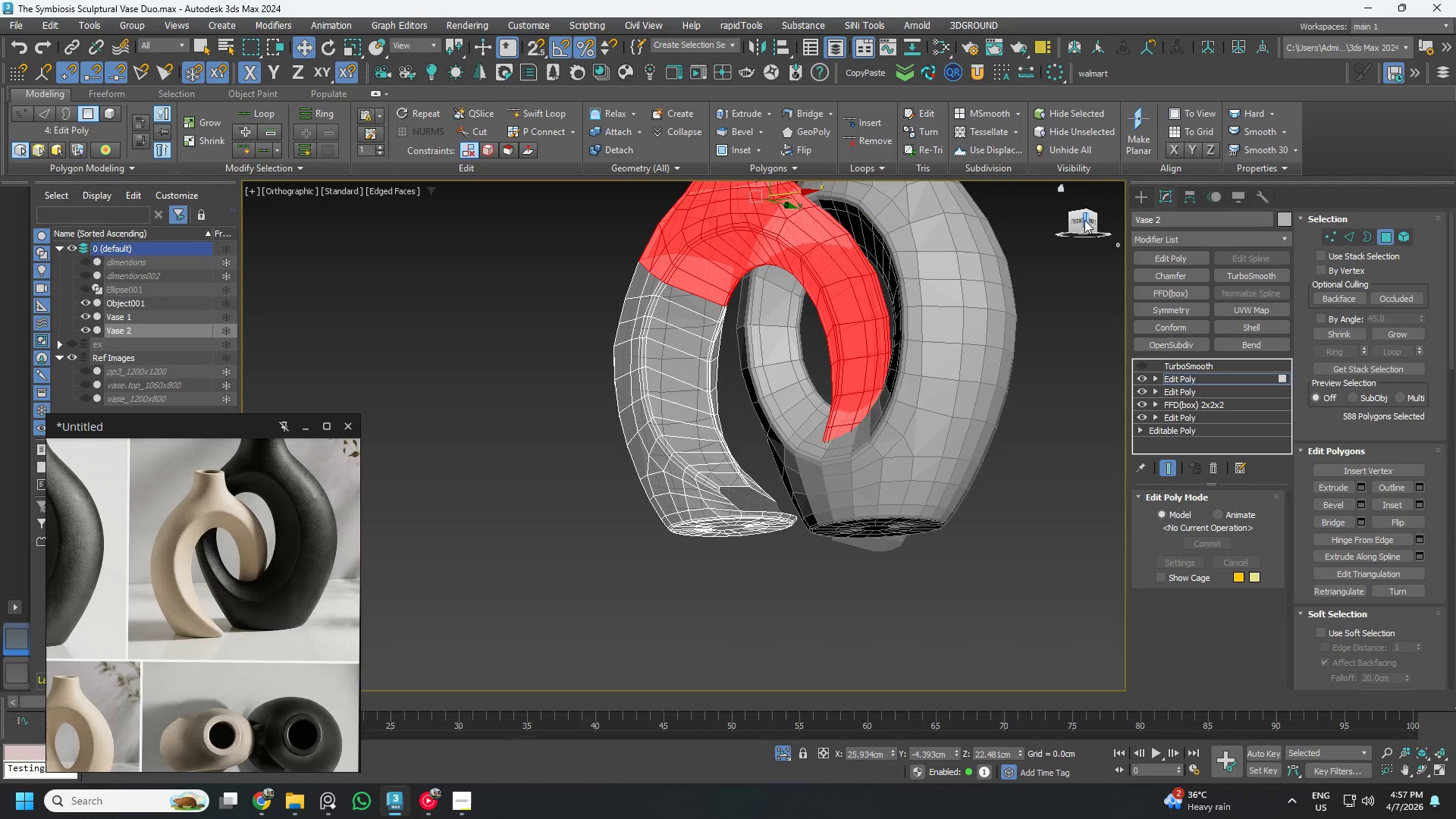 
left_click([1073, 224])
 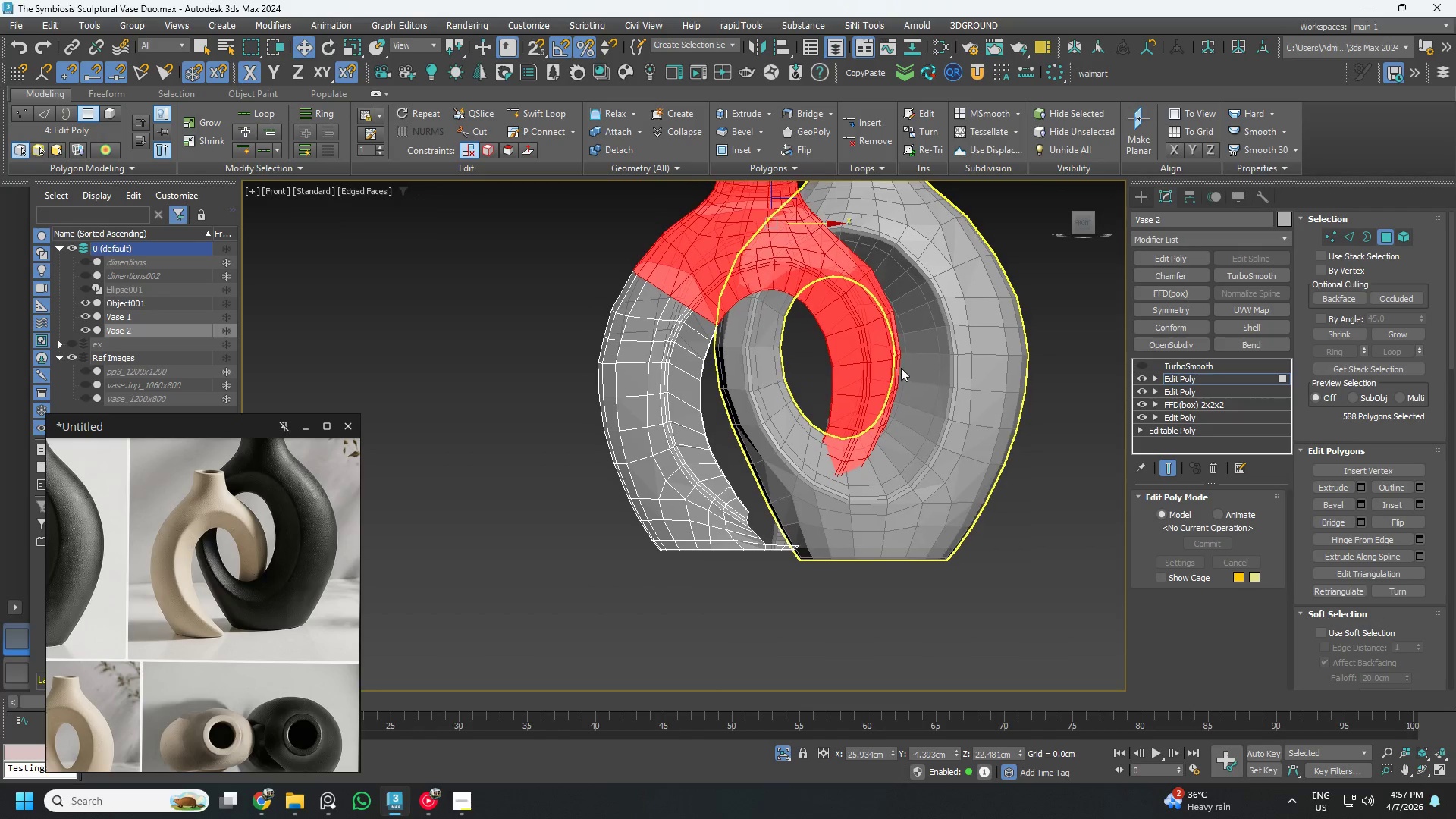 
hold_key(key=AltLeft, duration=1.5)
 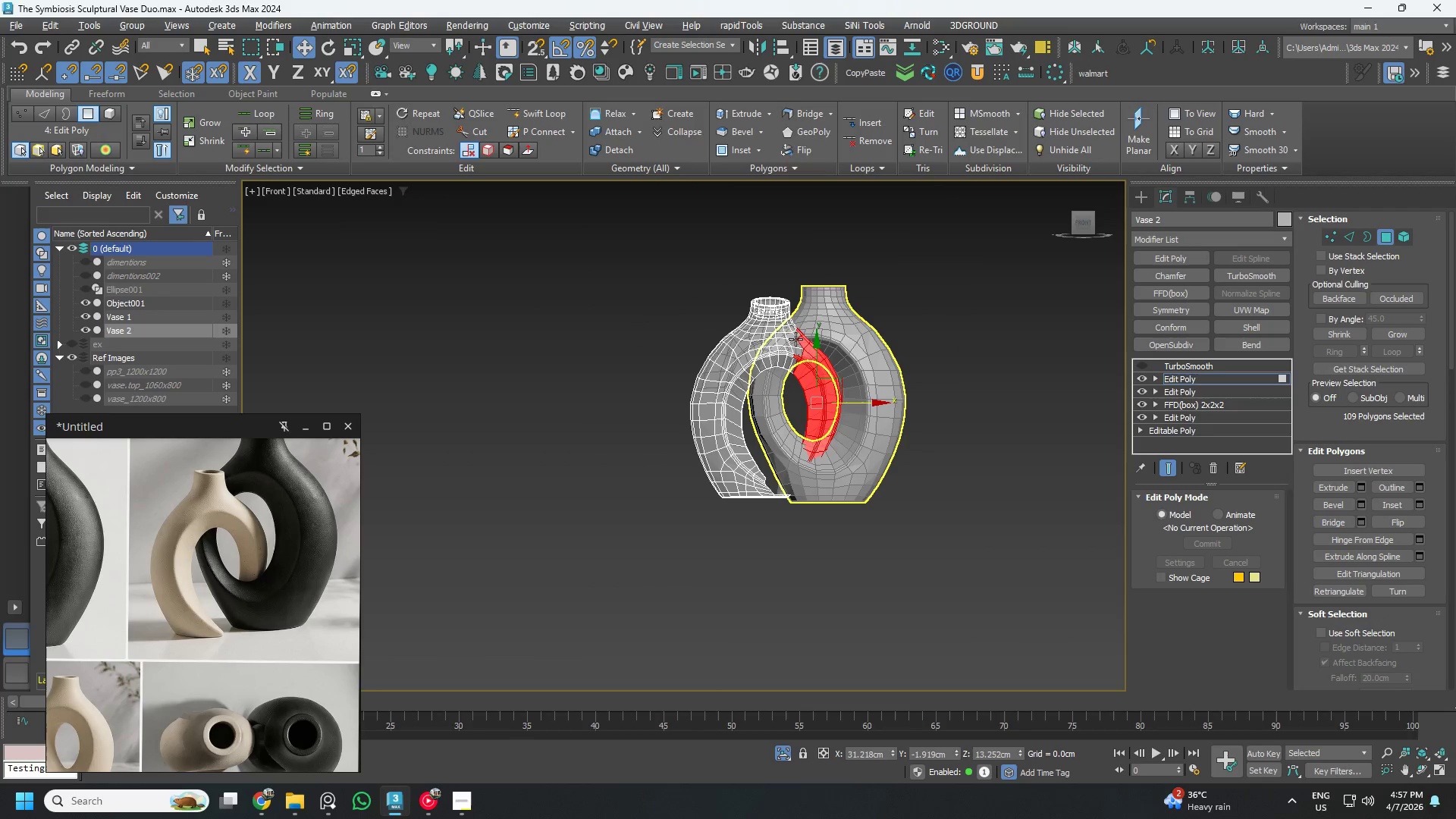 
scroll: coordinate [782, 444], scroll_direction: down, amount: 2.0
 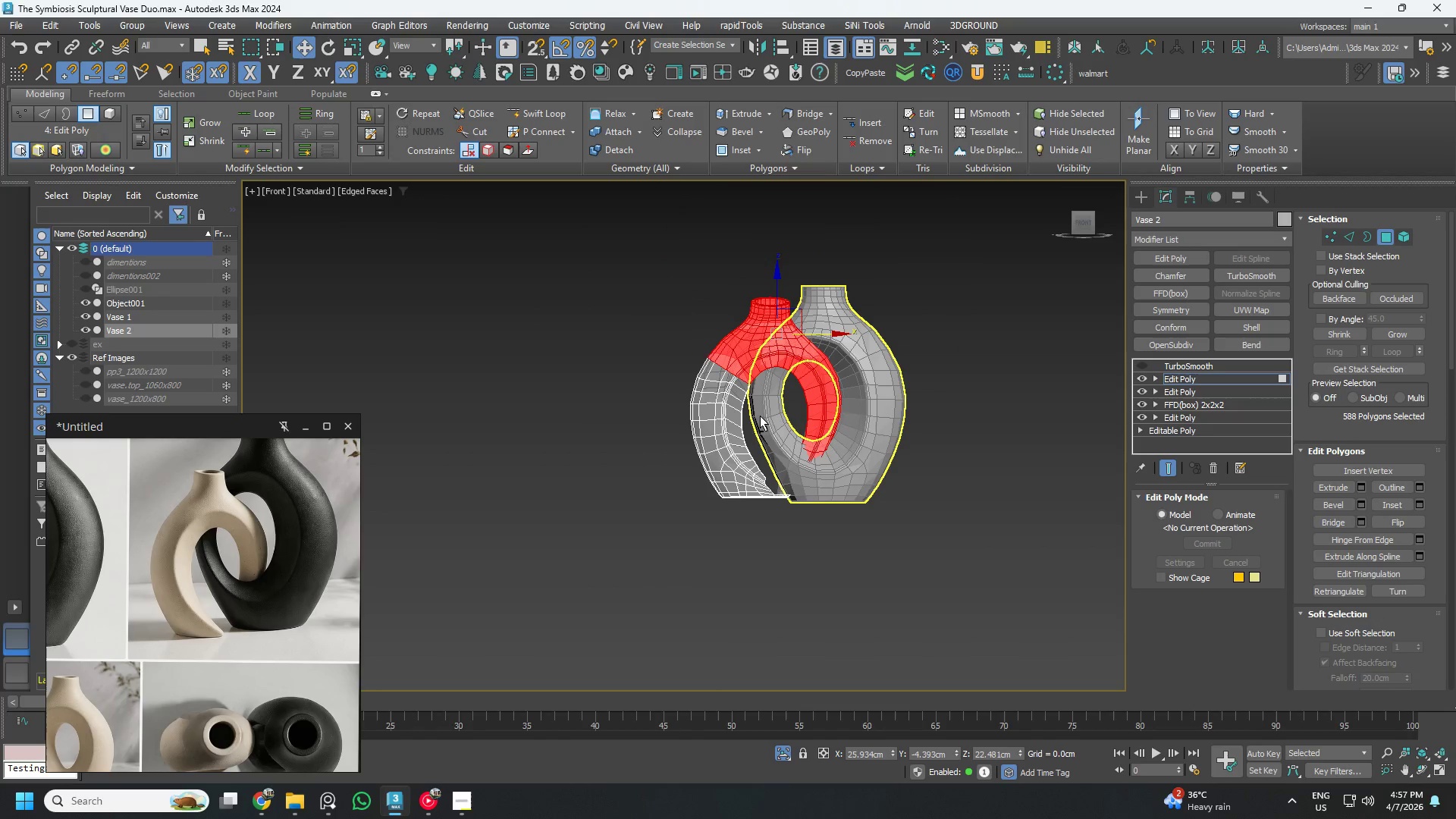 
left_click_drag(start_coordinate=[640, 224], to_coordinate=[792, 409])
 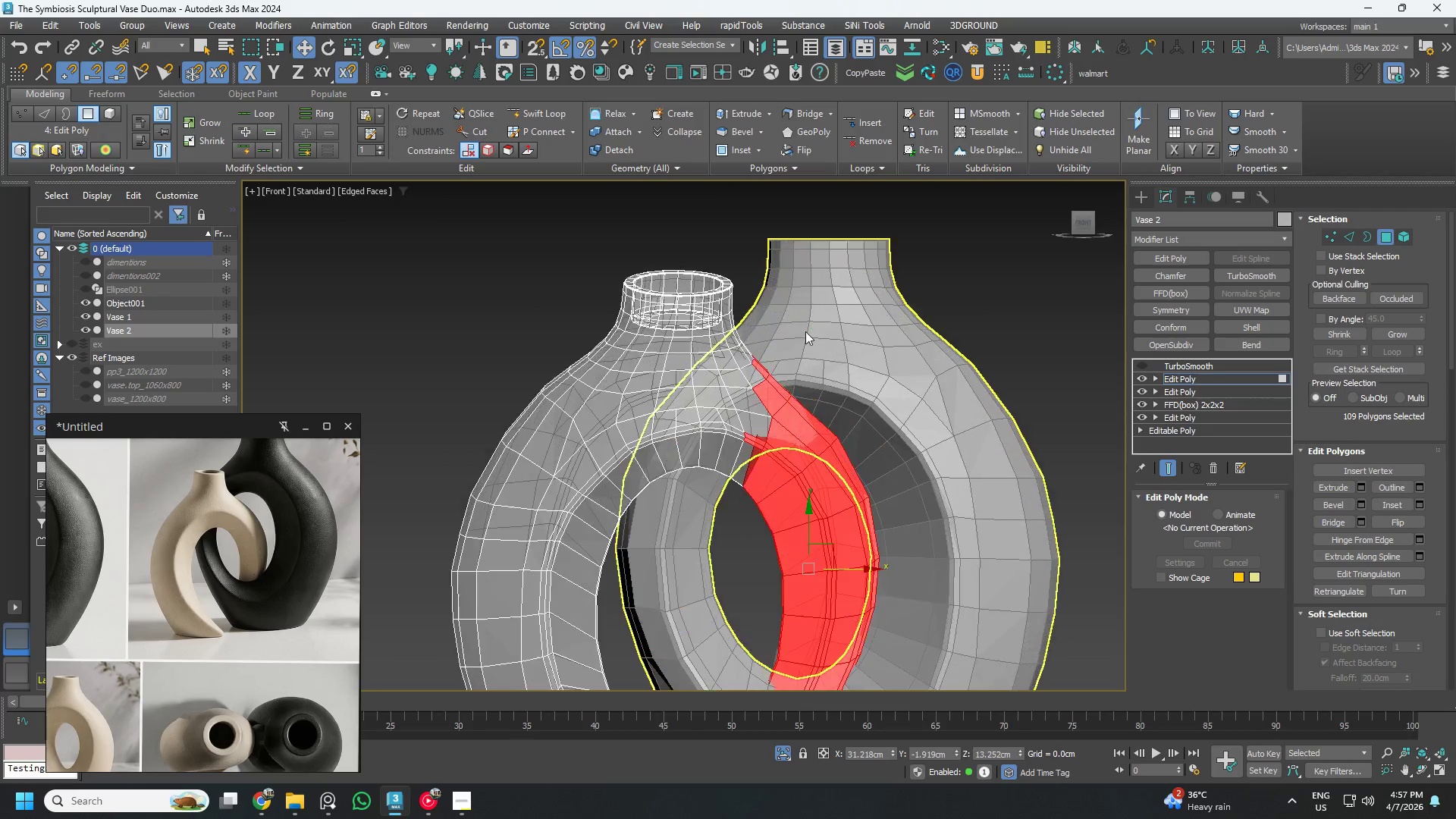 
hold_key(key=AltLeft, duration=0.61)
 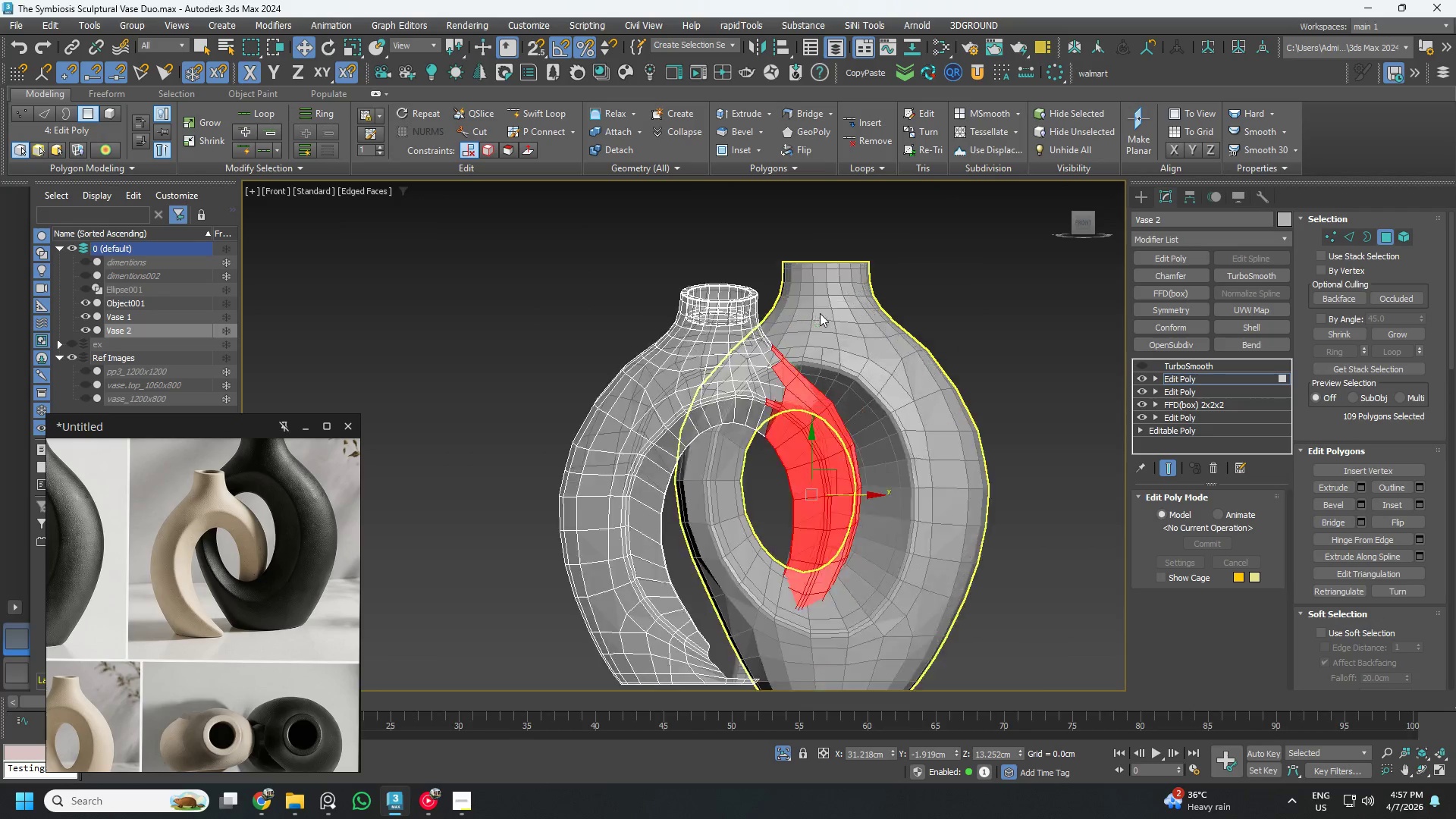 
scroll: coordinate [818, 316], scroll_direction: up, amount: 3.0
 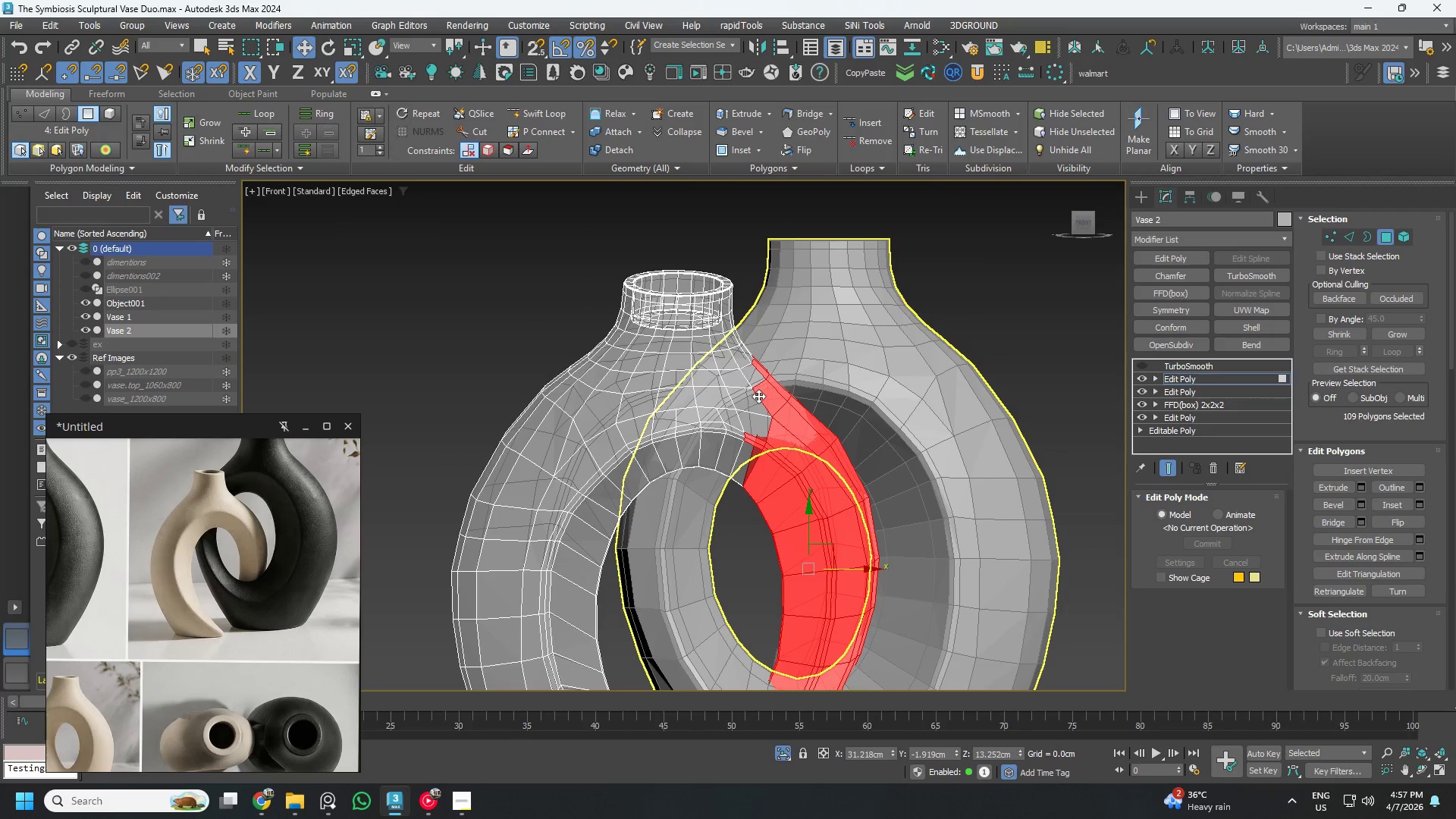 
hold_key(key=AltLeft, duration=1.12)
left_click([758, 396])
 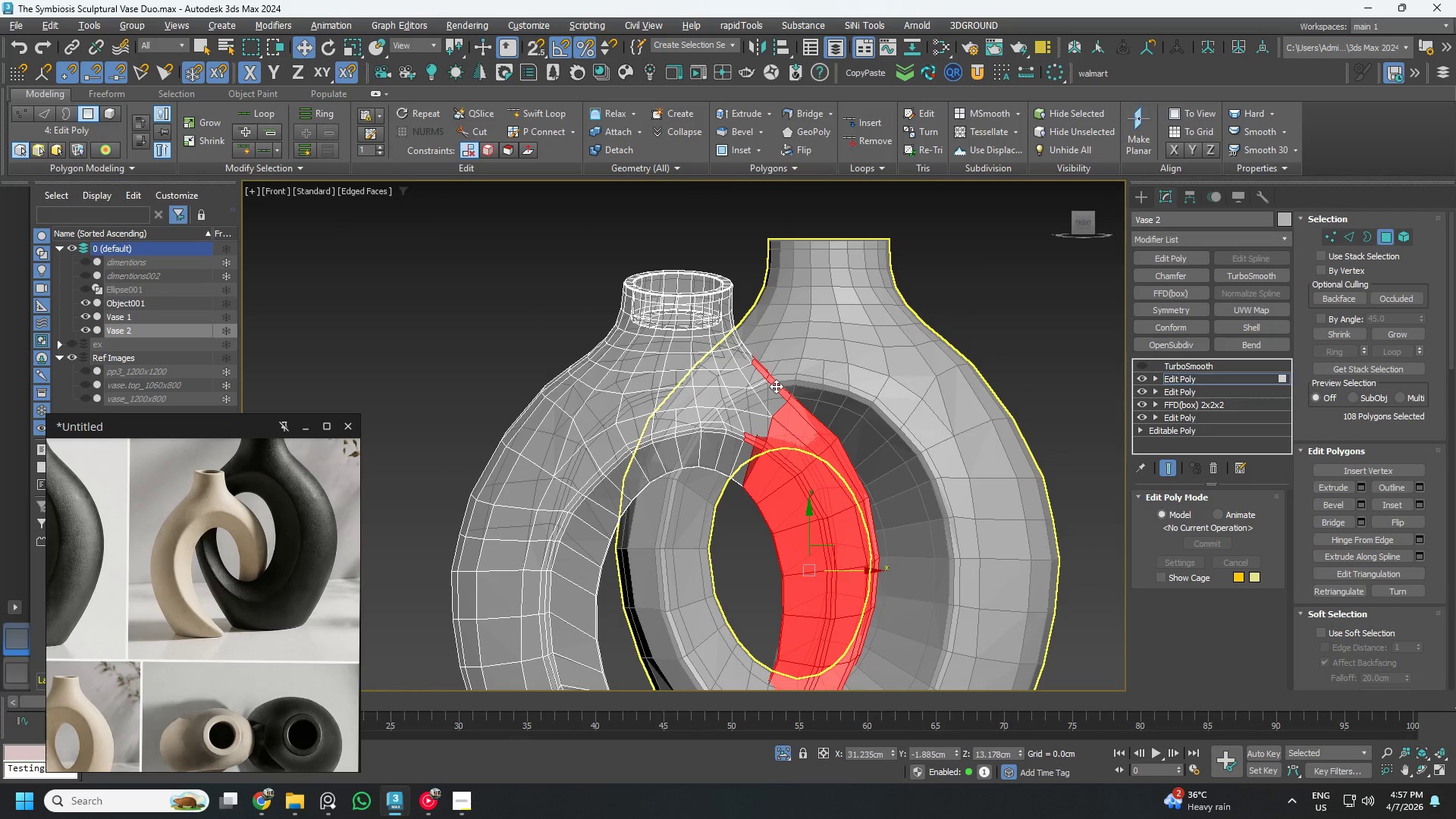 
double_click([776, 386])
 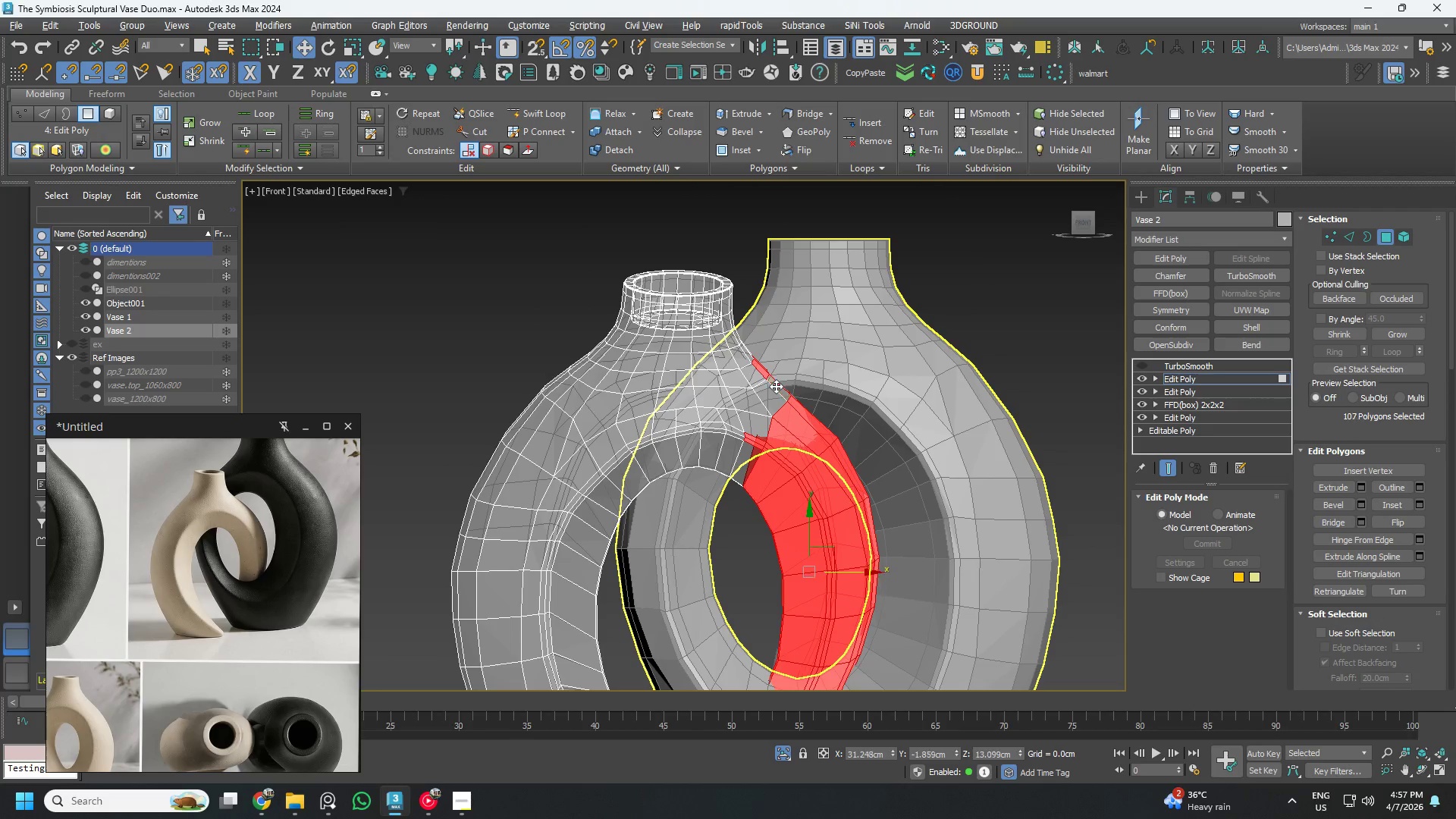 
triple_click([776, 386])
 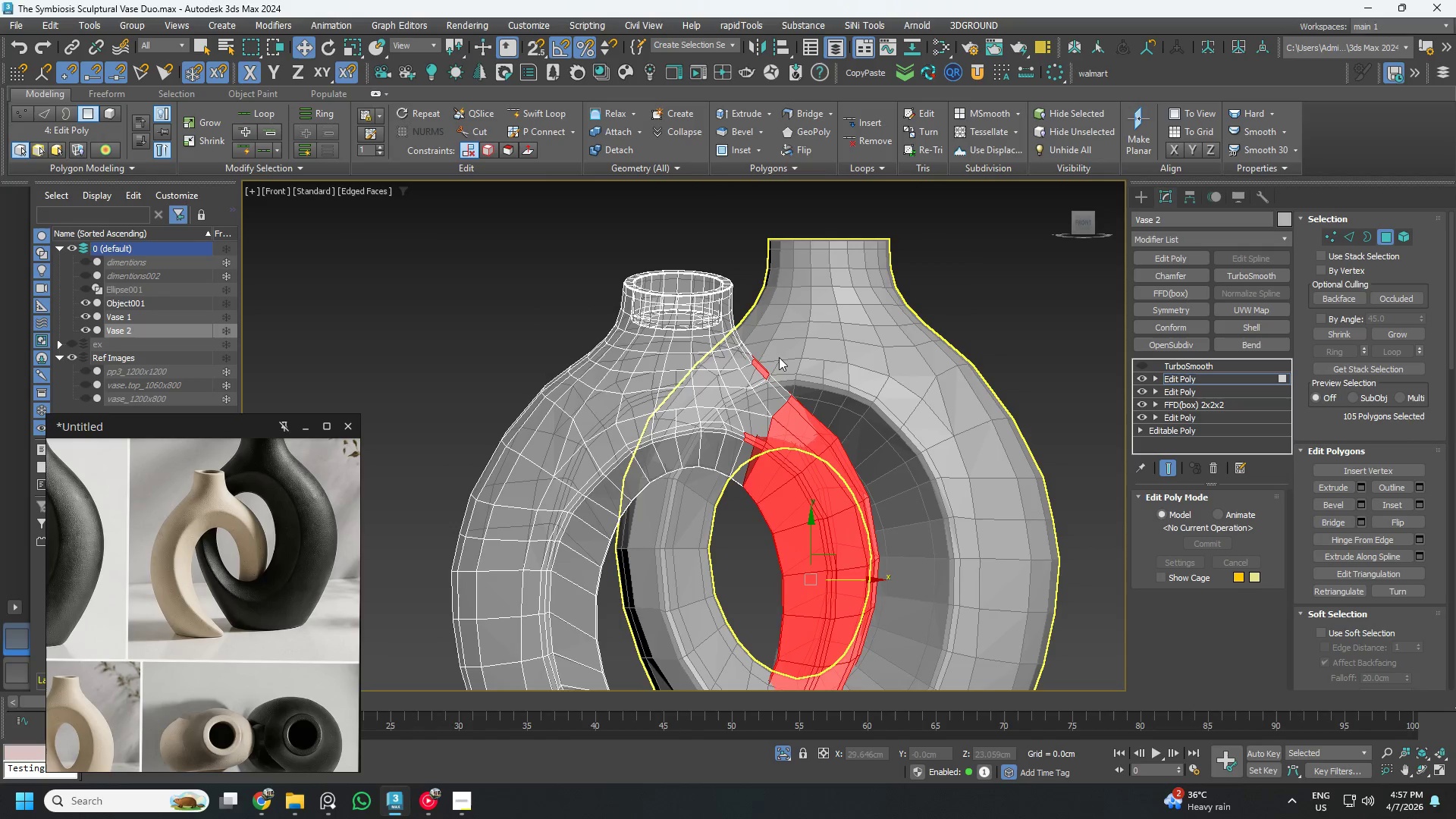 
hold_key(key=AltLeft, duration=0.73)
left_click_drag(start_coordinate=[793, 328], to_coordinate=[650, 436])
 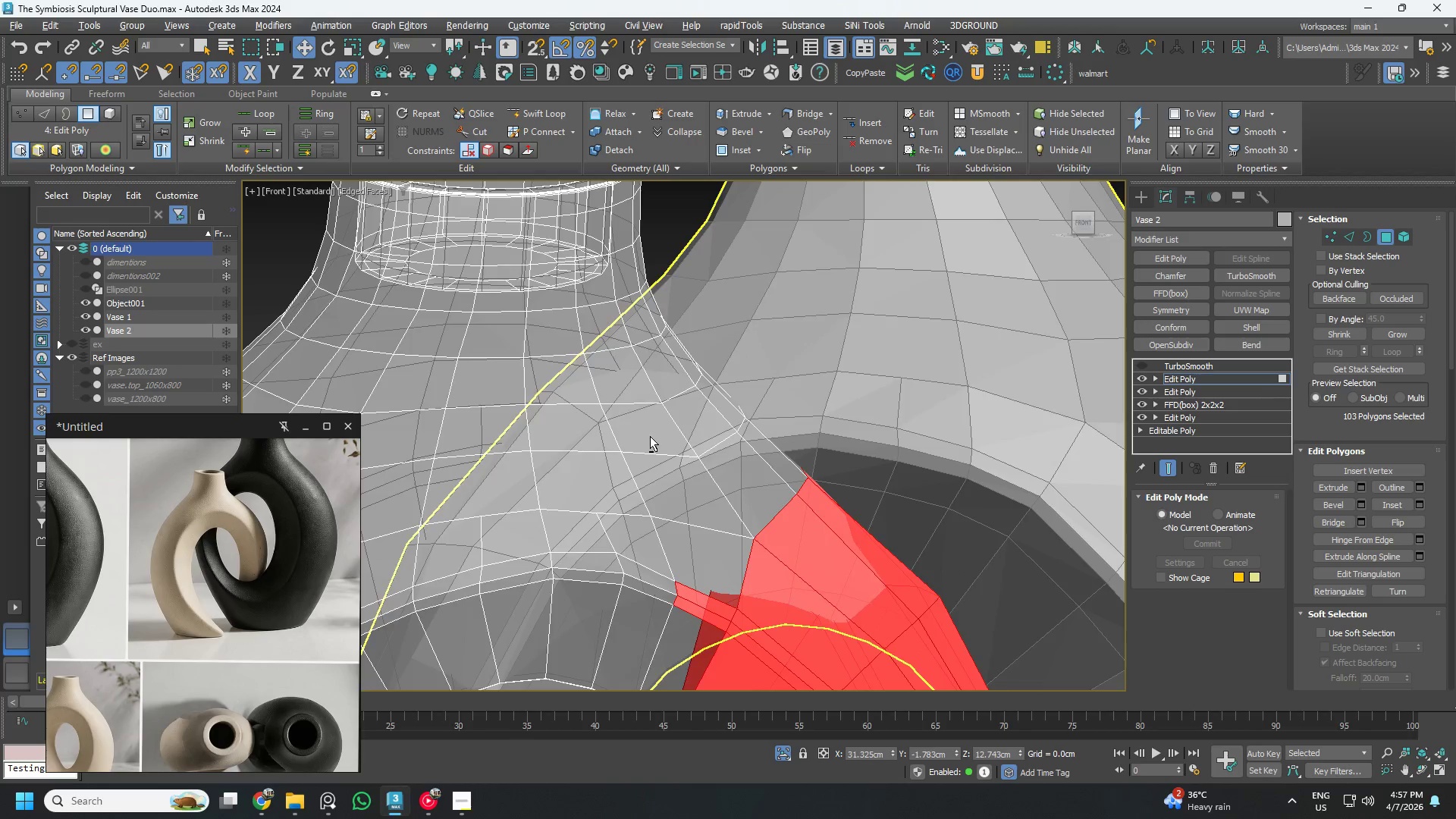 
scroll: coordinate [782, 350], scroll_direction: up, amount: 3.0
 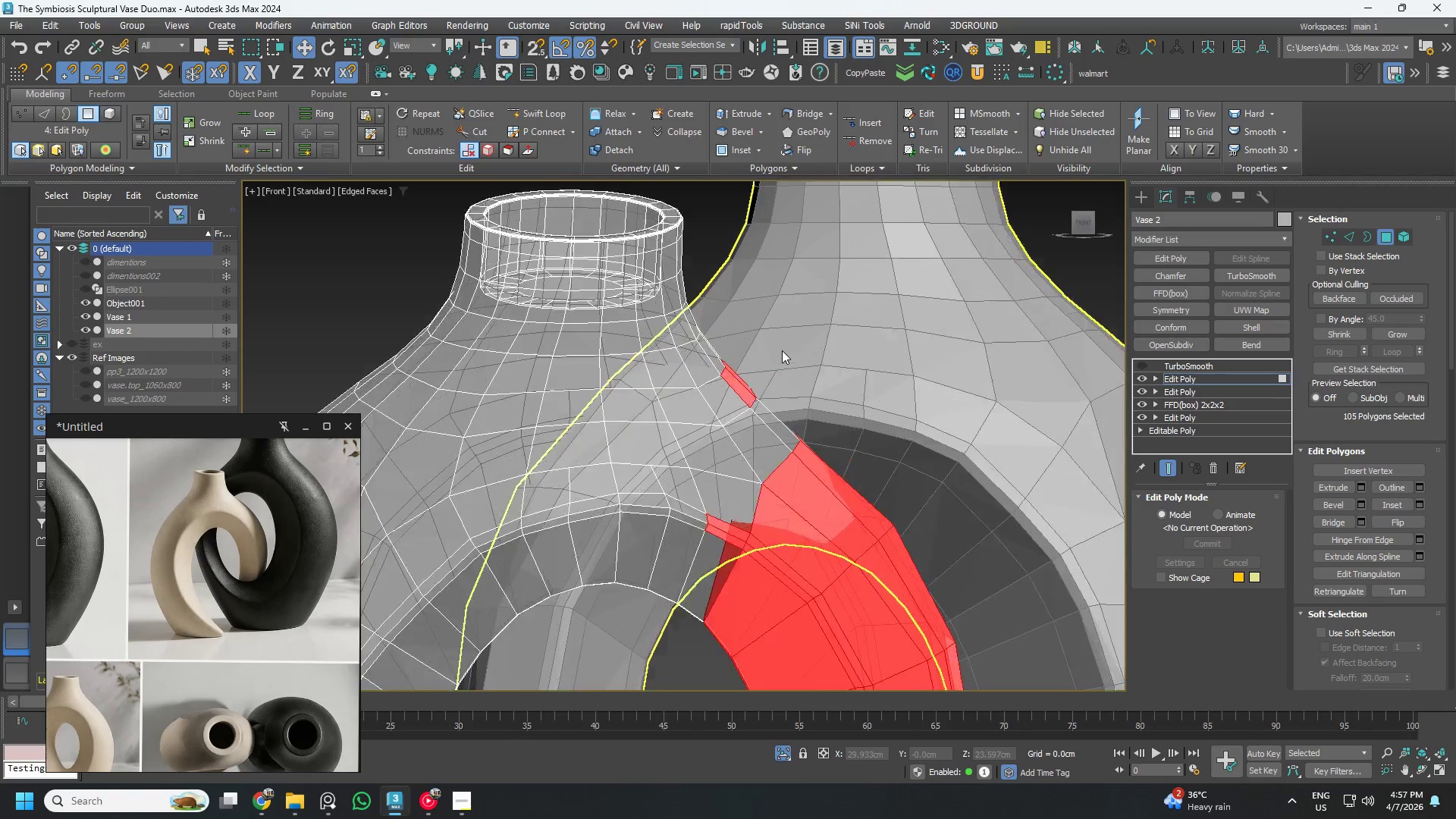 
hold_key(key=AltLeft, duration=1.5)
 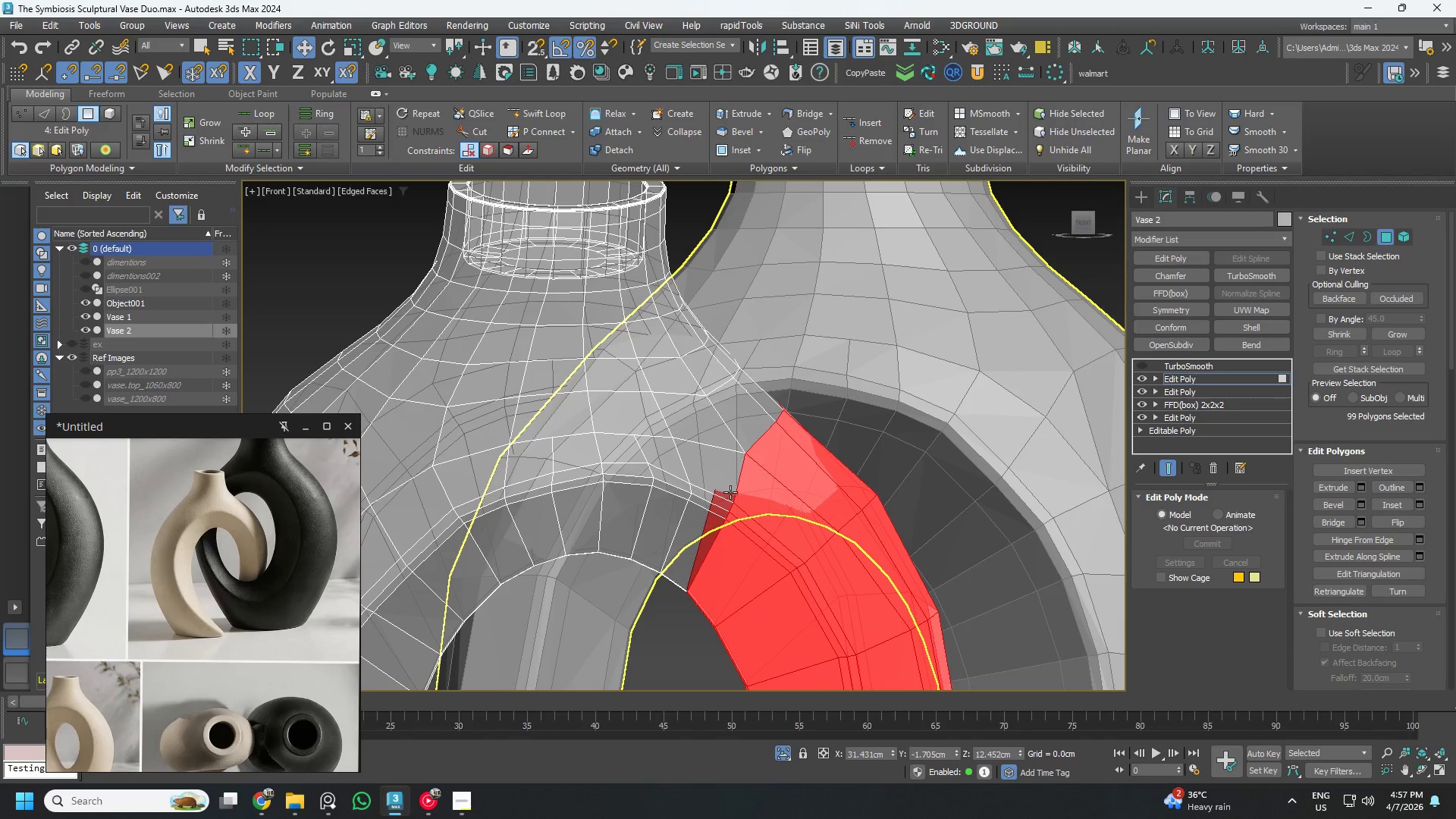 
scroll: coordinate [649, 493], scroll_direction: none, amount: 0.0
 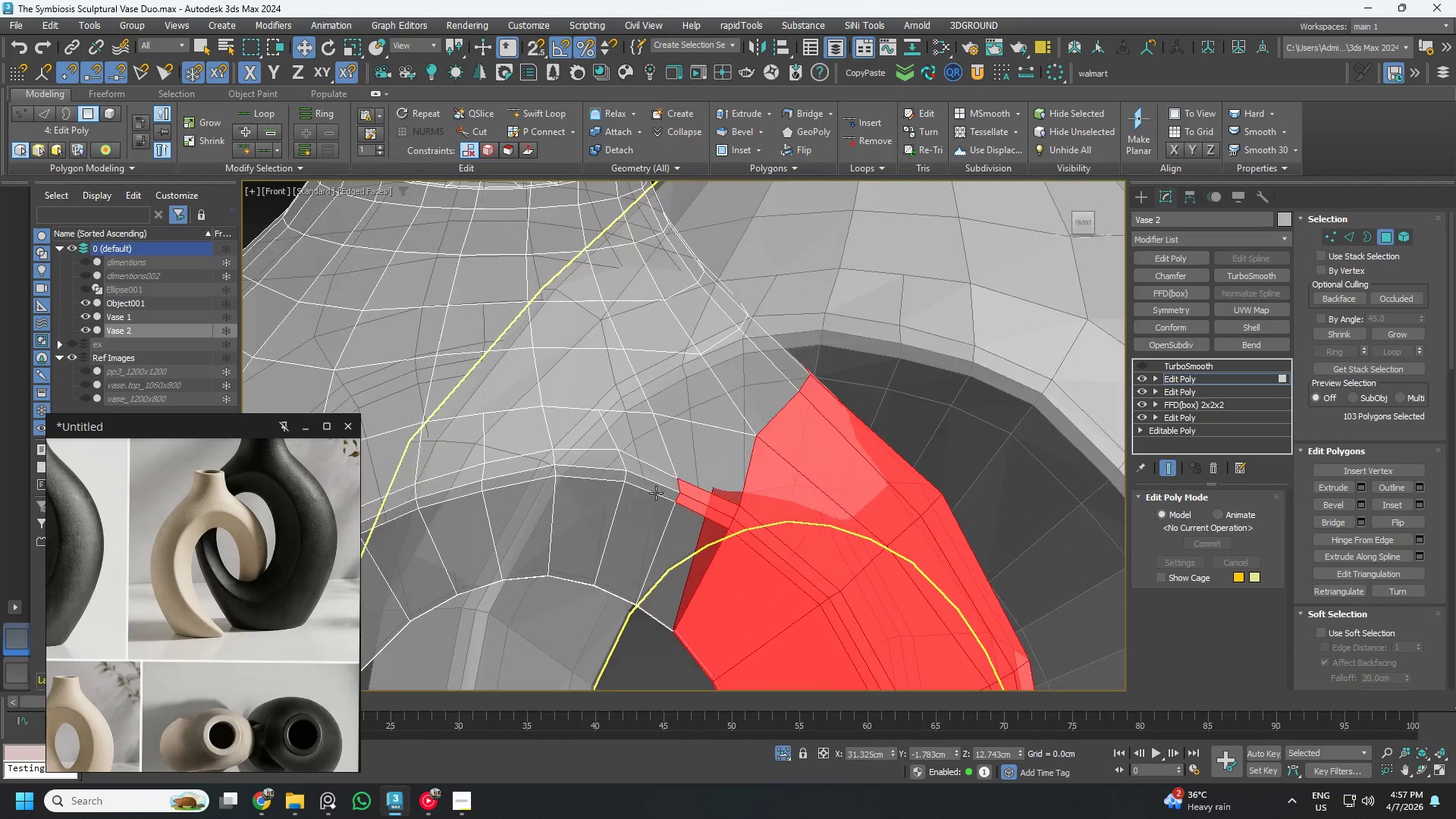 
left_click_drag(start_coordinate=[639, 364], to_coordinate=[704, 507])
 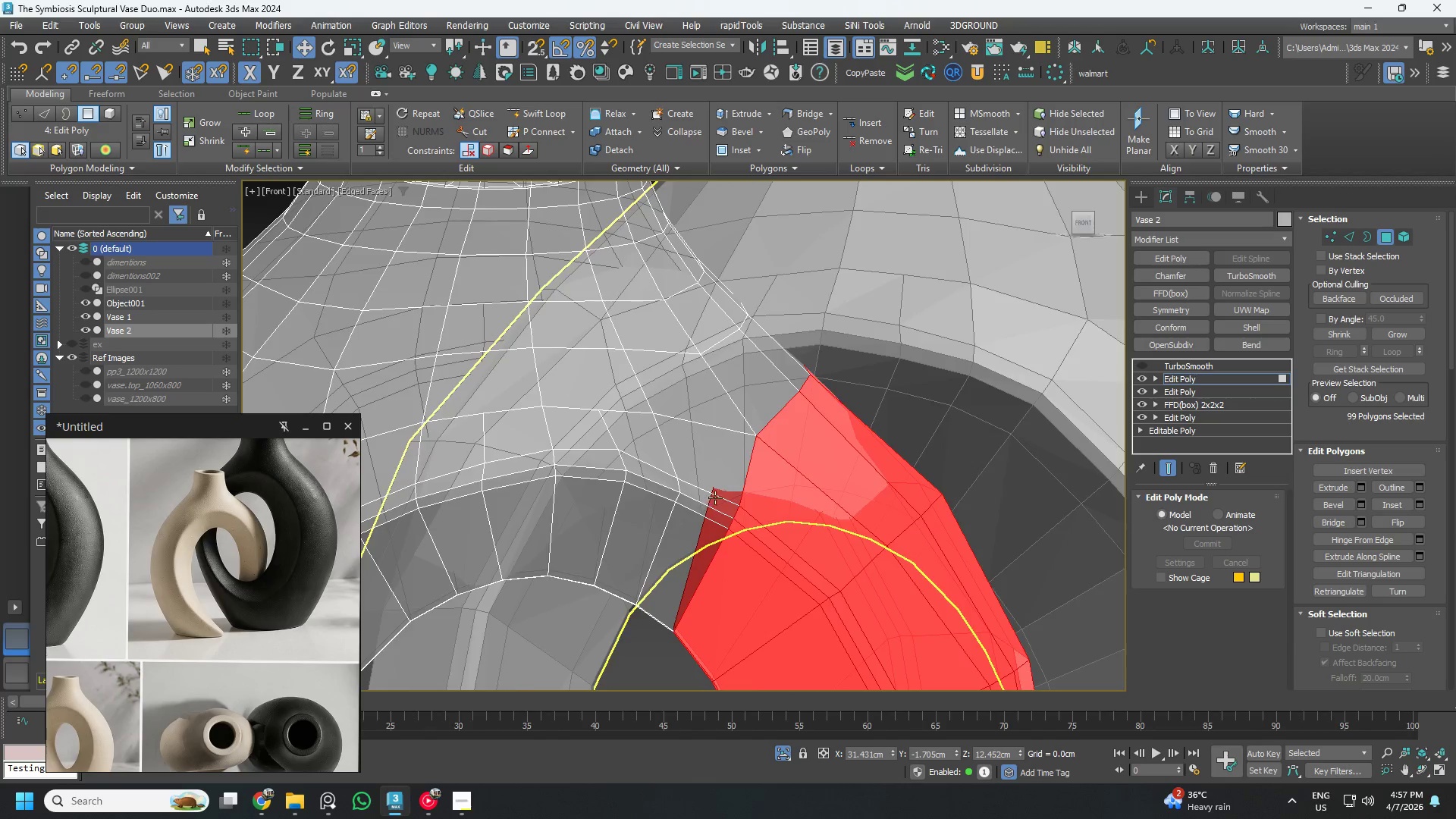 
scroll: coordinate [719, 495], scroll_direction: down, amount: 1.0
 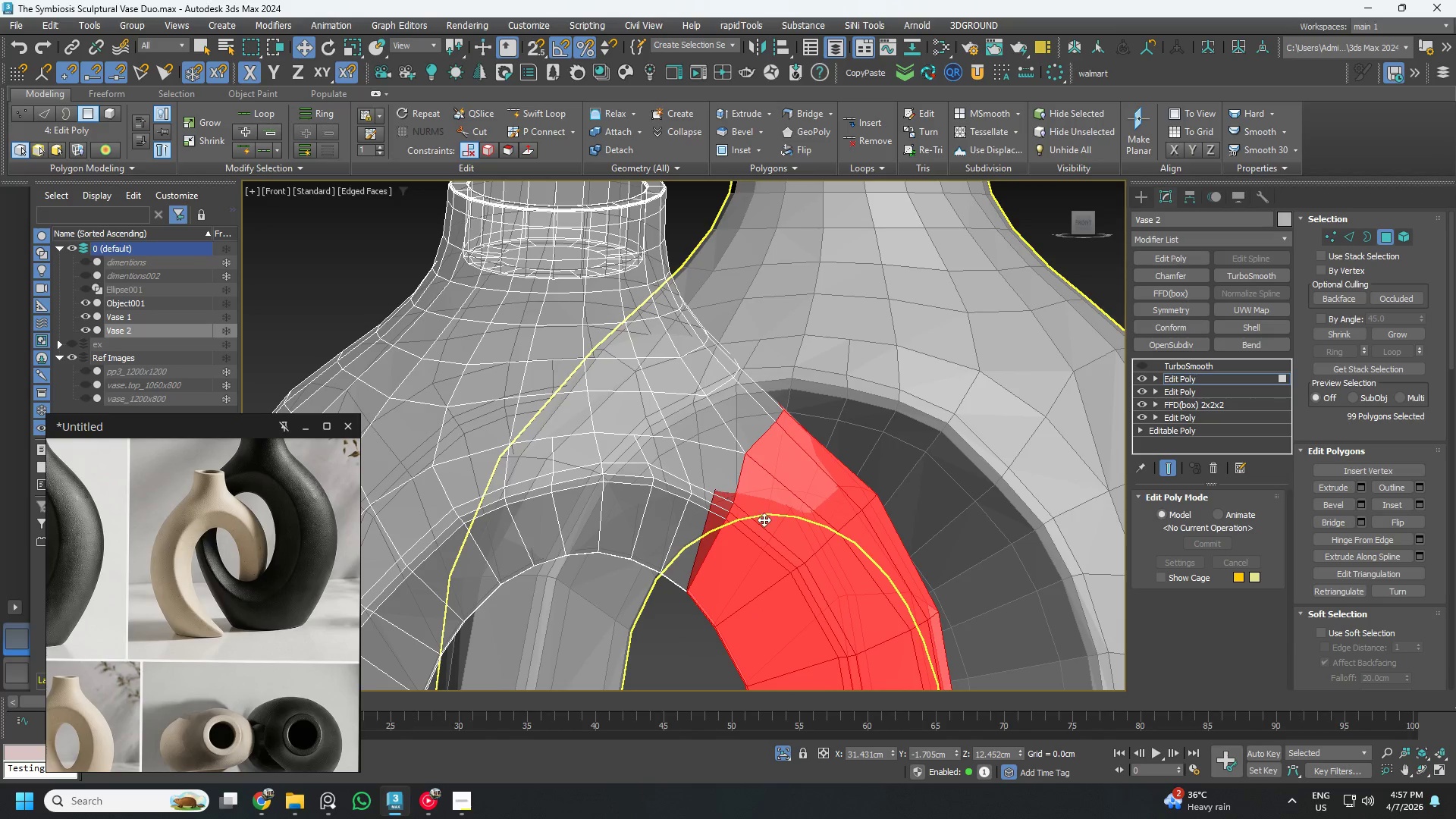 
hold_key(key=AltLeft, duration=1.16)
left_click([784, 504])
 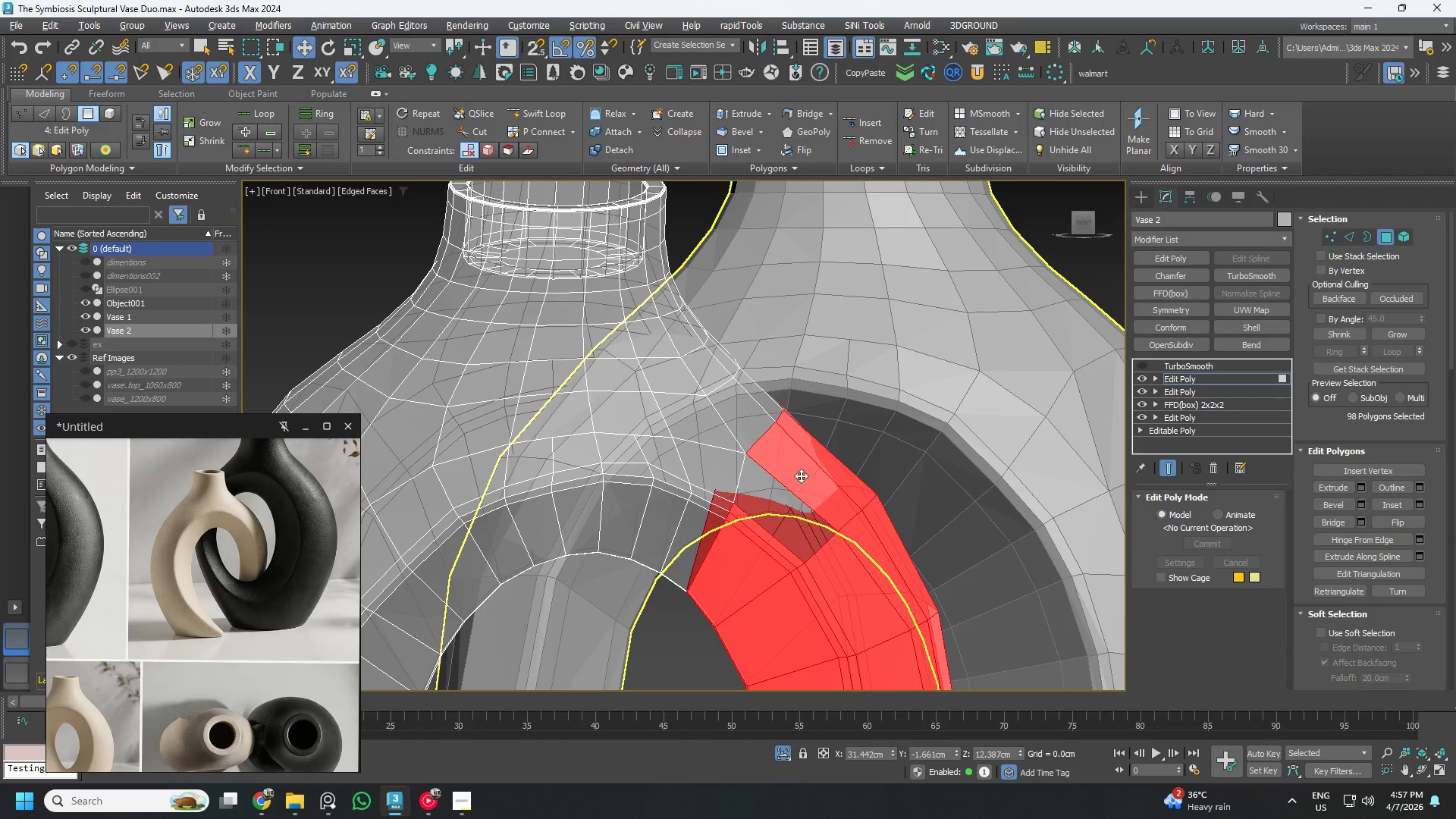 
double_click([803, 471])
 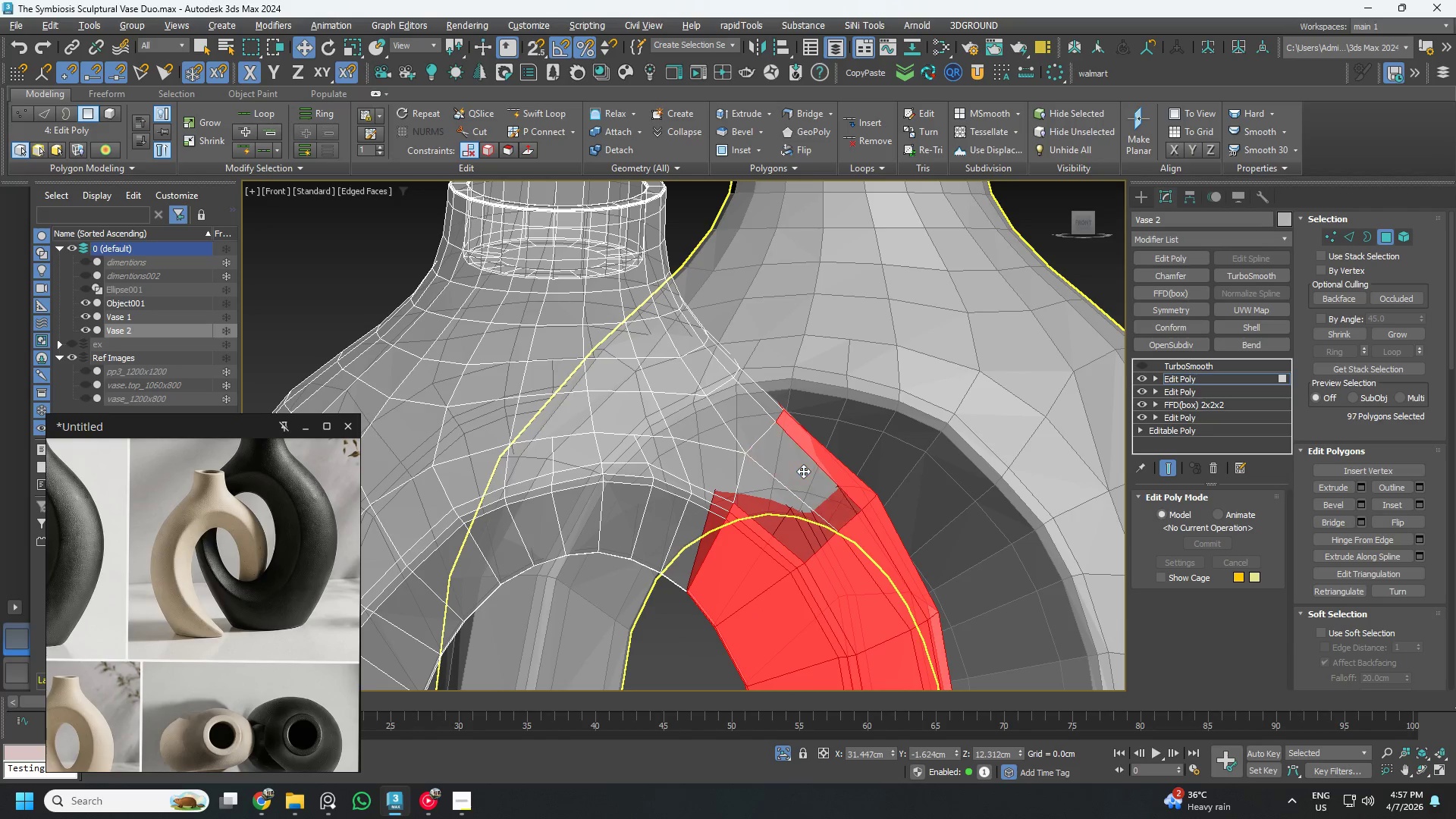 
triple_click([803, 471])
 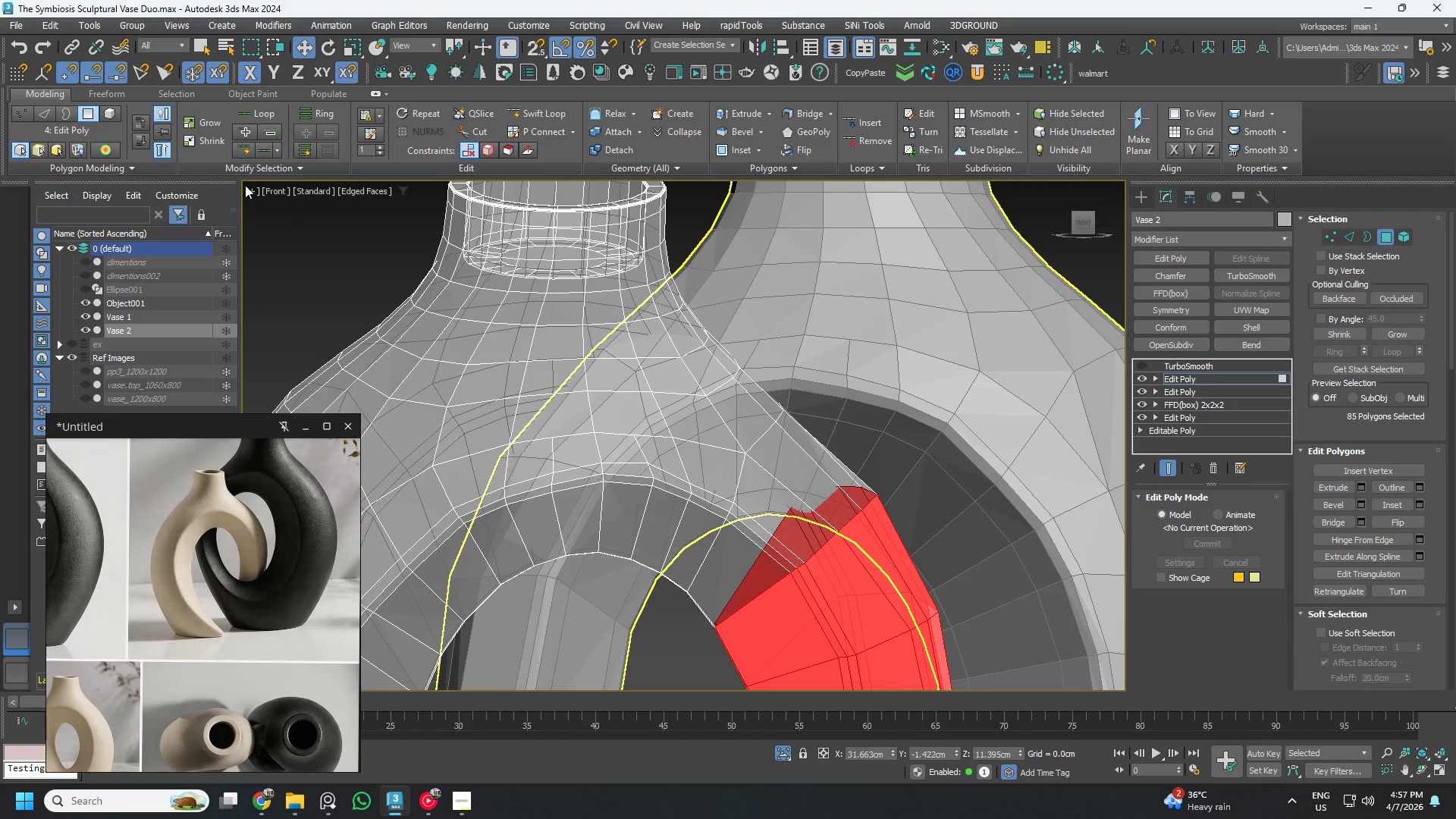 
left_click([204, 126])
 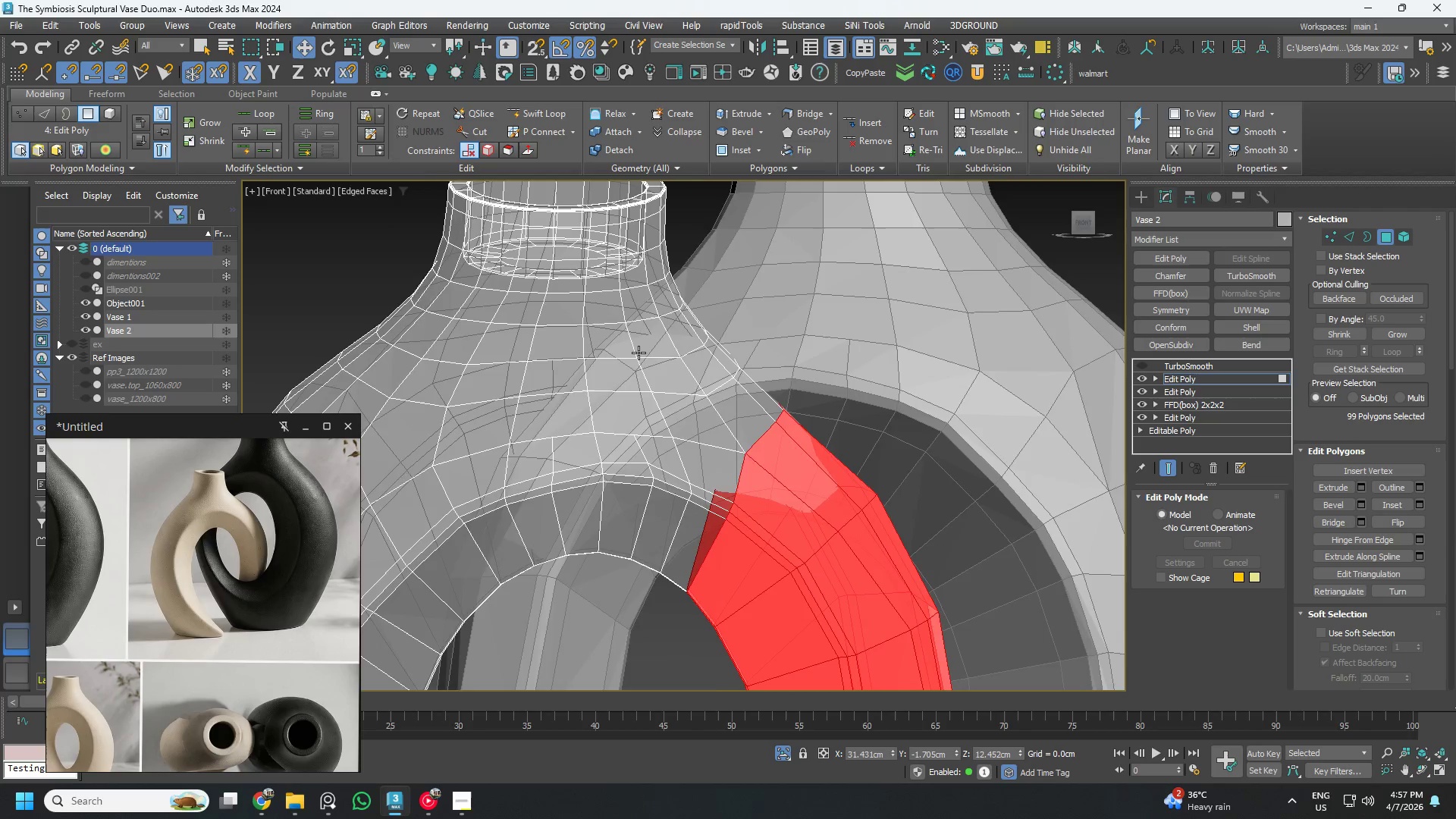 
hold_key(key=AltLeft, duration=0.81)
 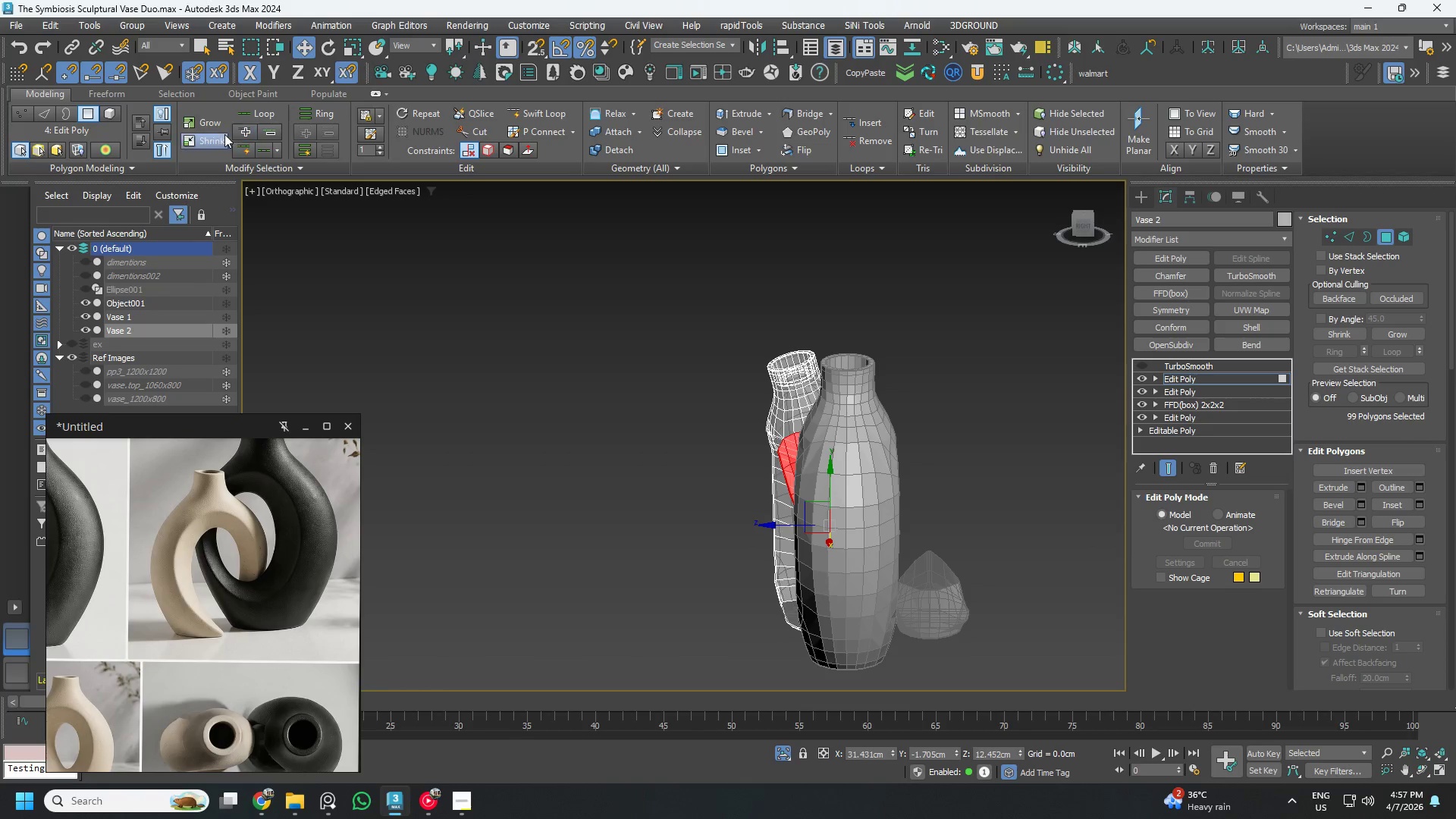 
scroll: coordinate [835, 439], scroll_direction: down, amount: 4.0
 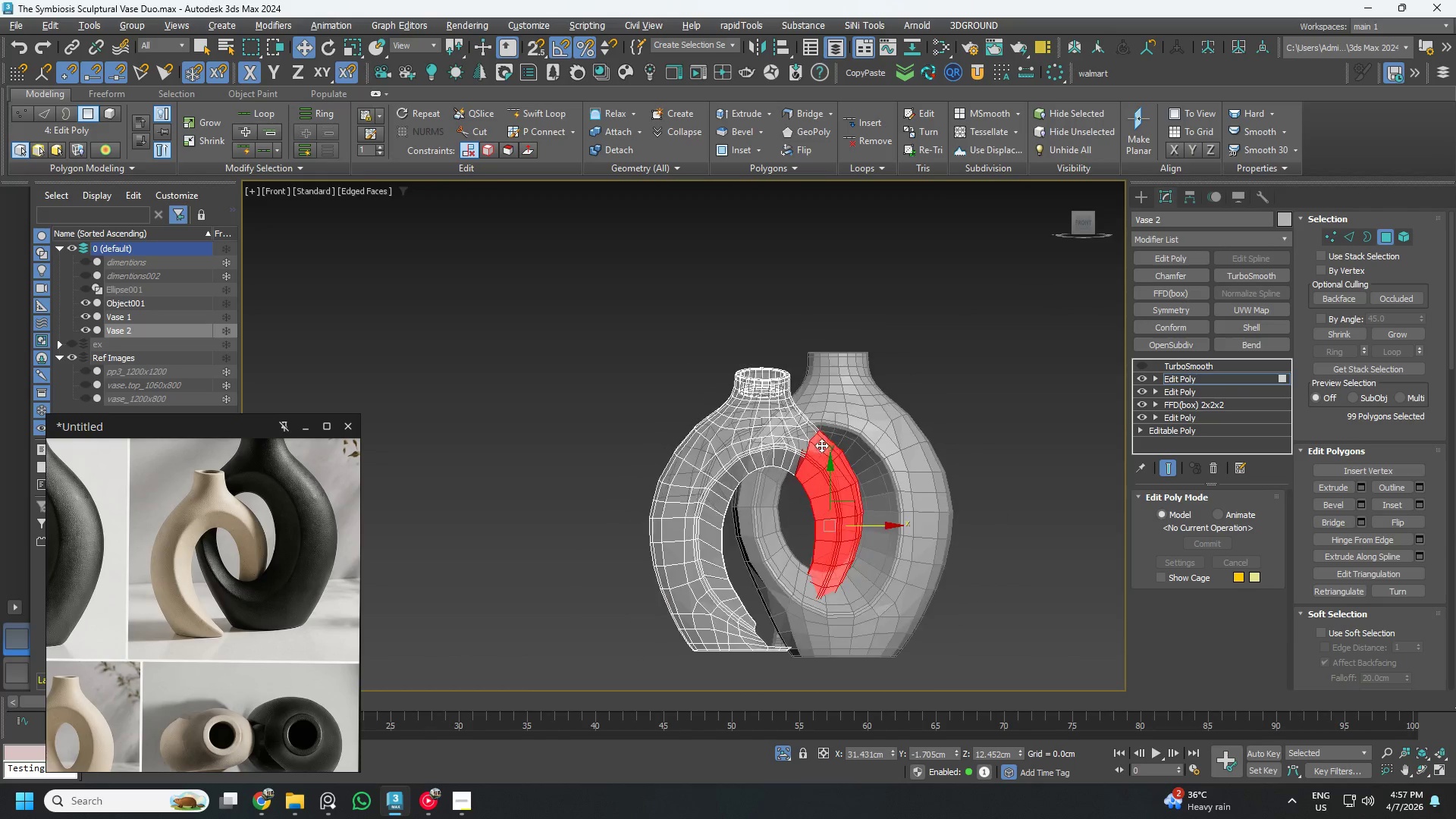 
left_click([218, 136])
 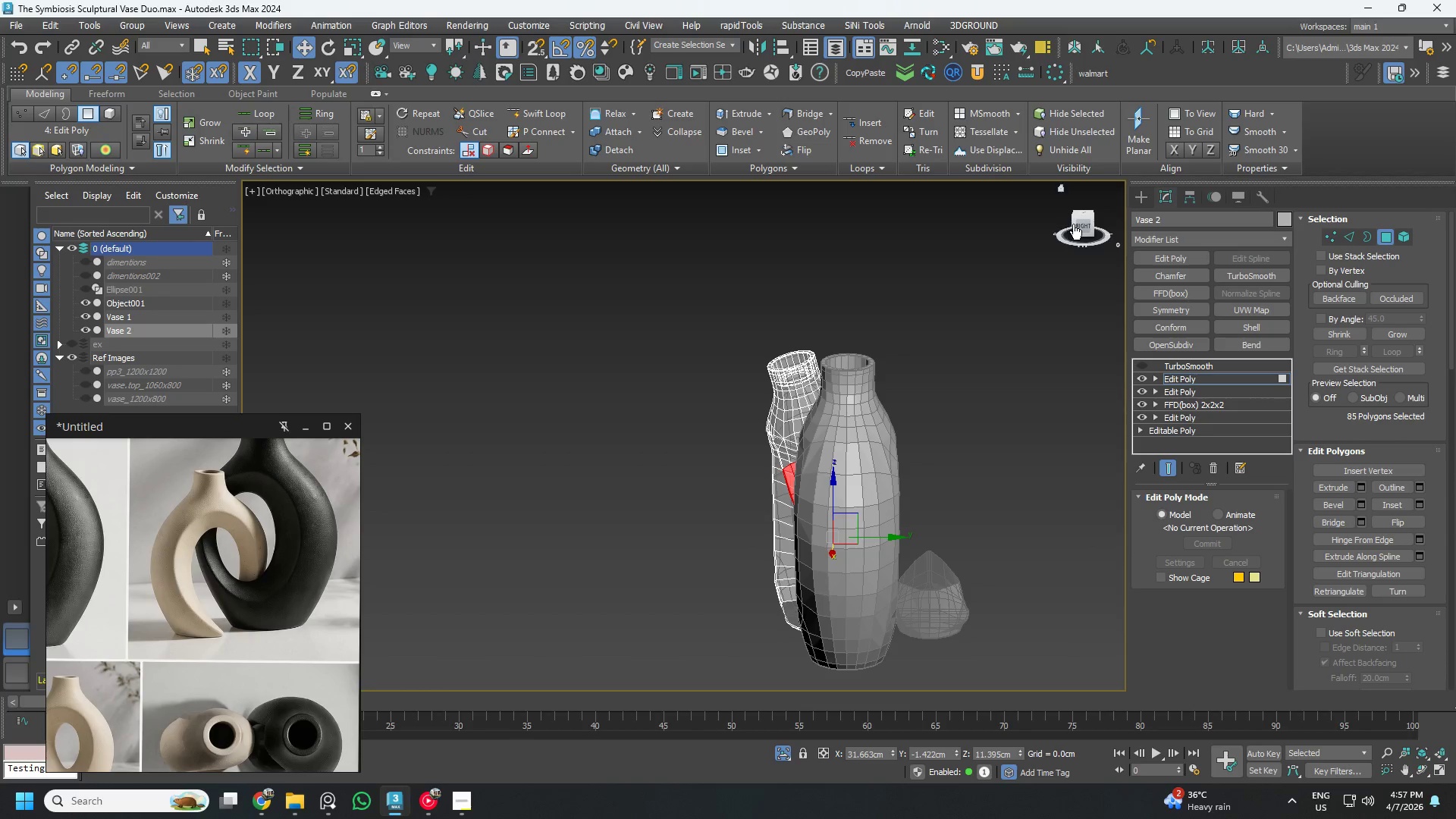 
left_click([1080, 225])
 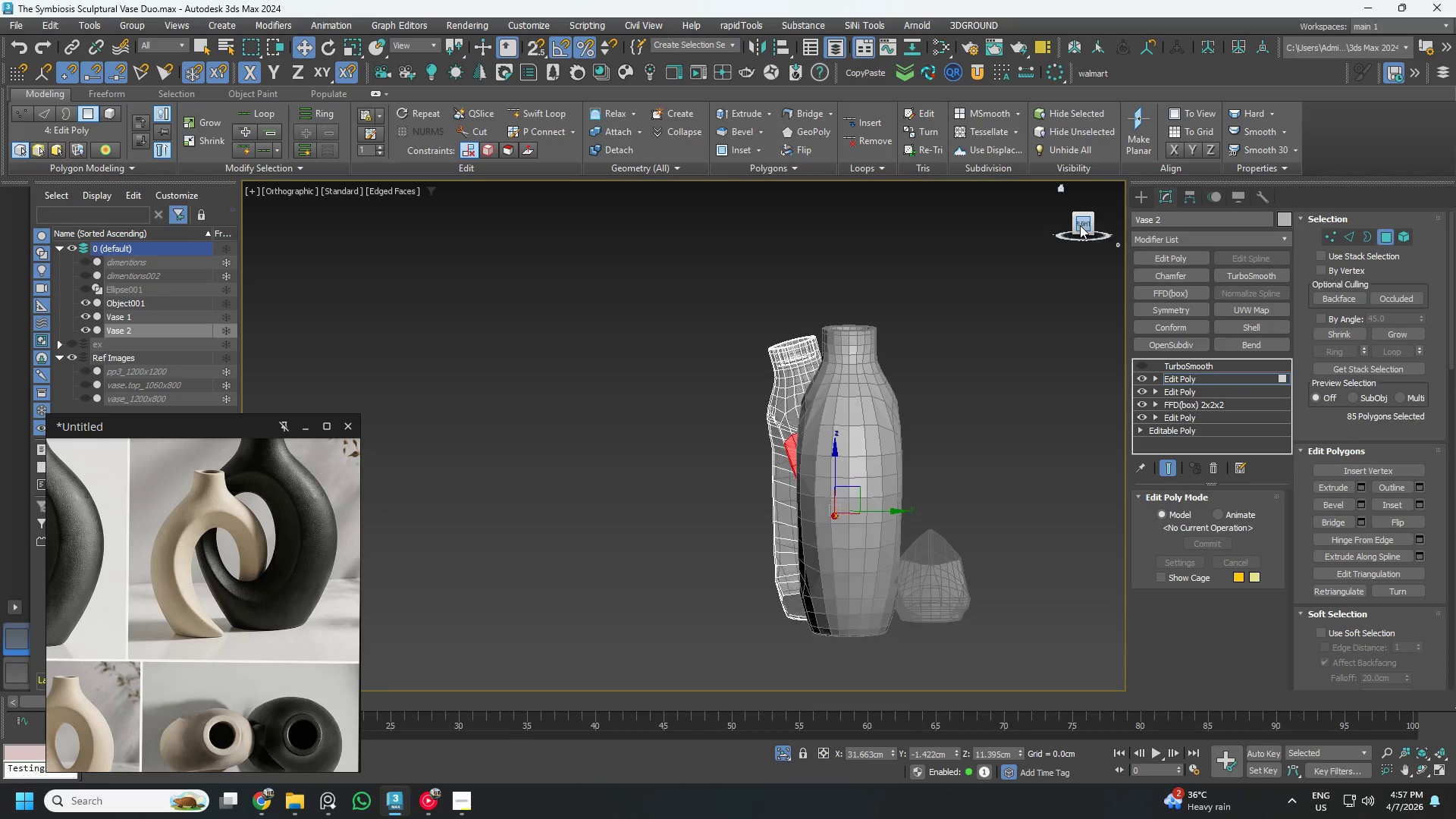 
key(F3)
 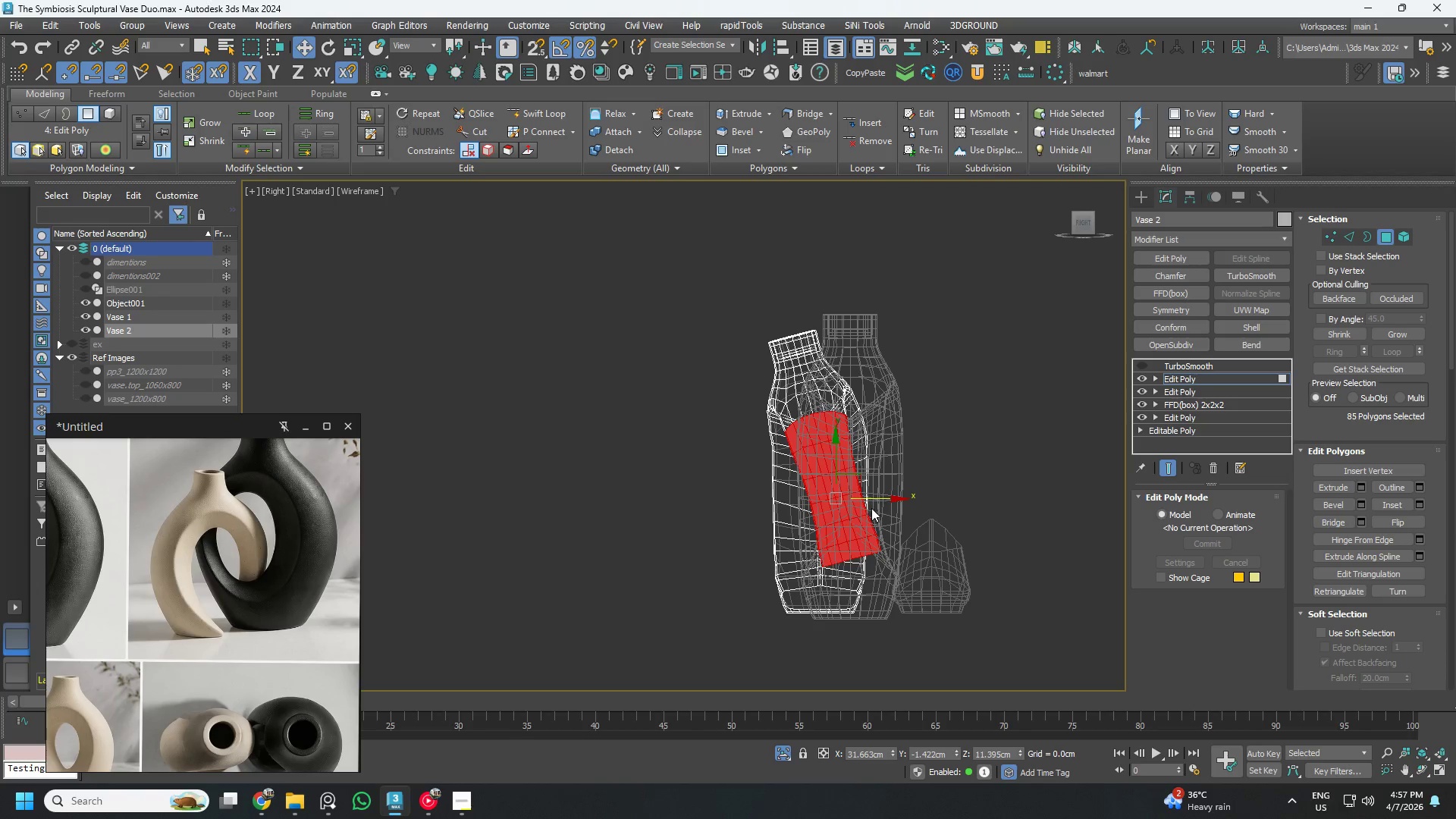 
scroll: coordinate [895, 521], scroll_direction: up, amount: 2.0
 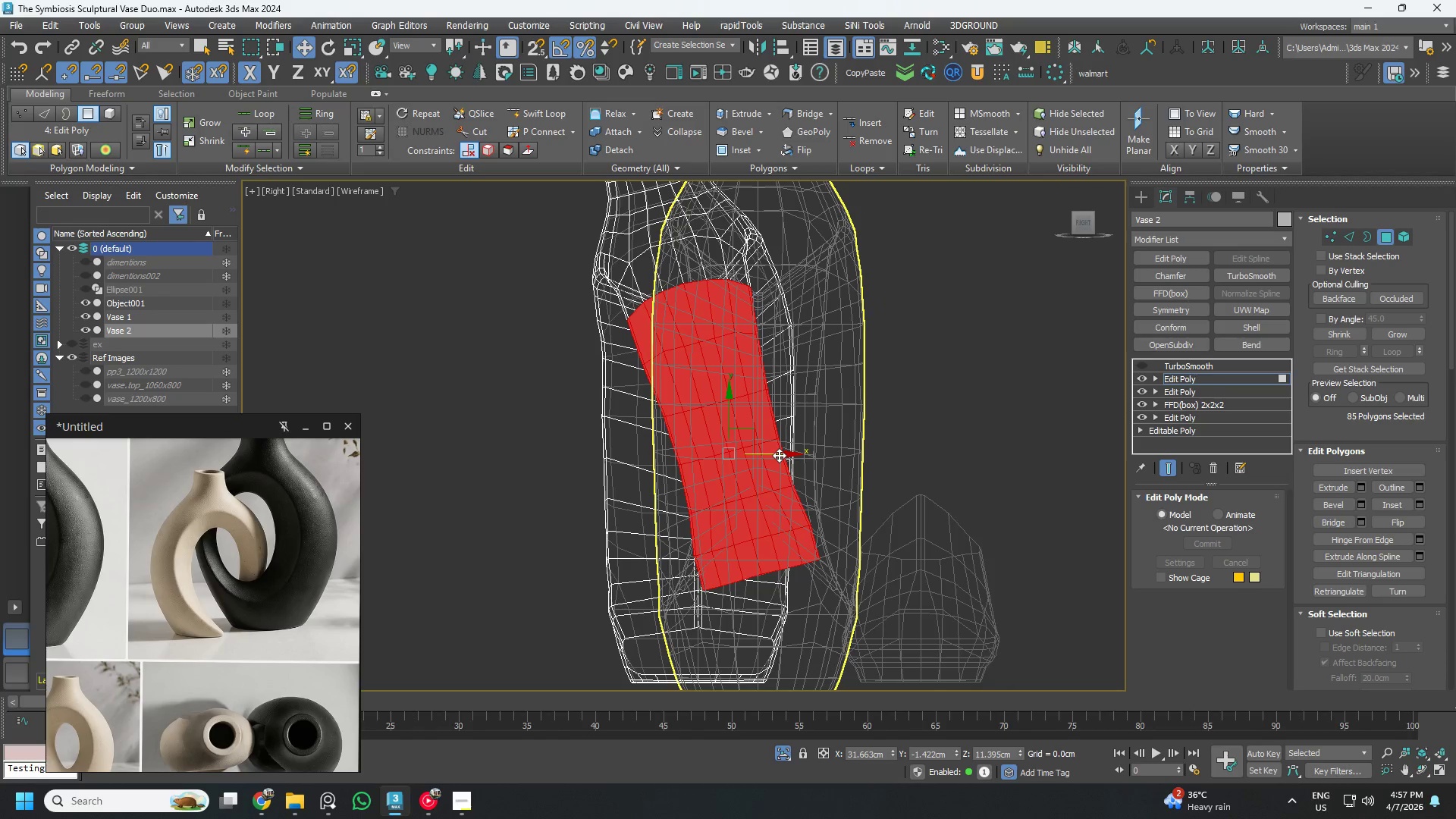 
left_click_drag(start_coordinate=[779, 455], to_coordinate=[794, 453])
 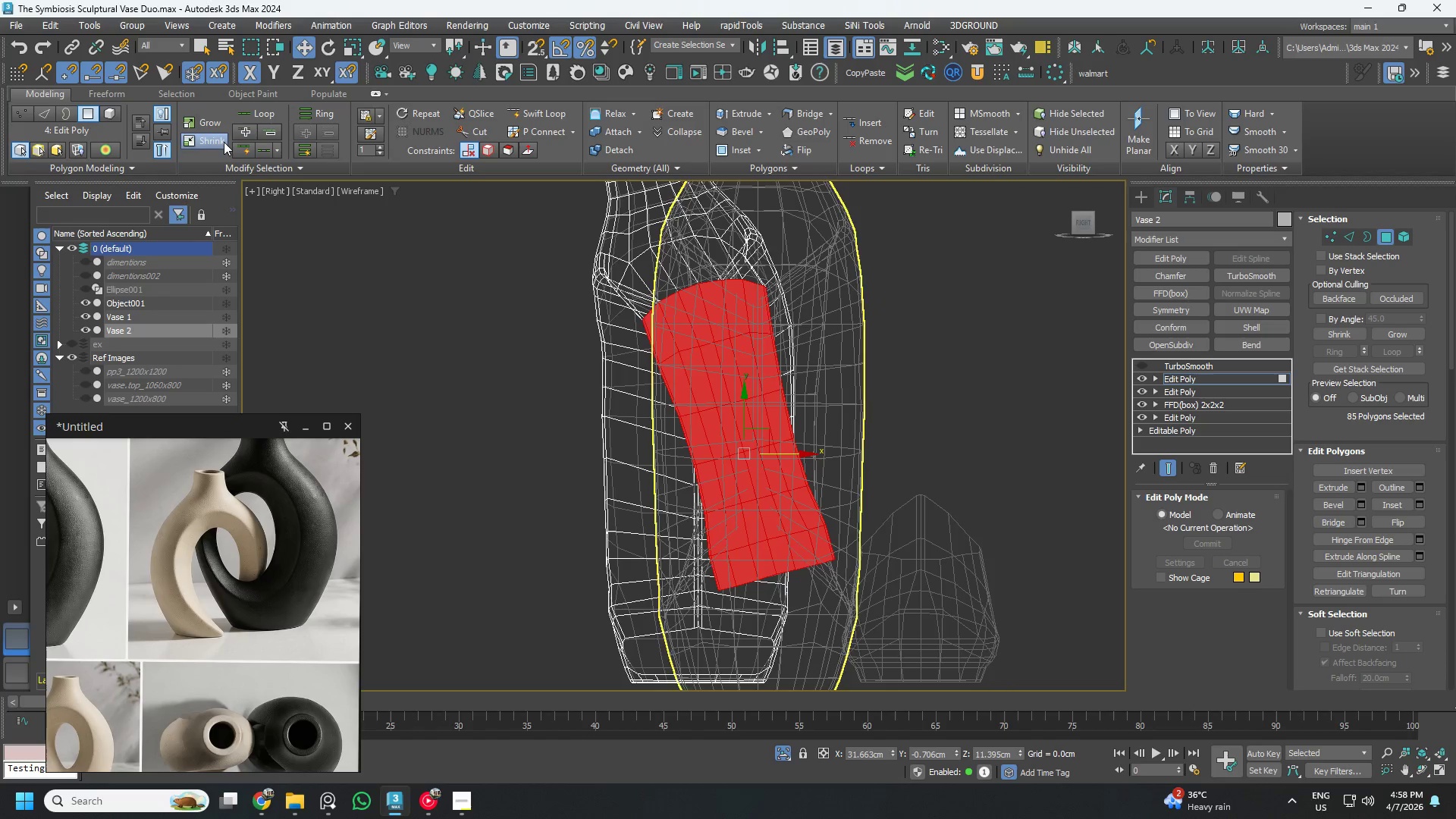 
left_click([224, 142])
 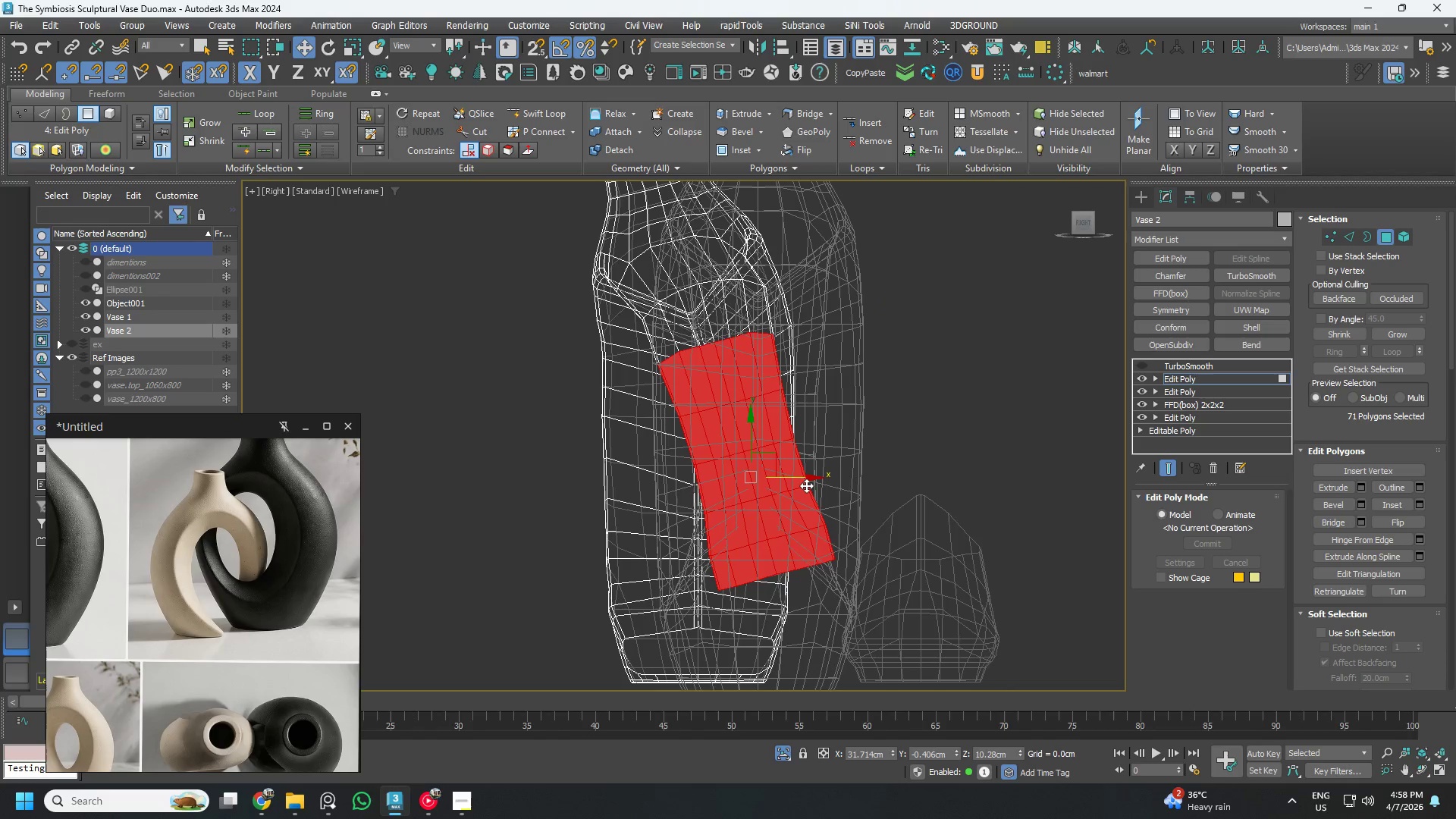 
left_click_drag(start_coordinate=[797, 477], to_coordinate=[818, 473])
 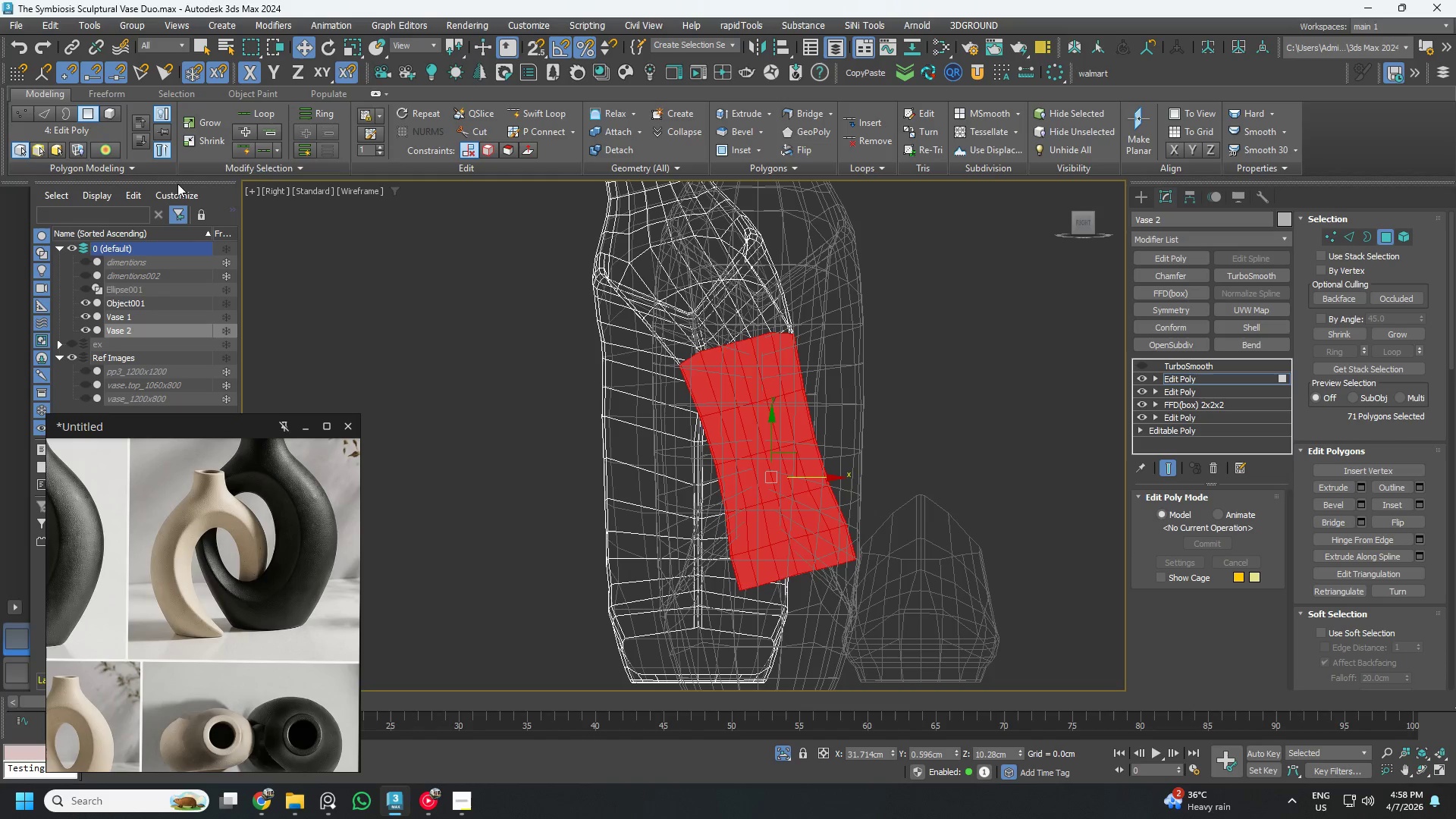 
left_click([201, 137])
 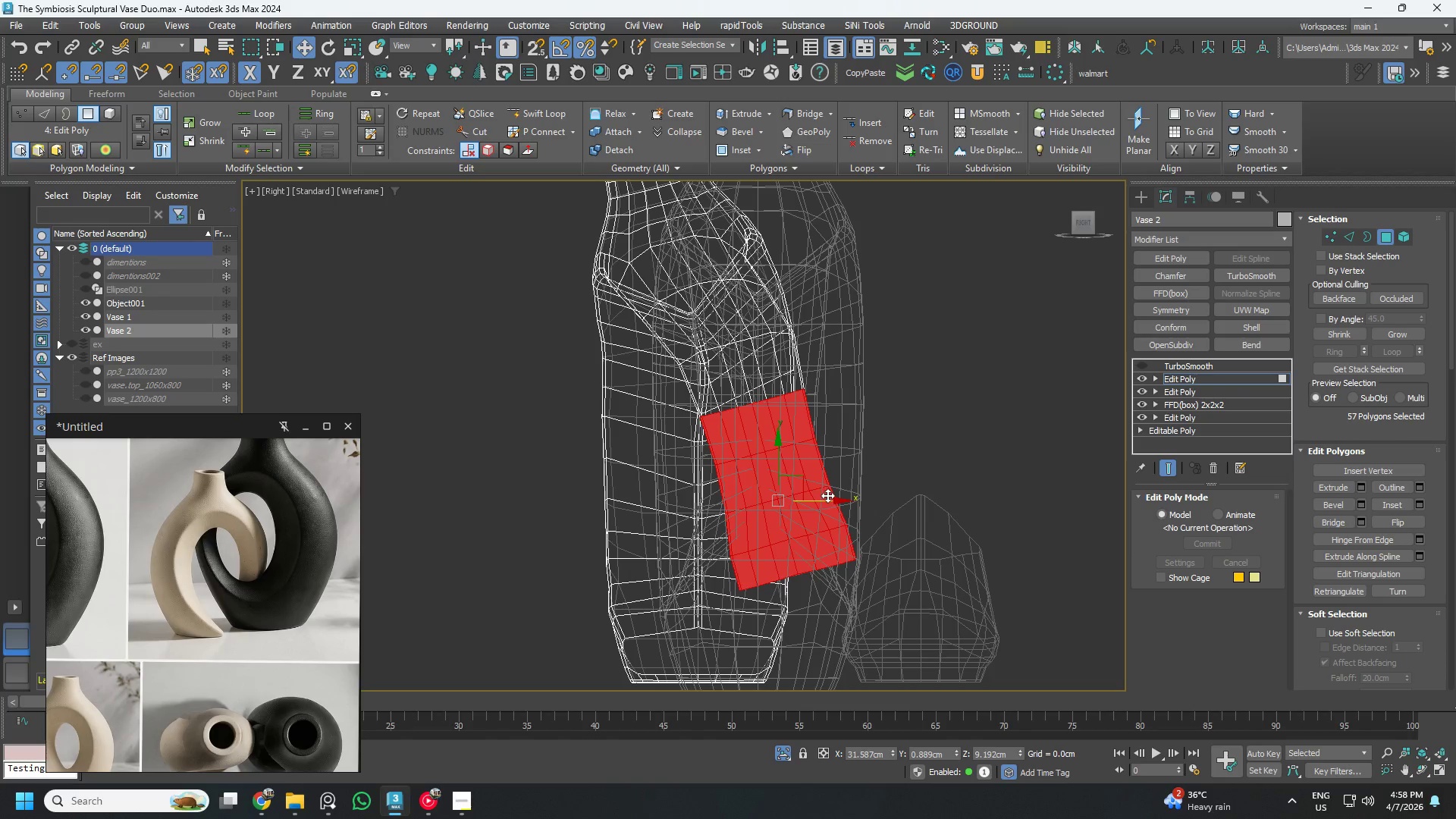 
left_click_drag(start_coordinate=[827, 500], to_coordinate=[859, 500])
 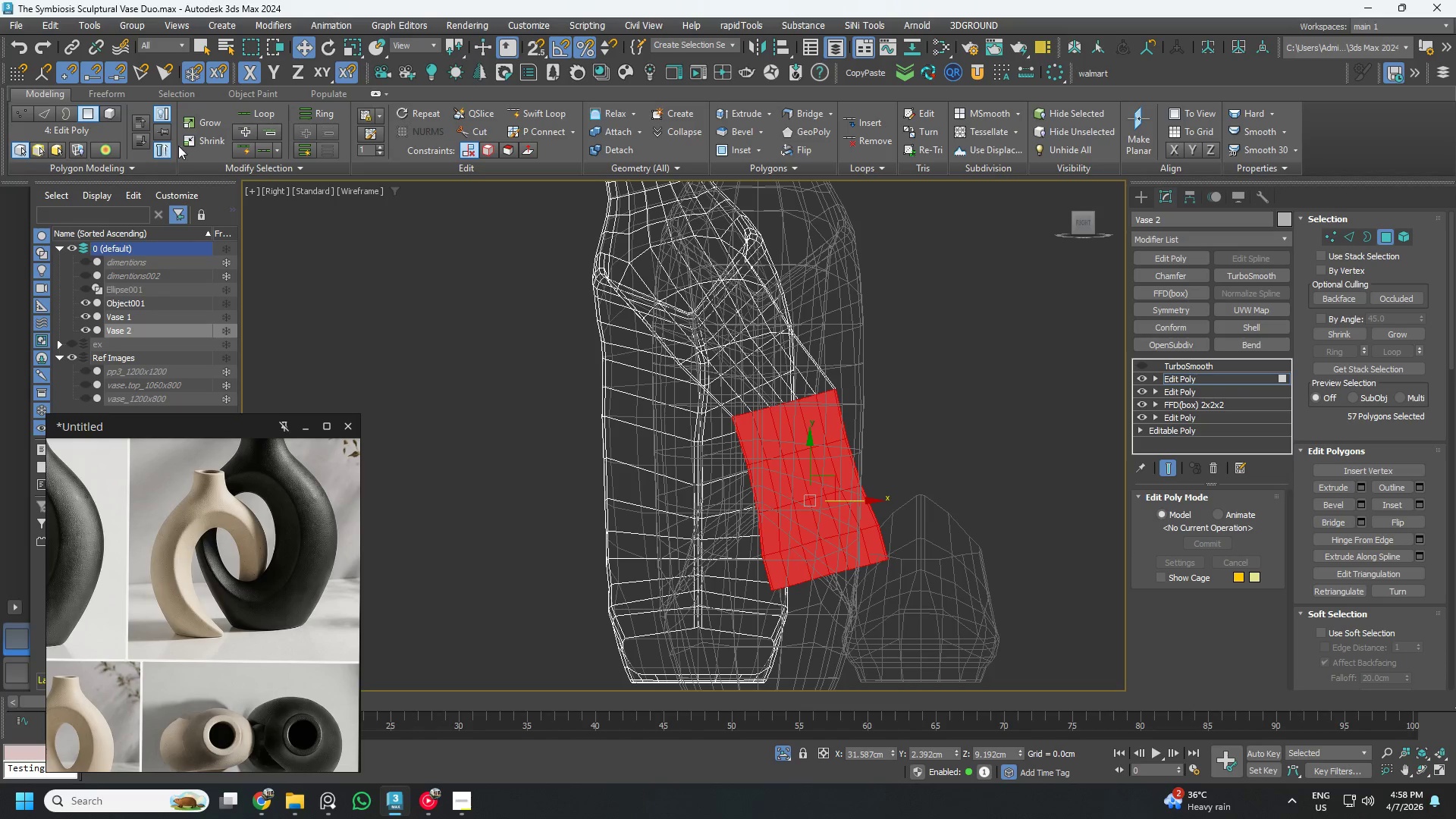 
left_click([204, 143])
 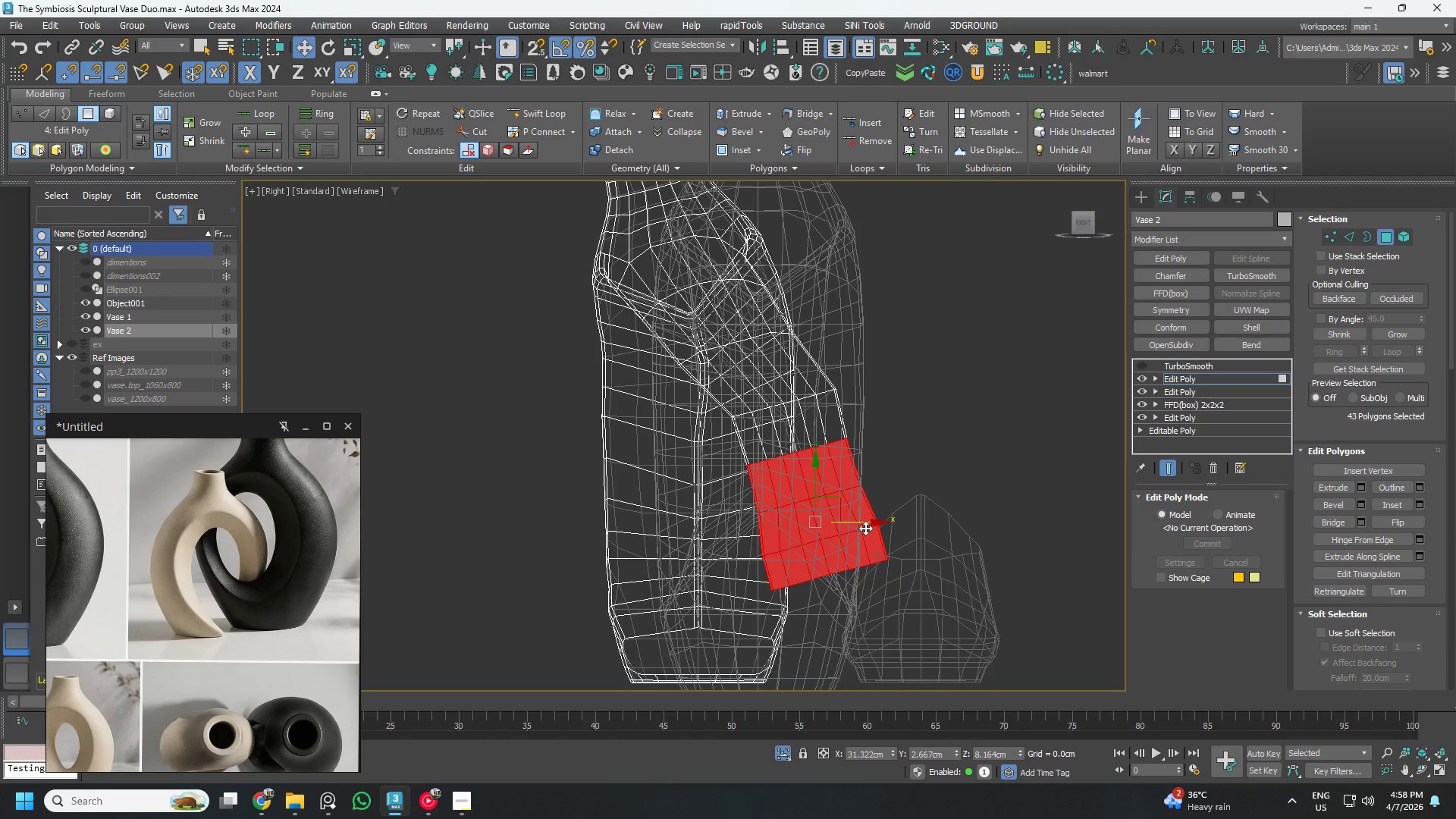 
left_click_drag(start_coordinate=[868, 518], to_coordinate=[896, 517])
 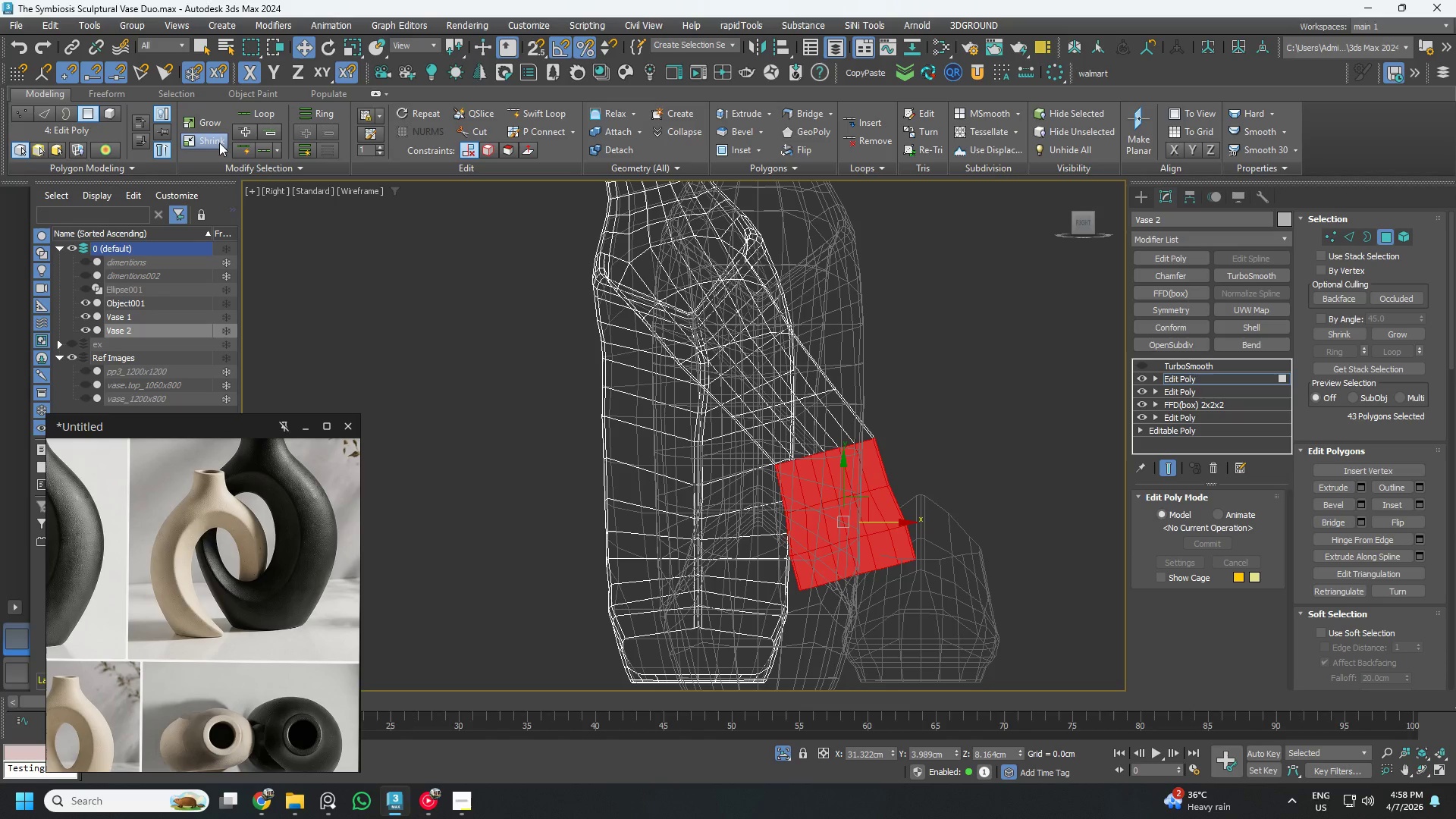 
left_click([211, 141])
 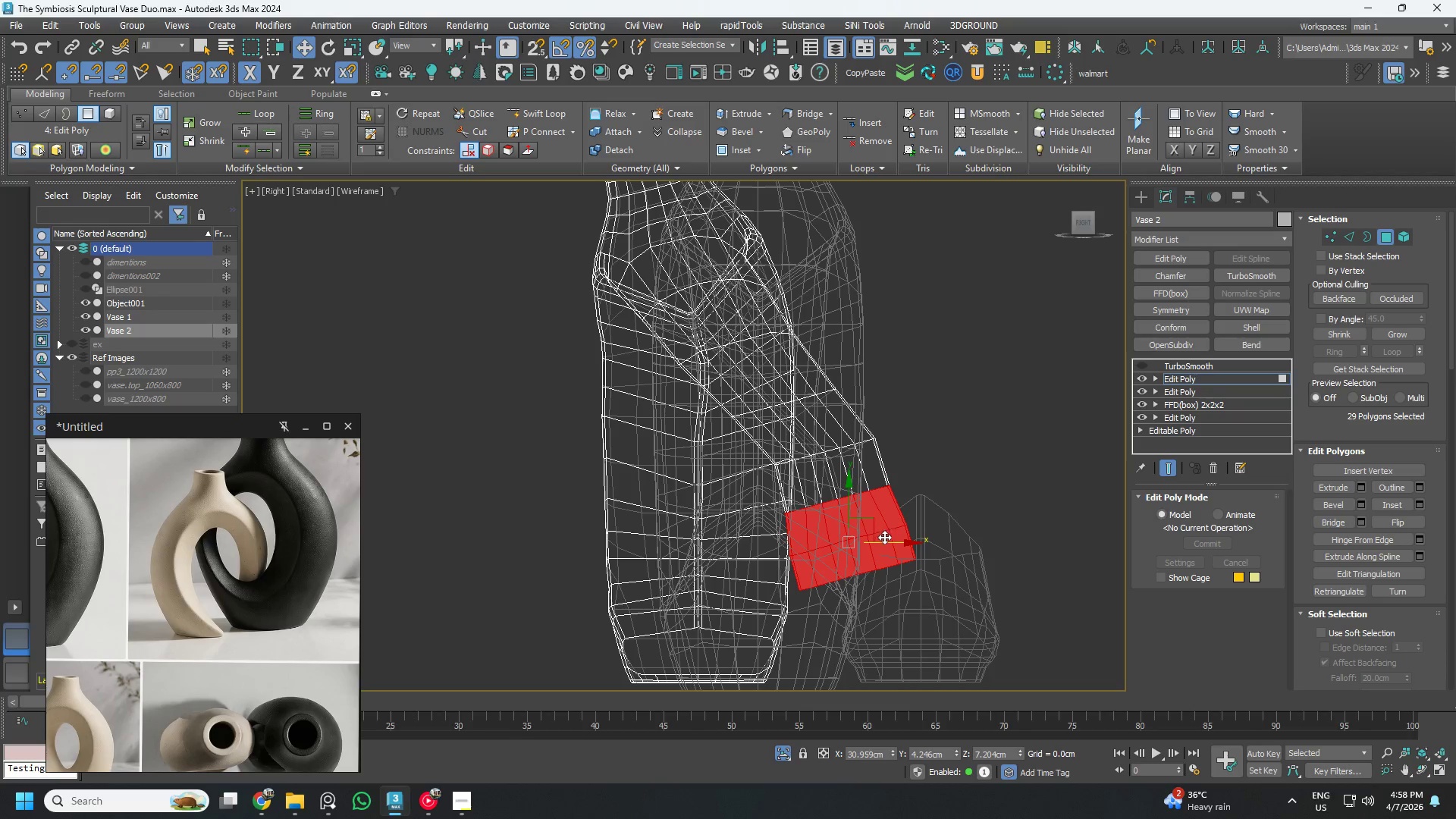 
left_click_drag(start_coordinate=[892, 544], to_coordinate=[918, 544])
 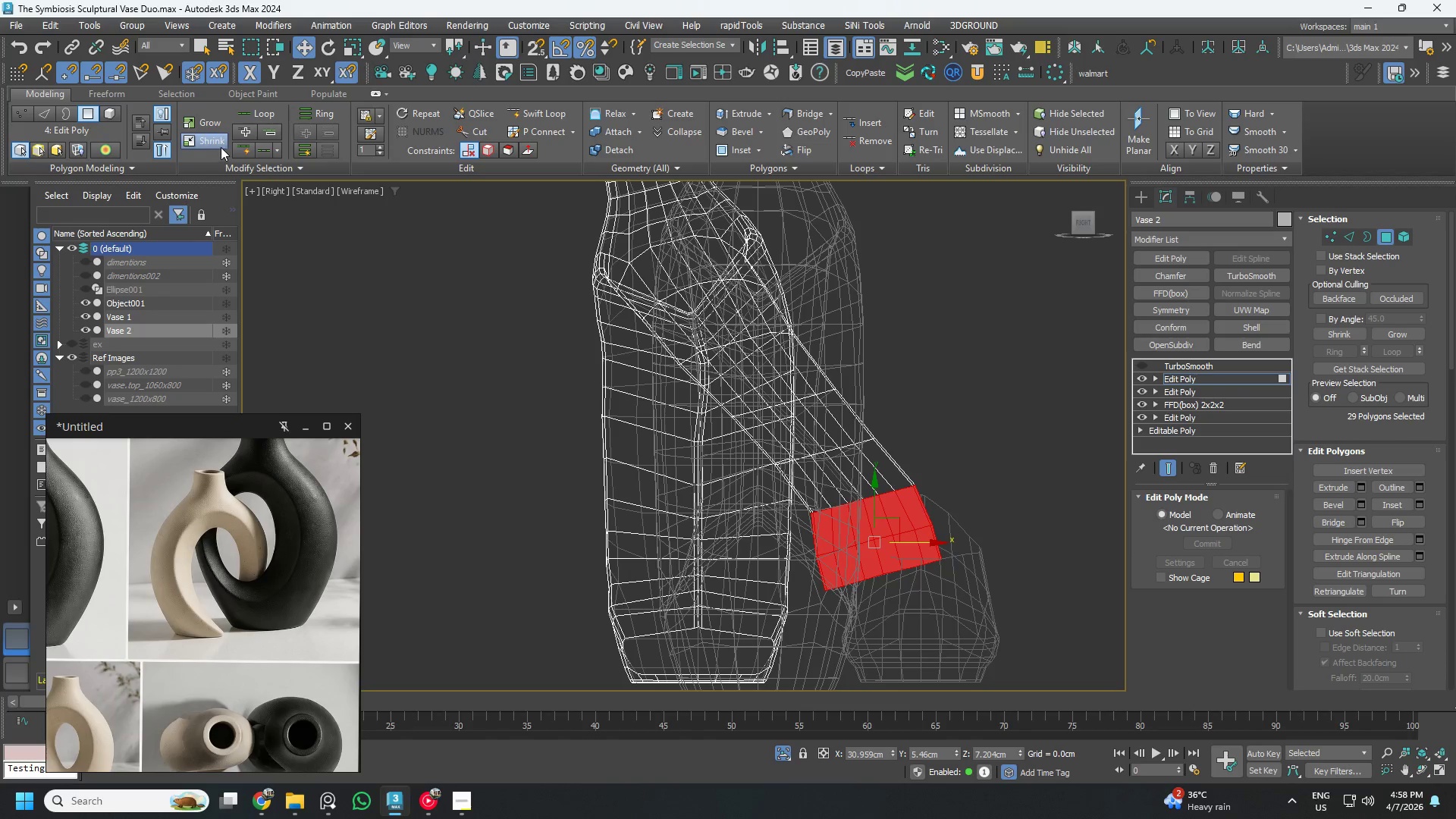 
left_click([210, 141])
 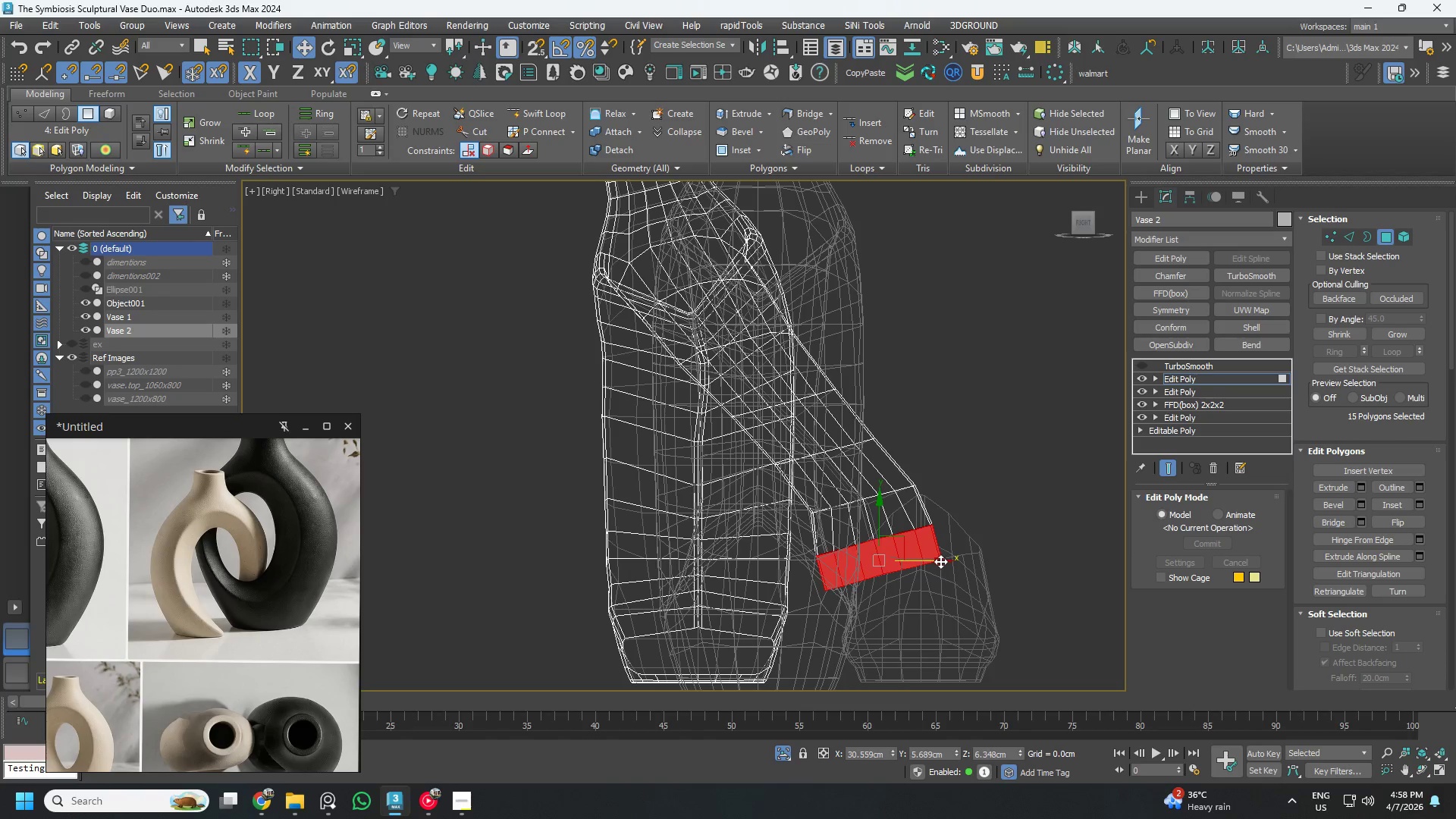 
left_click_drag(start_coordinate=[930, 563], to_coordinate=[952, 561])
 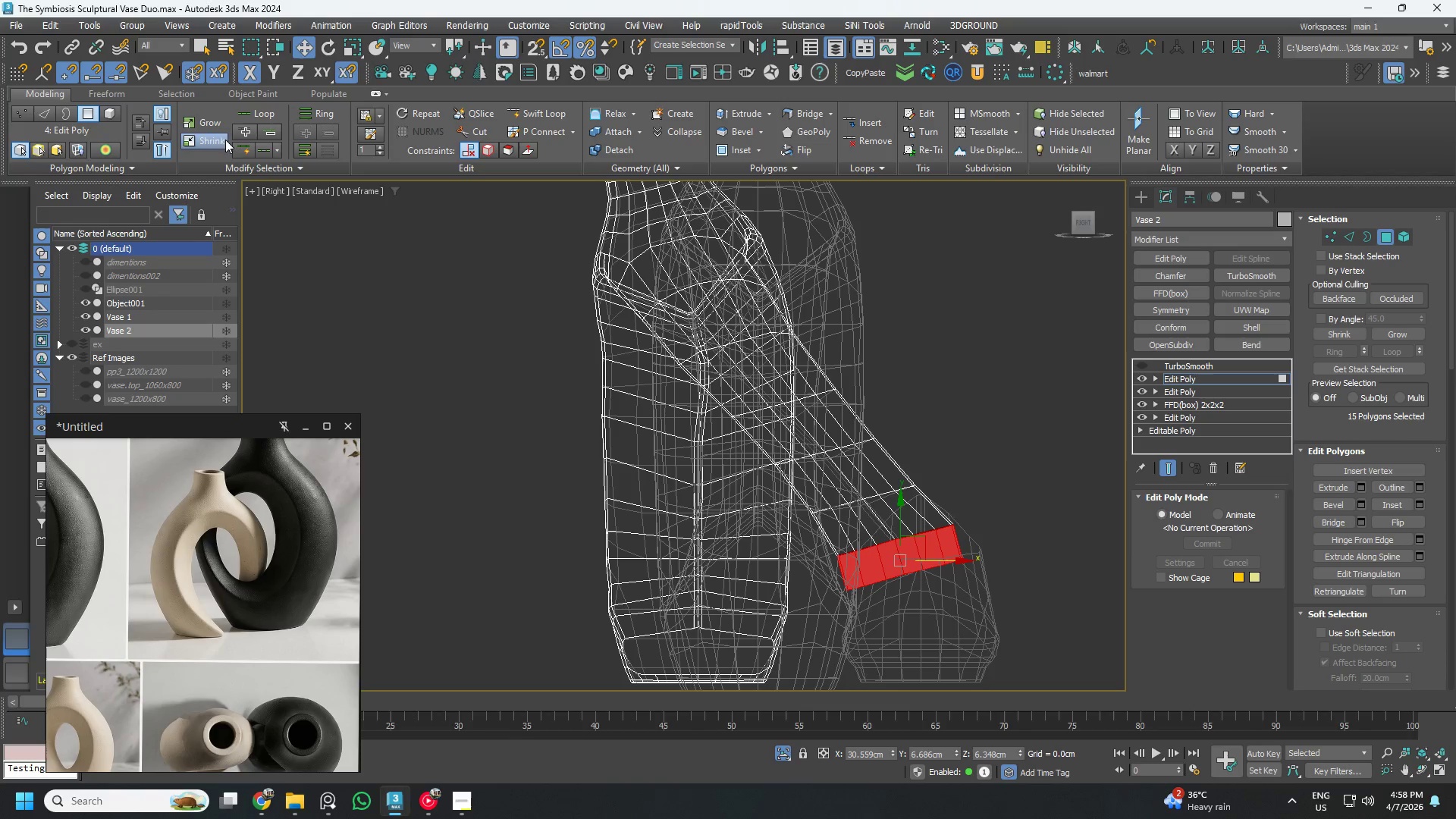 
left_click([211, 140])
 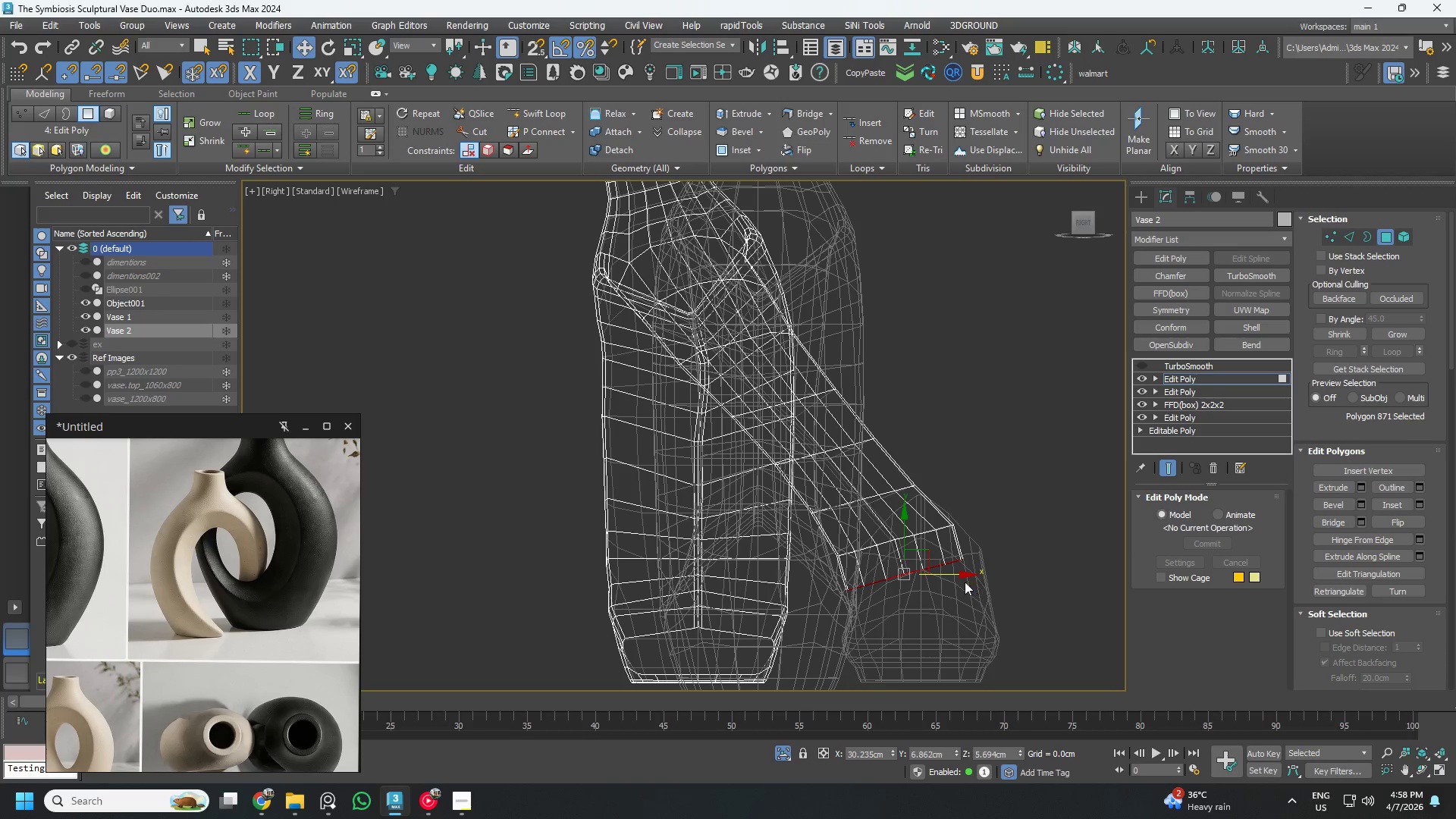 
left_click_drag(start_coordinate=[955, 576], to_coordinate=[970, 579])
 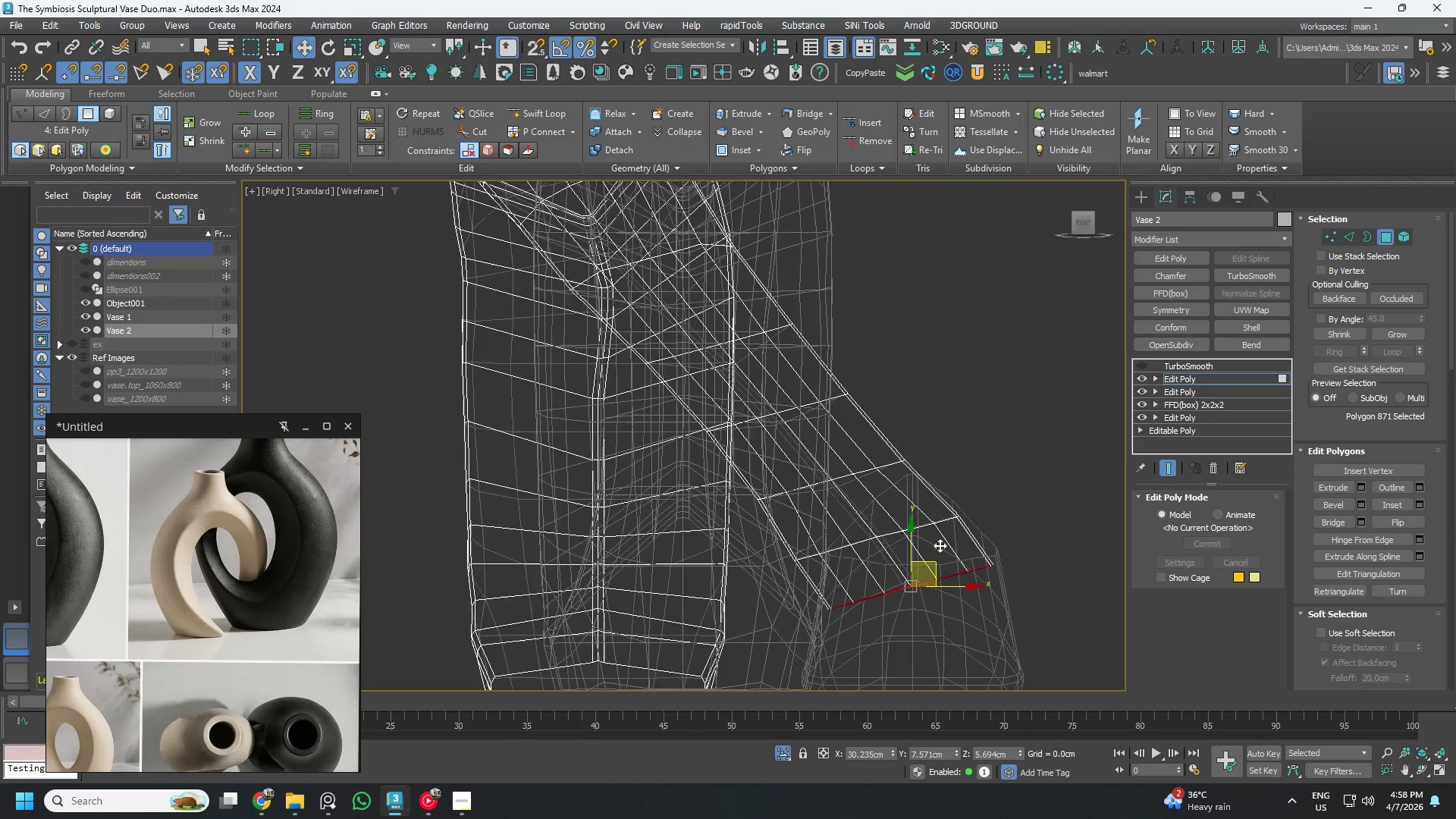 
scroll: coordinate [940, 545], scroll_direction: up, amount: 2.0
 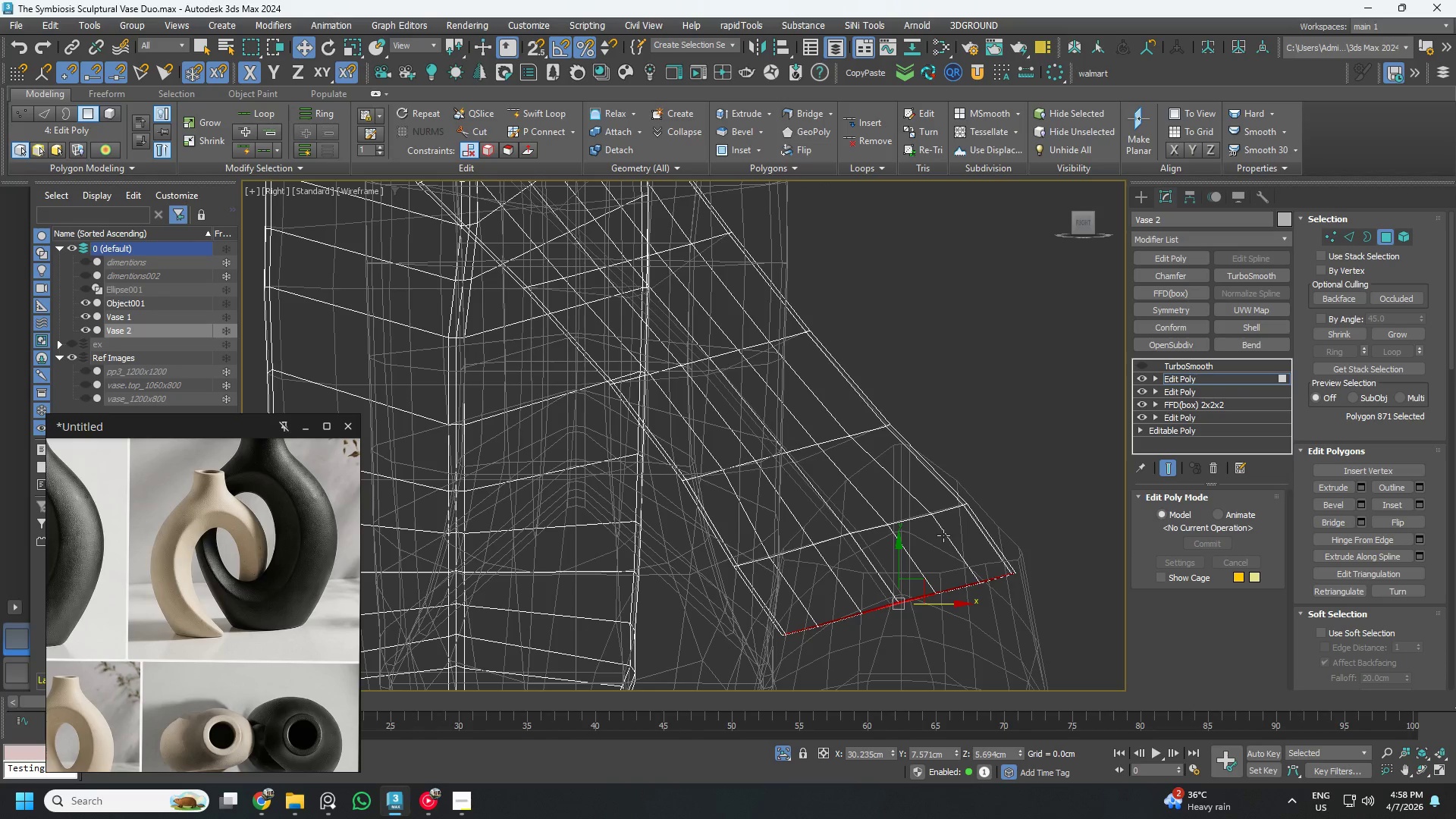 
key(2)
 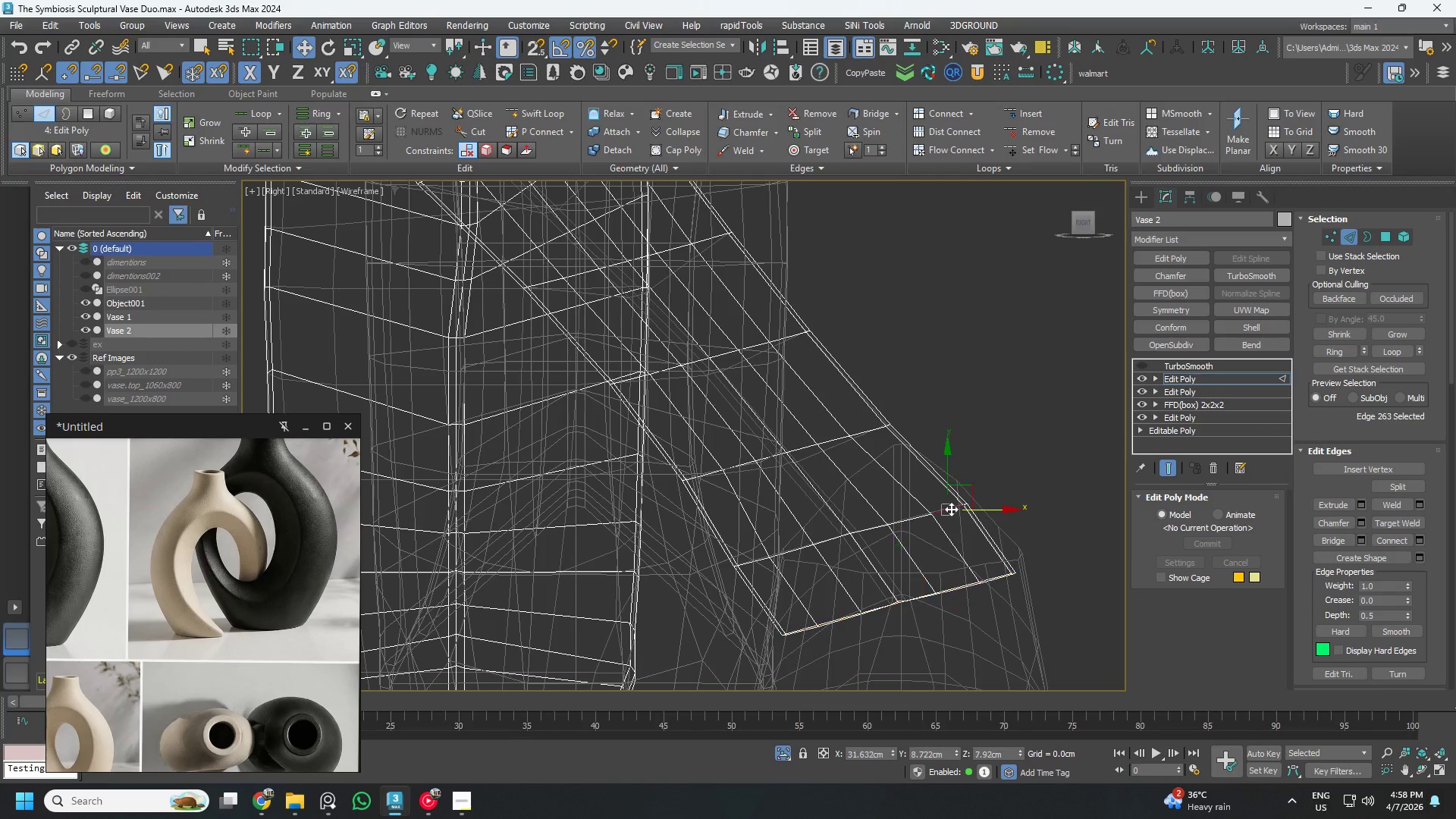 
double_click([951, 509])
 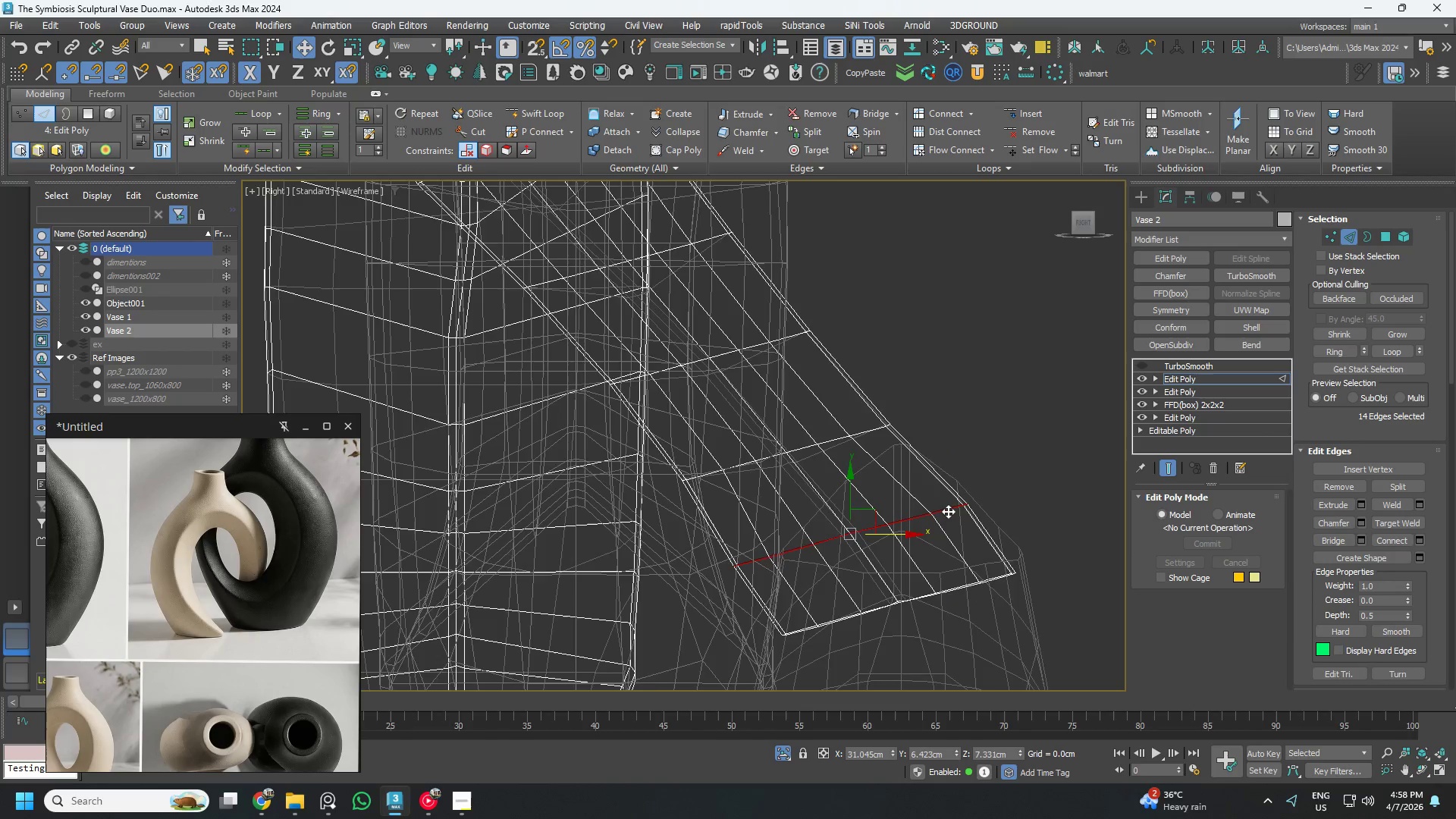 
scroll: coordinate [947, 513], scroll_direction: down, amount: 1.0
 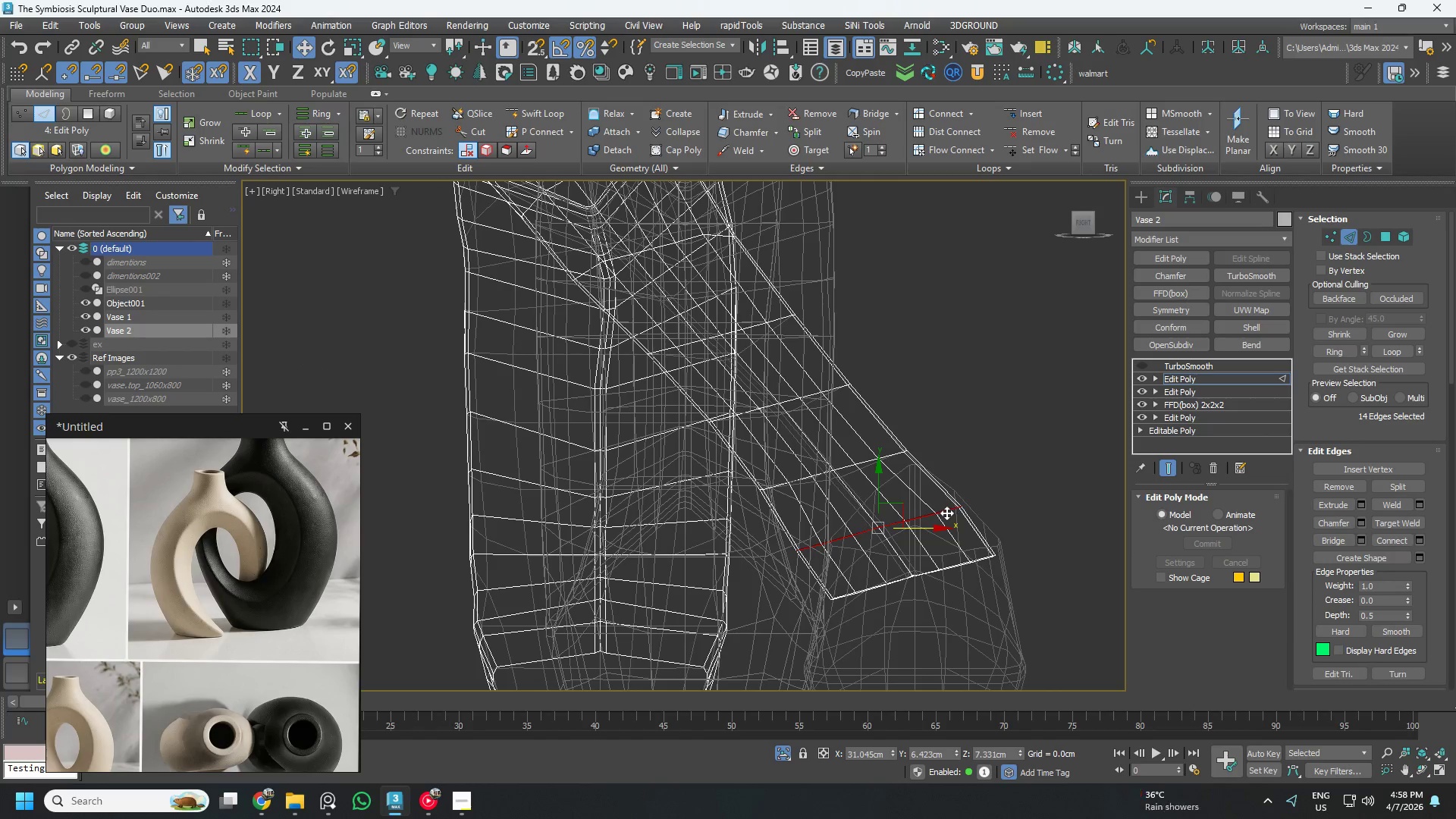 
key(E)
 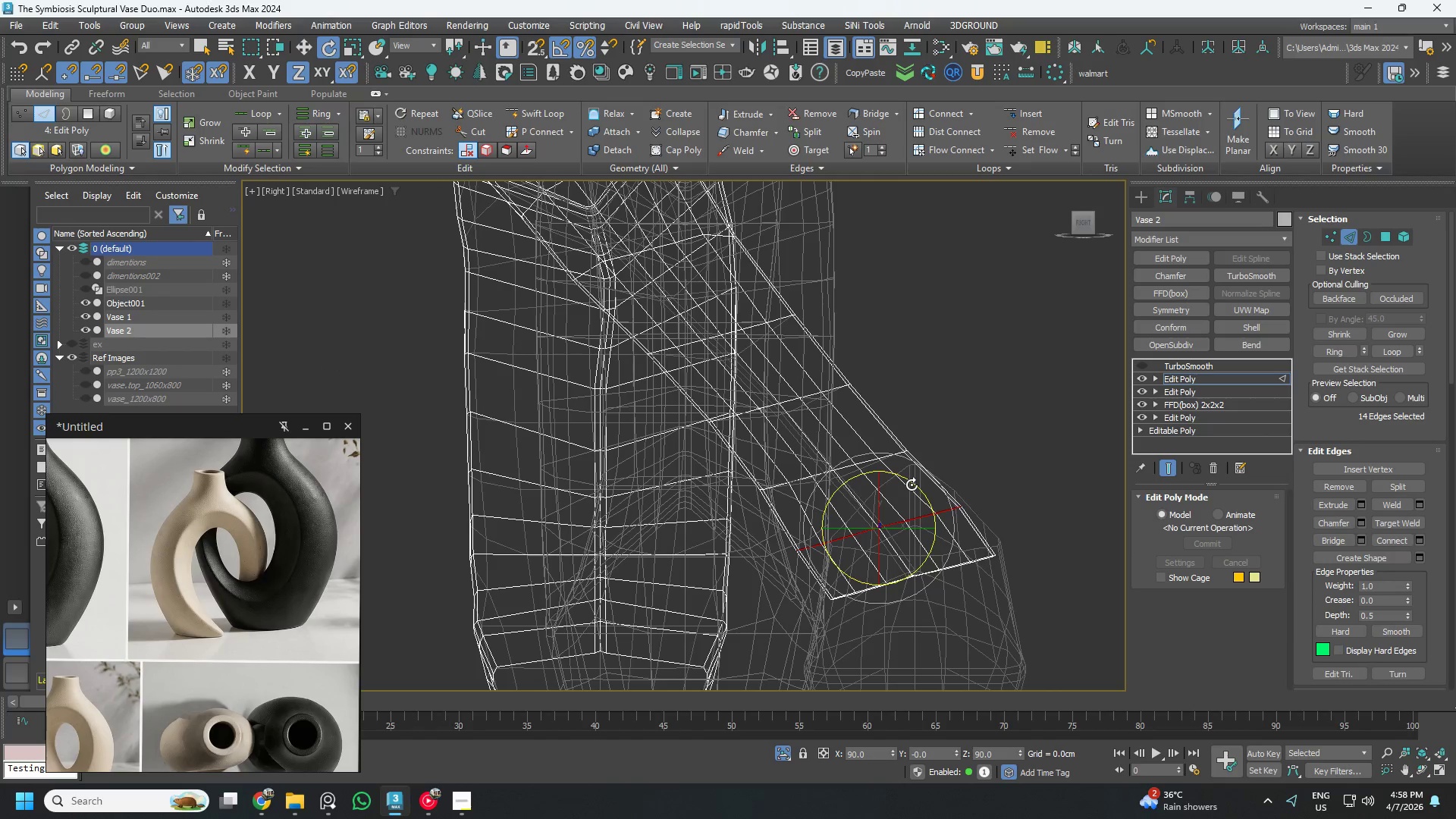 
left_click_drag(start_coordinate=[912, 485], to_coordinate=[915, 486])
 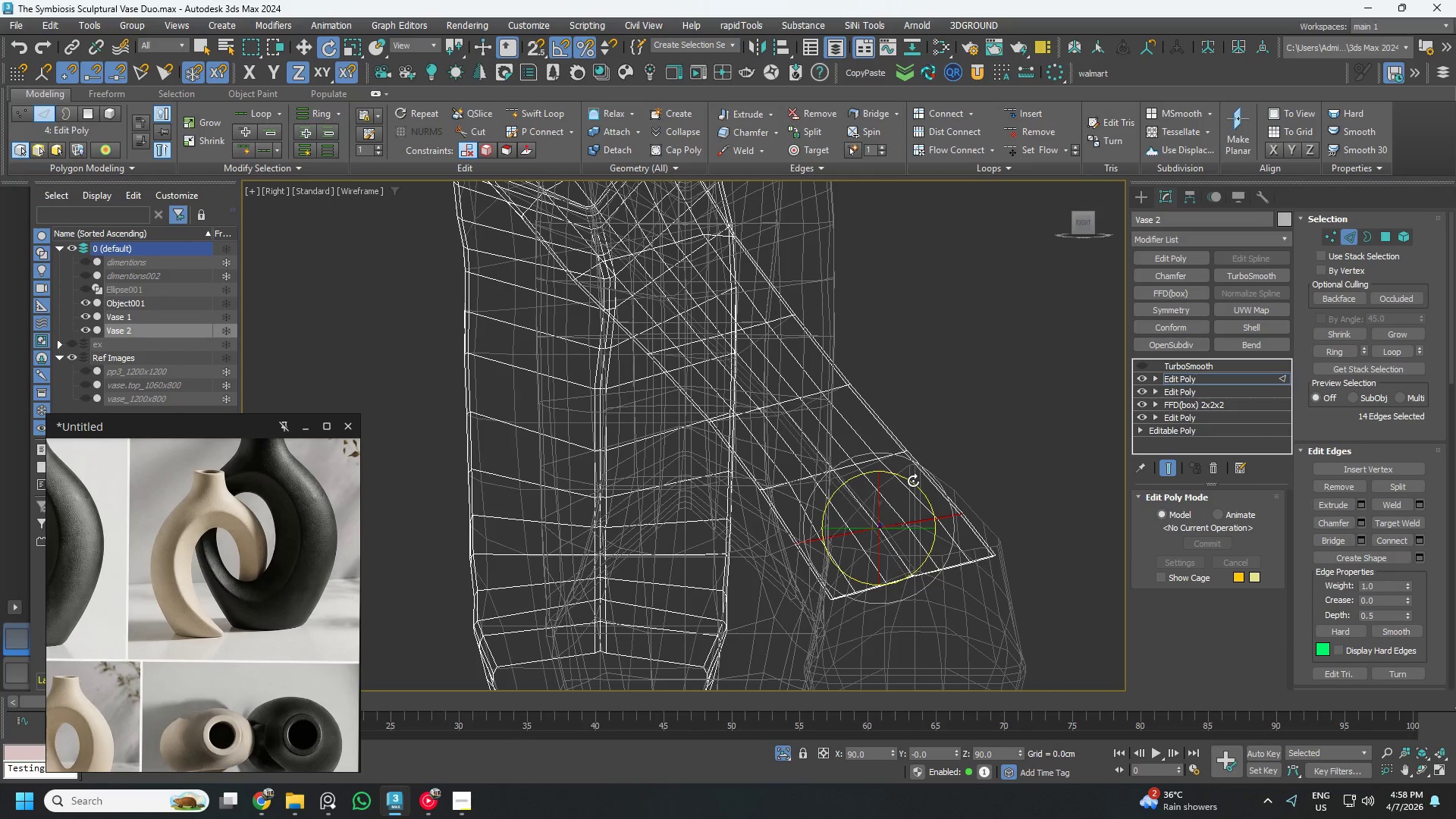 
left_click_drag(start_coordinate=[915, 481], to_coordinate=[921, 485])
 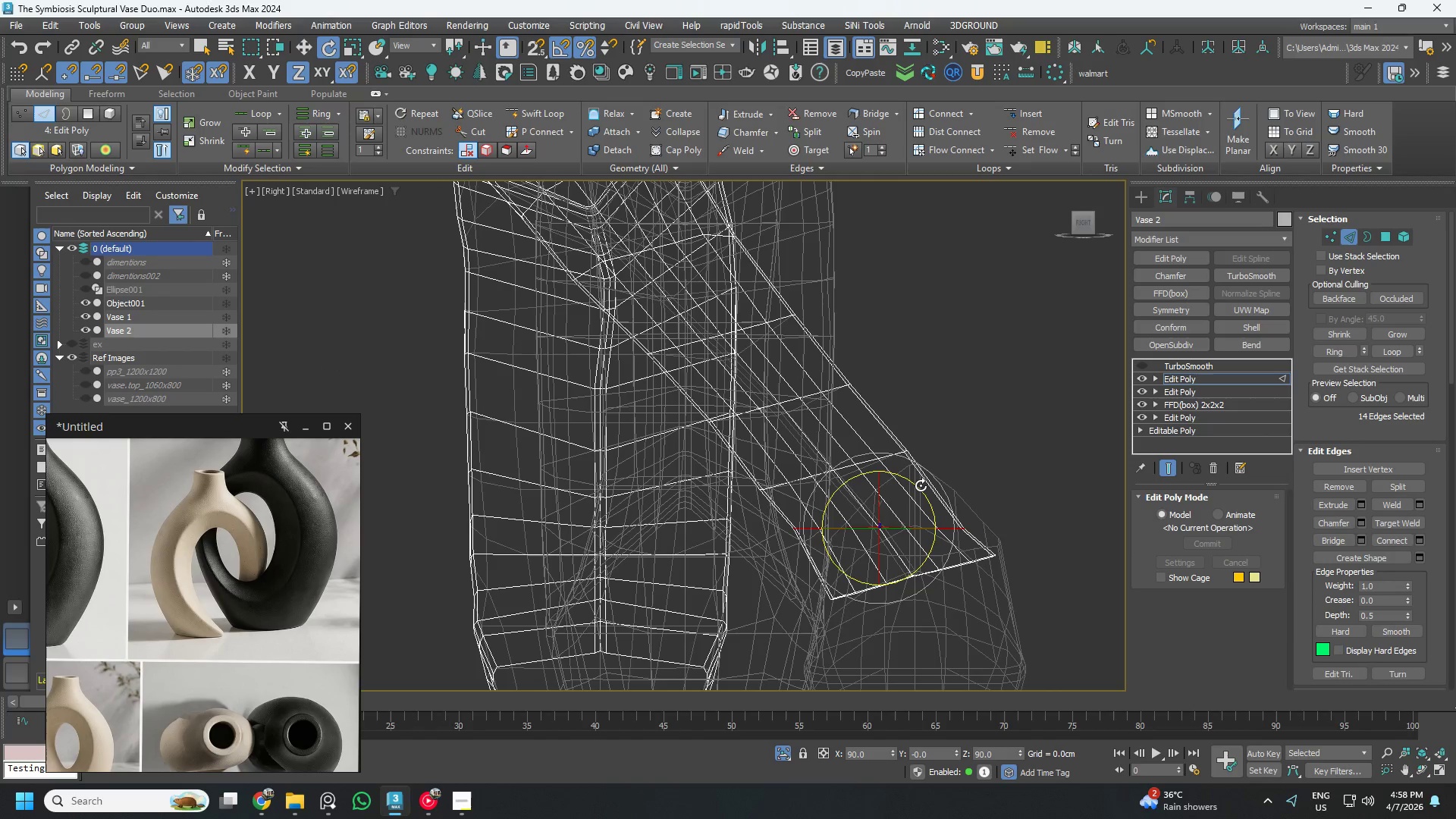 
key(Control+ControlLeft)
 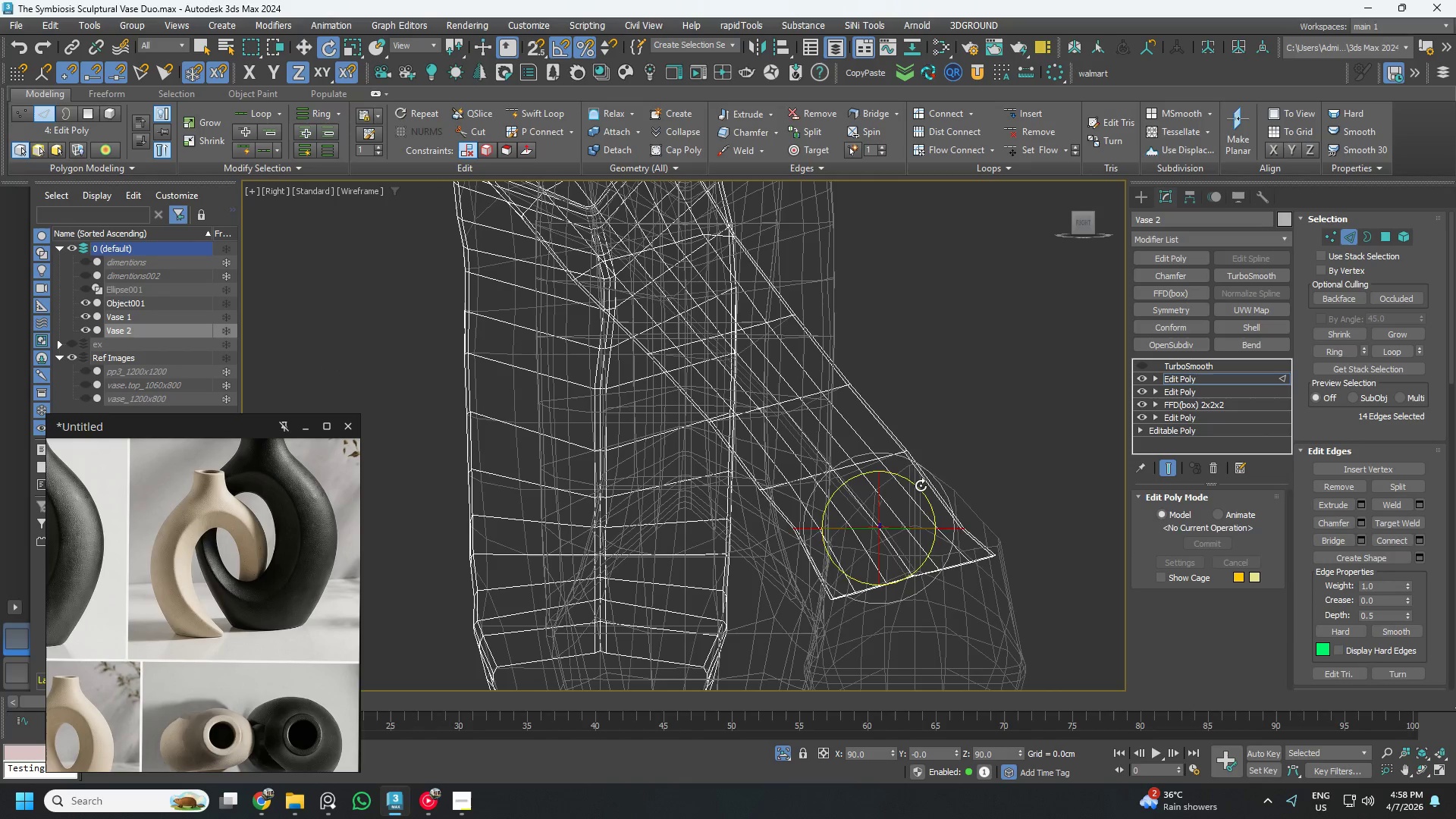 
key(Control+Z)
 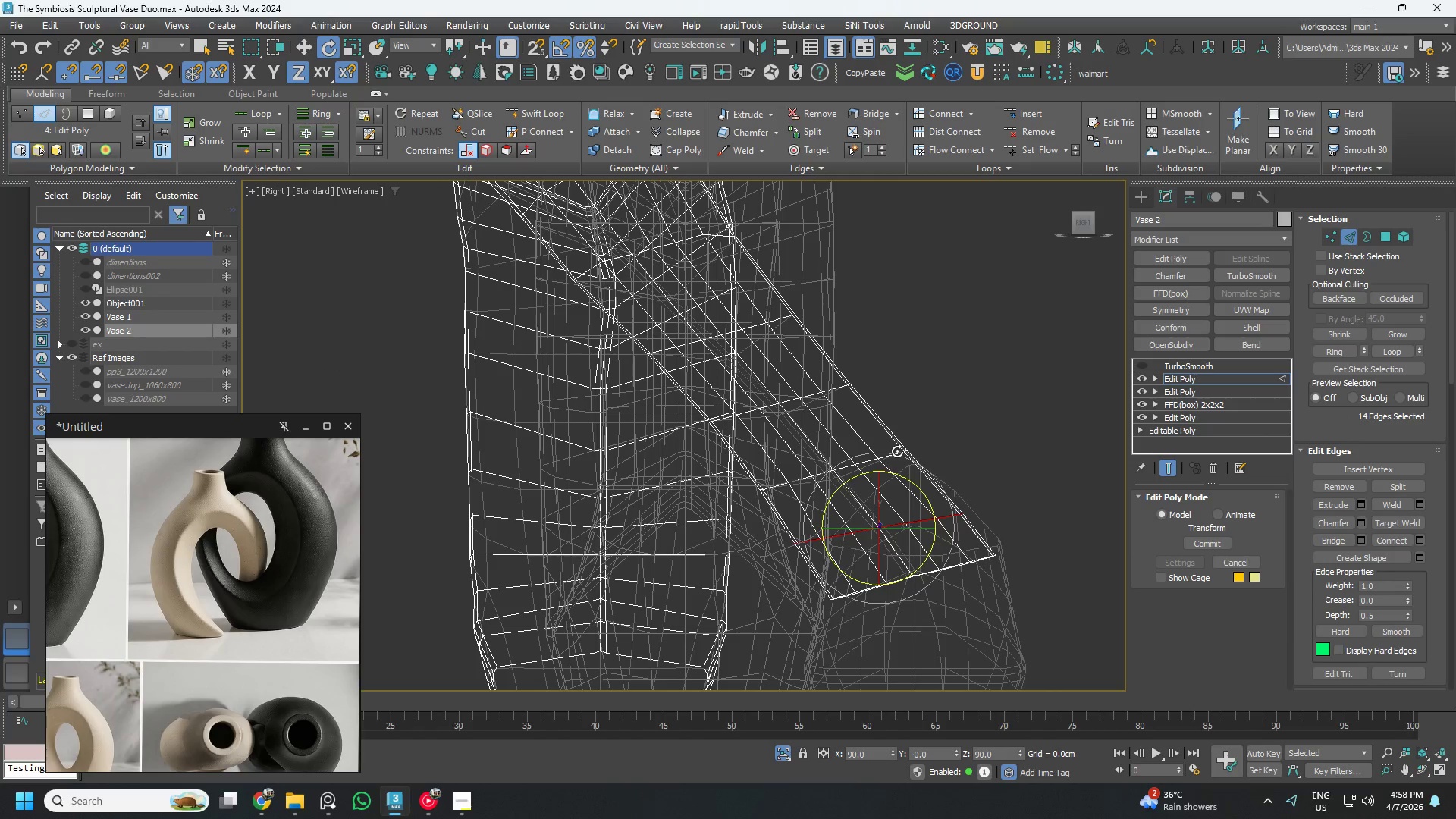 
double_click([897, 451])
 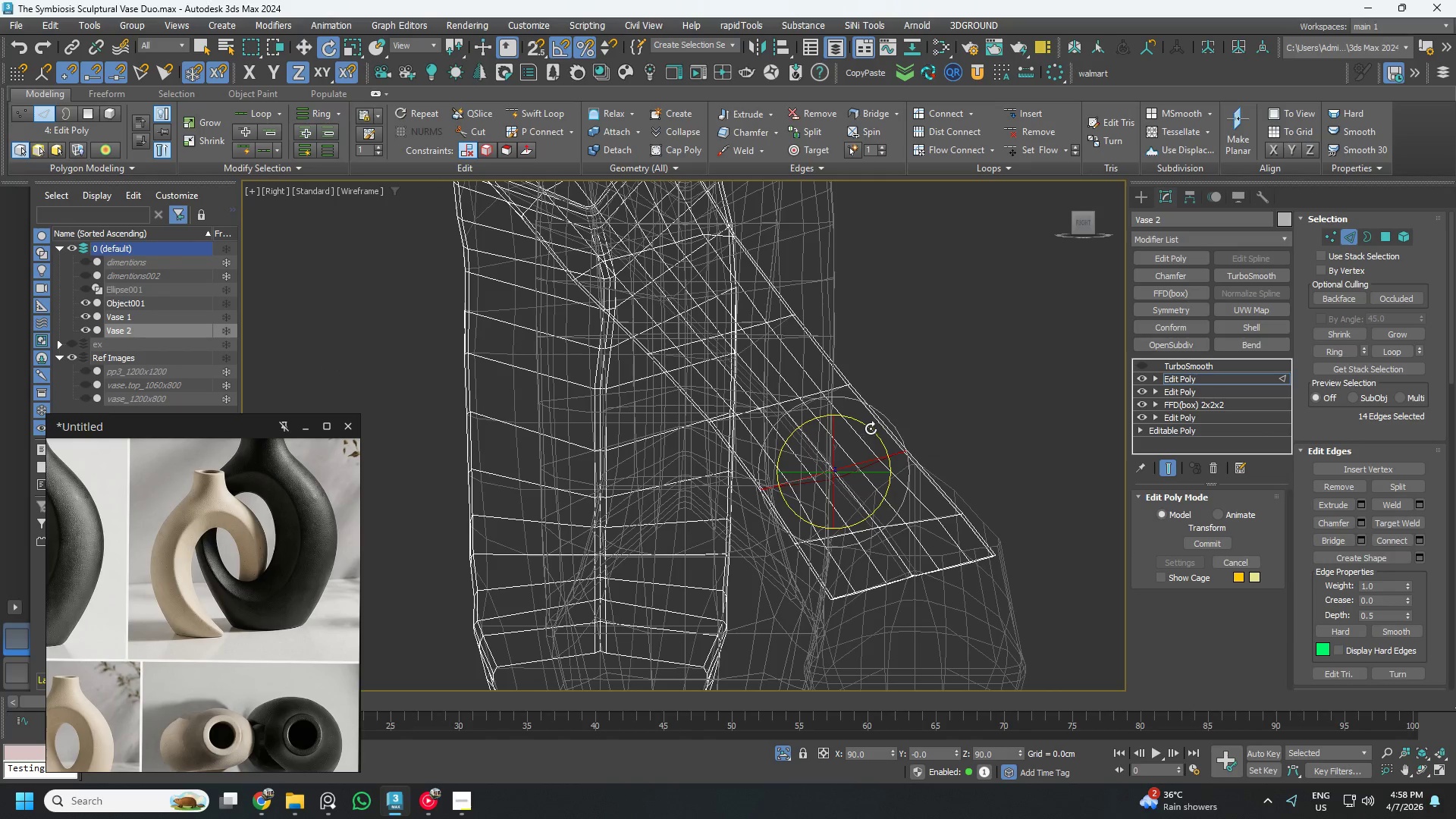 
left_click_drag(start_coordinate=[873, 425], to_coordinate=[878, 425])
 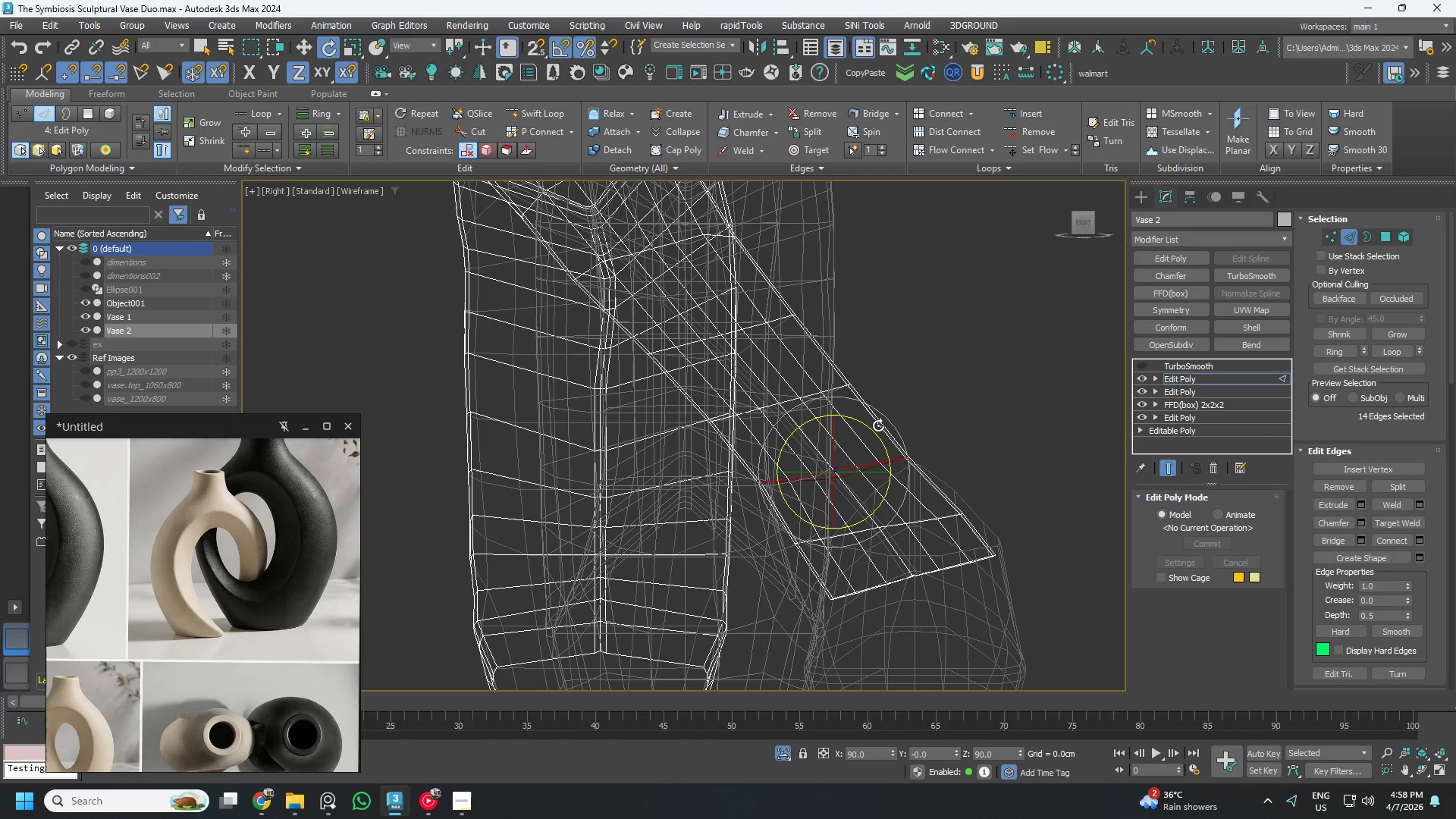 
key(Control+ControlLeft)
 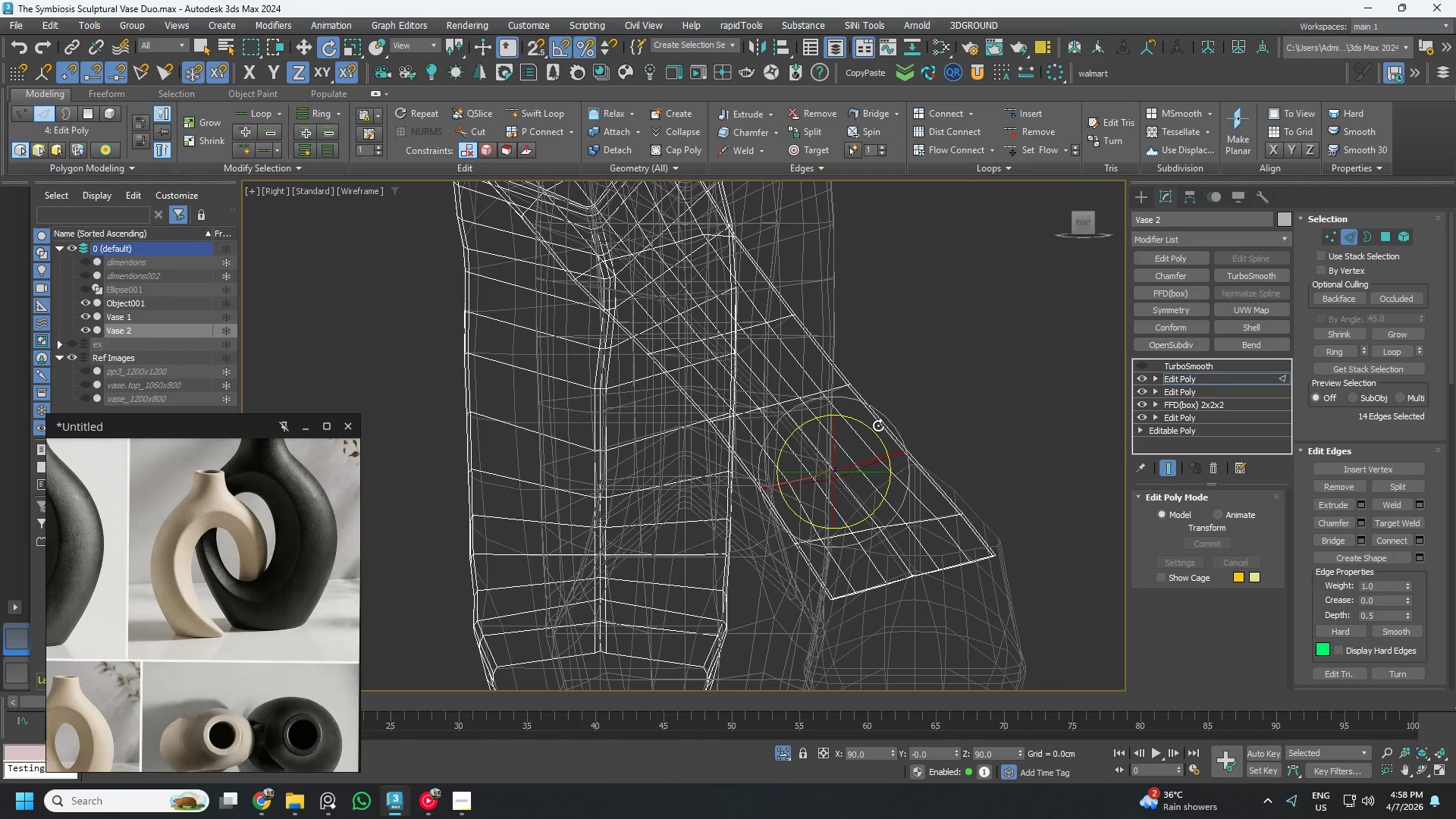 
key(Control+Z)
 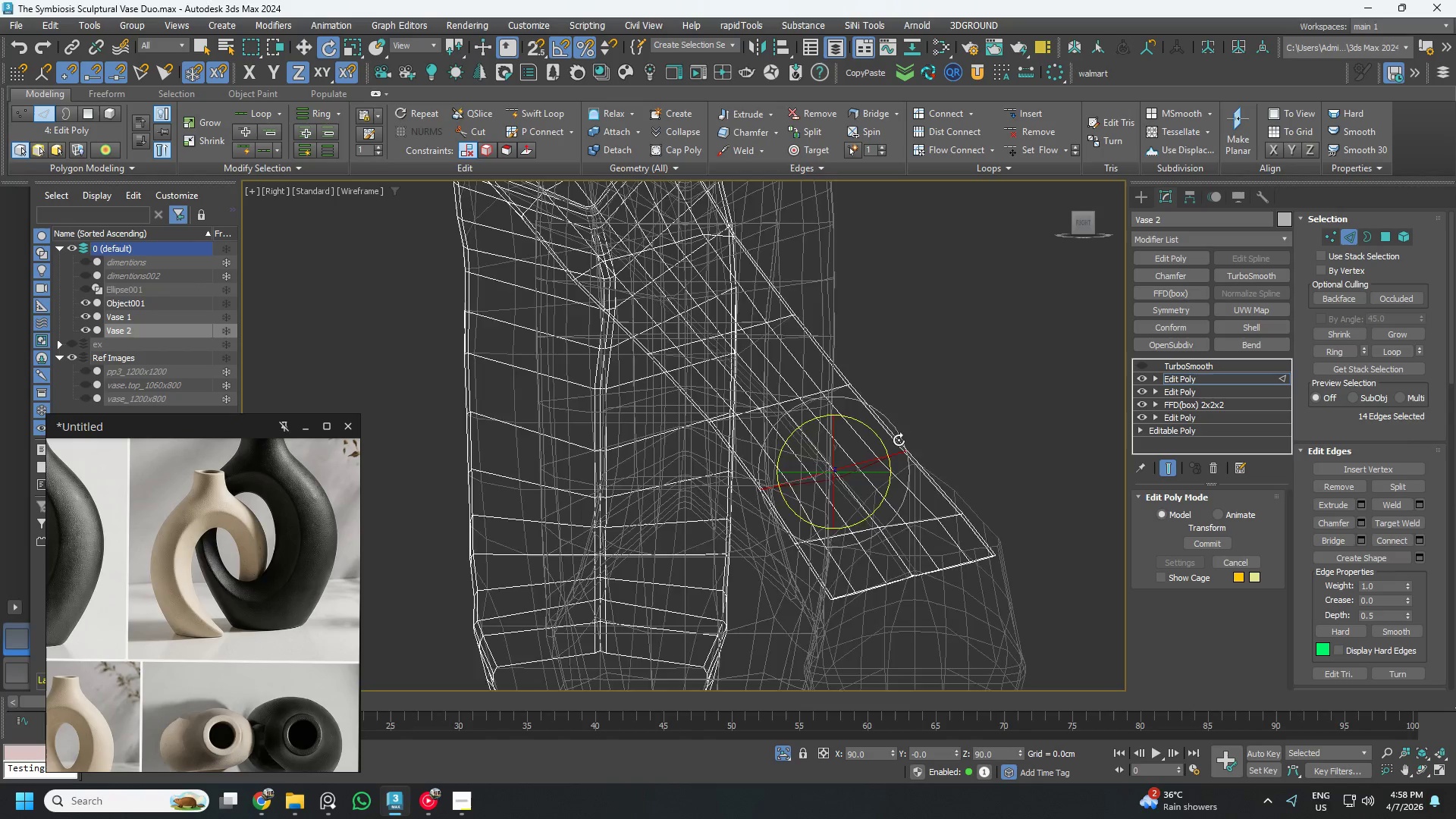 
scroll: coordinate [899, 440], scroll_direction: down, amount: 2.0
 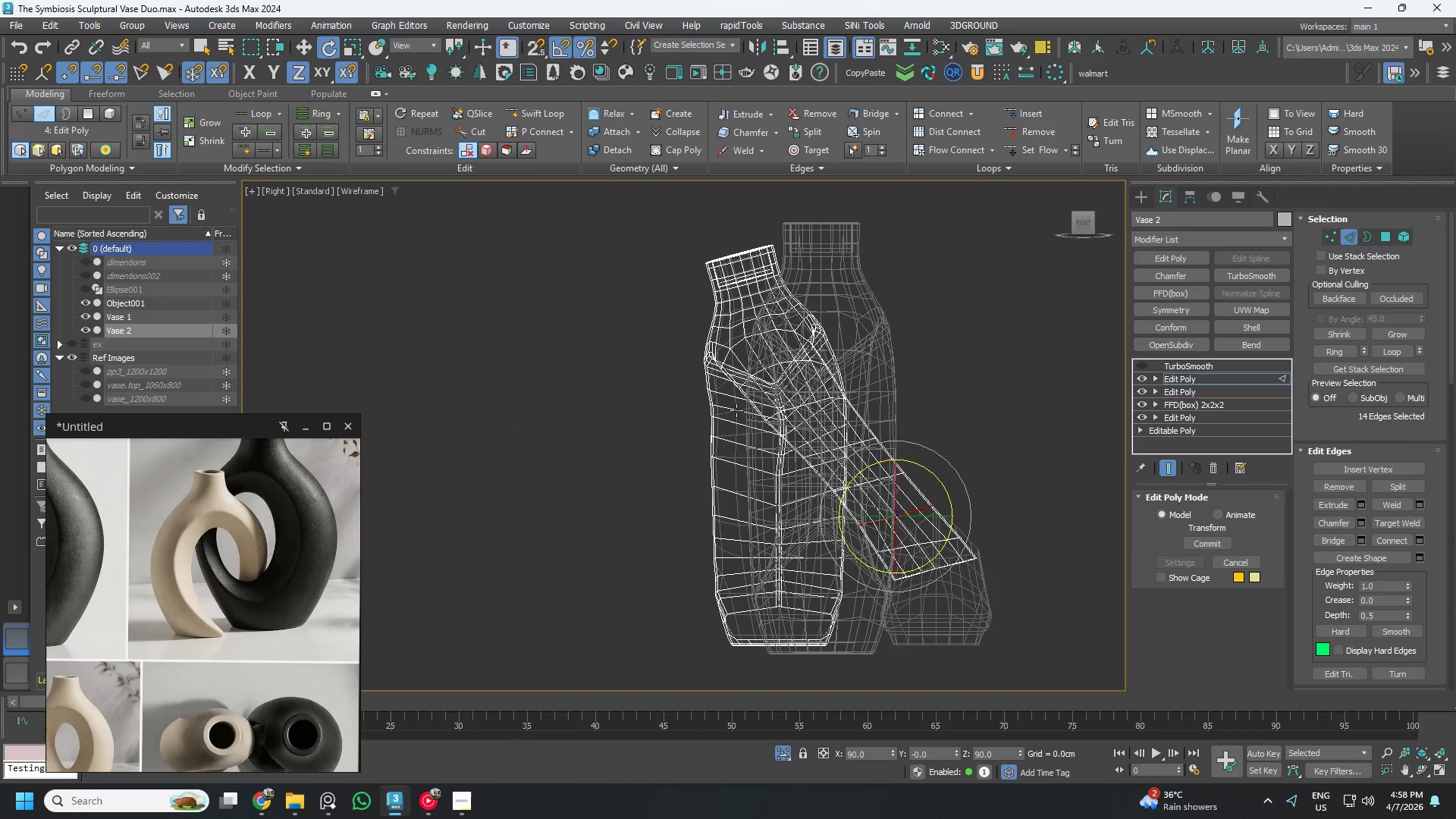 
key(4)
 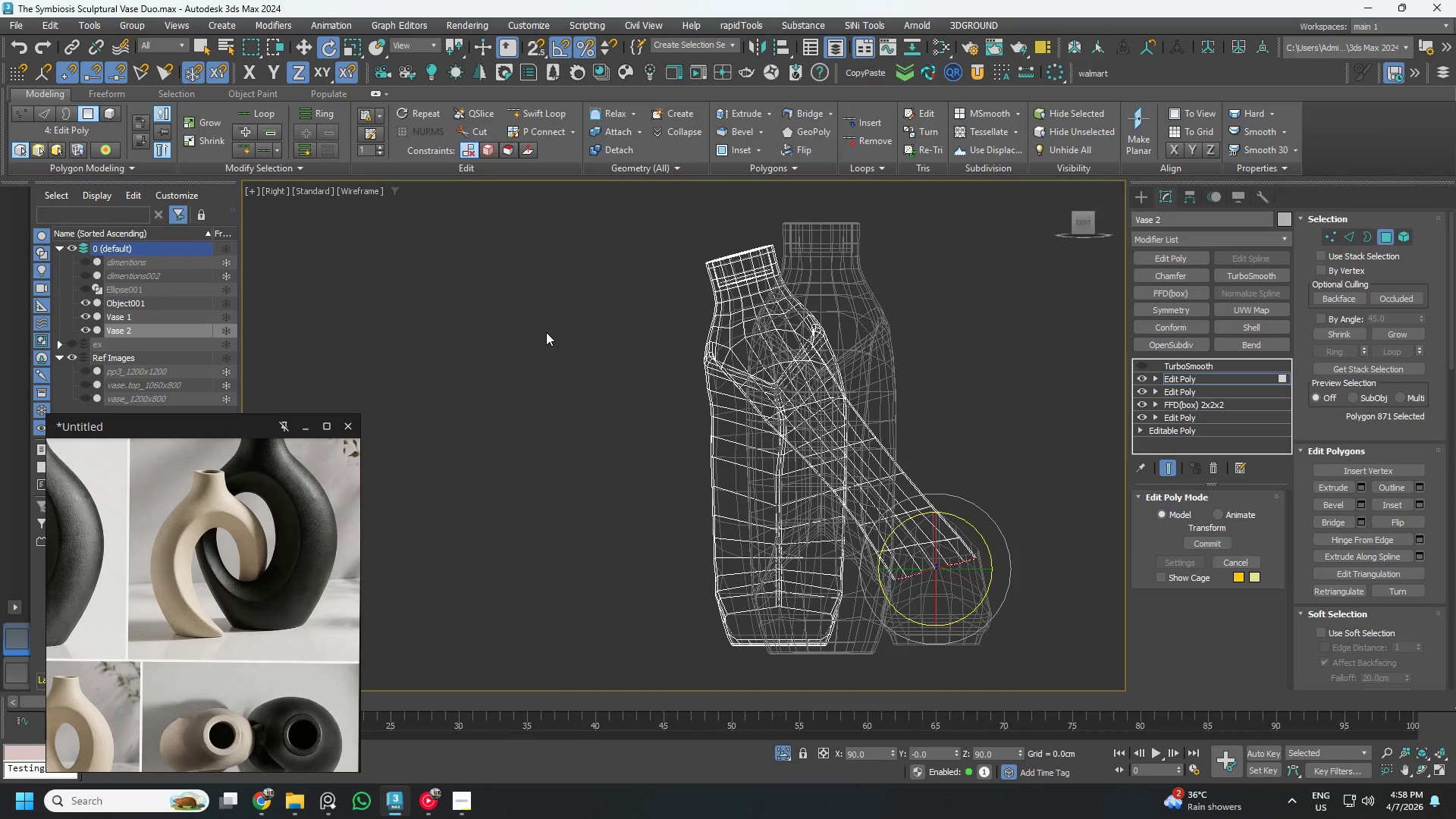 
key(W)
 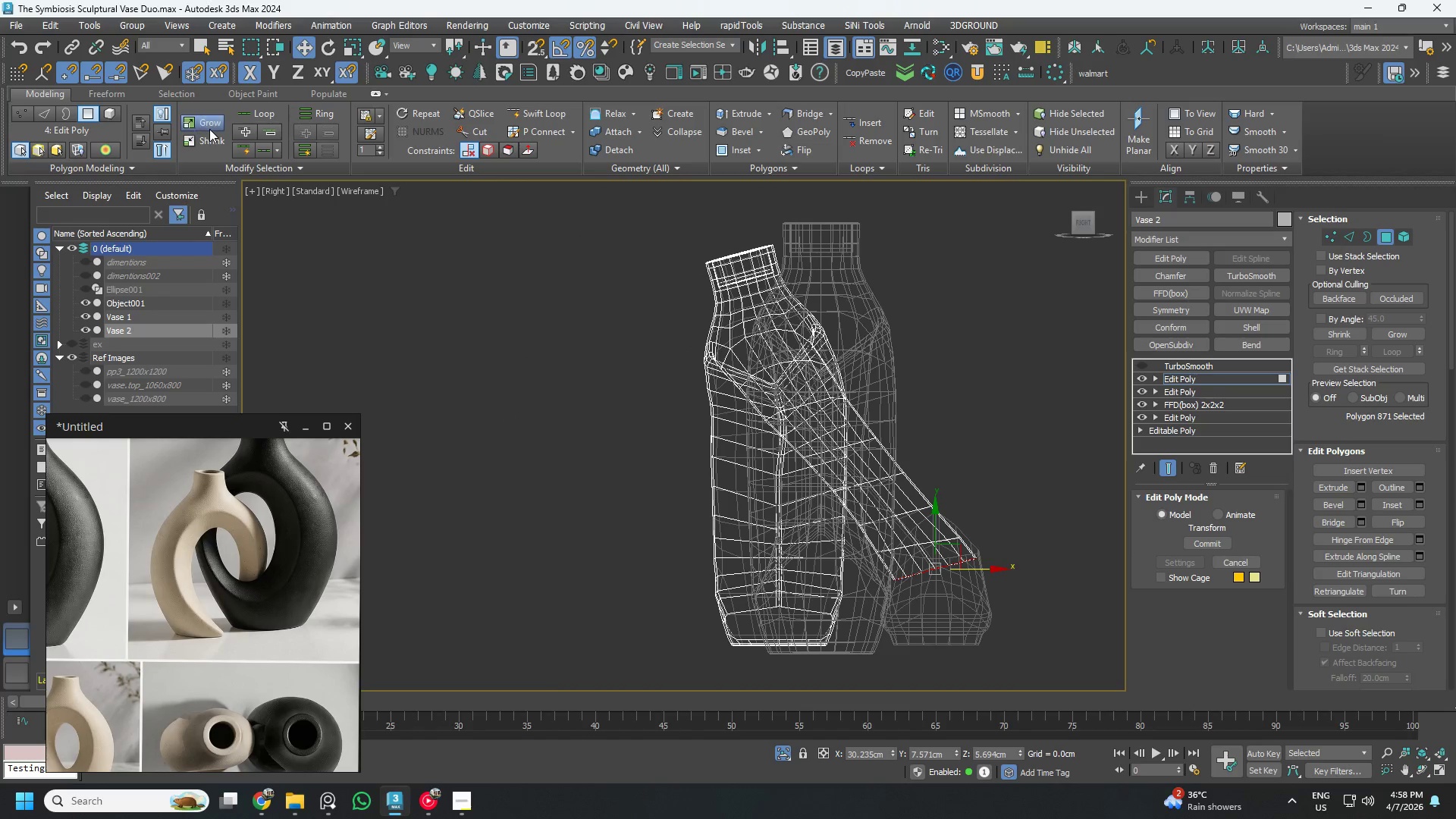 
double_click([209, 129])
 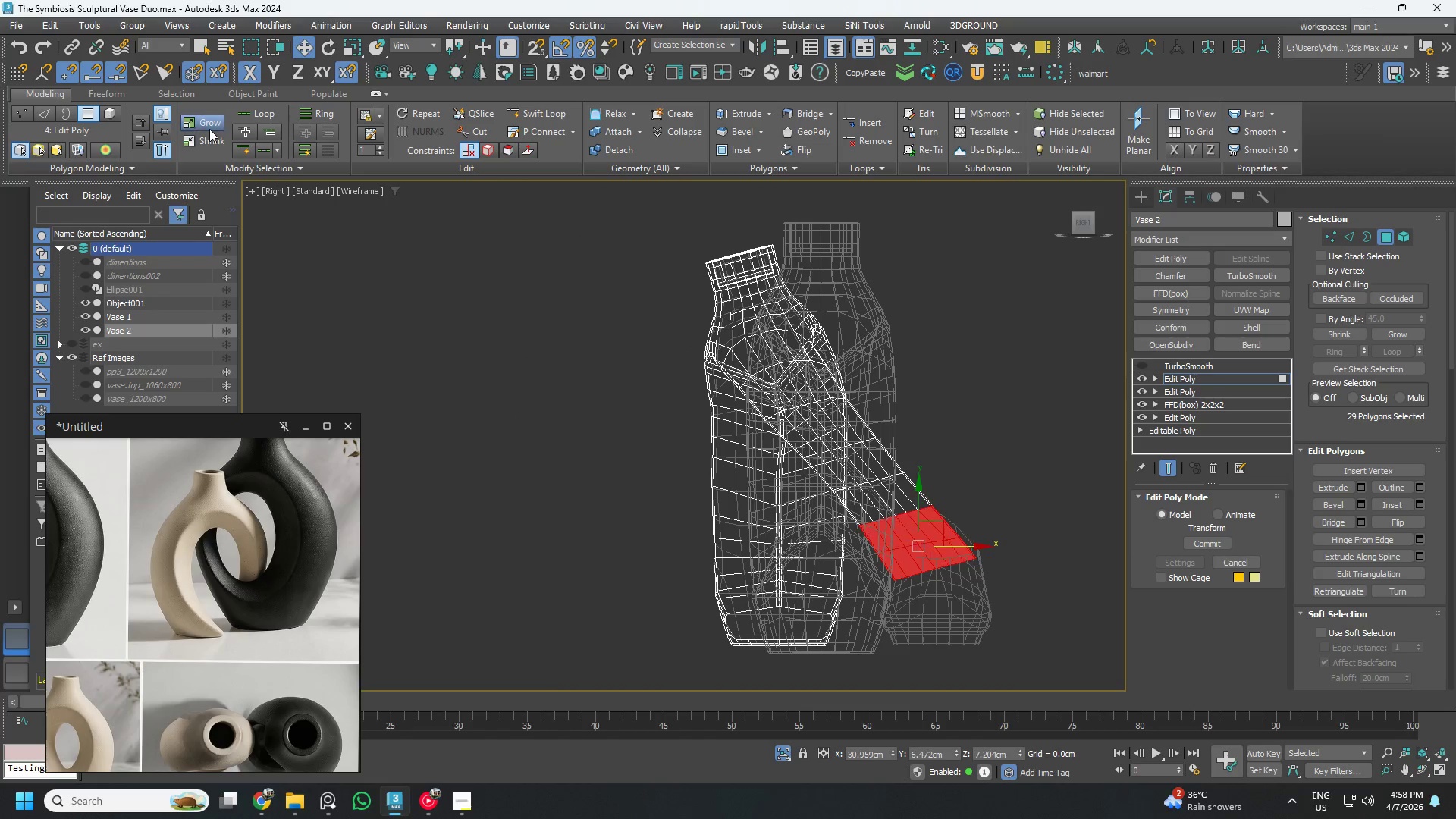 
triple_click([209, 129])
 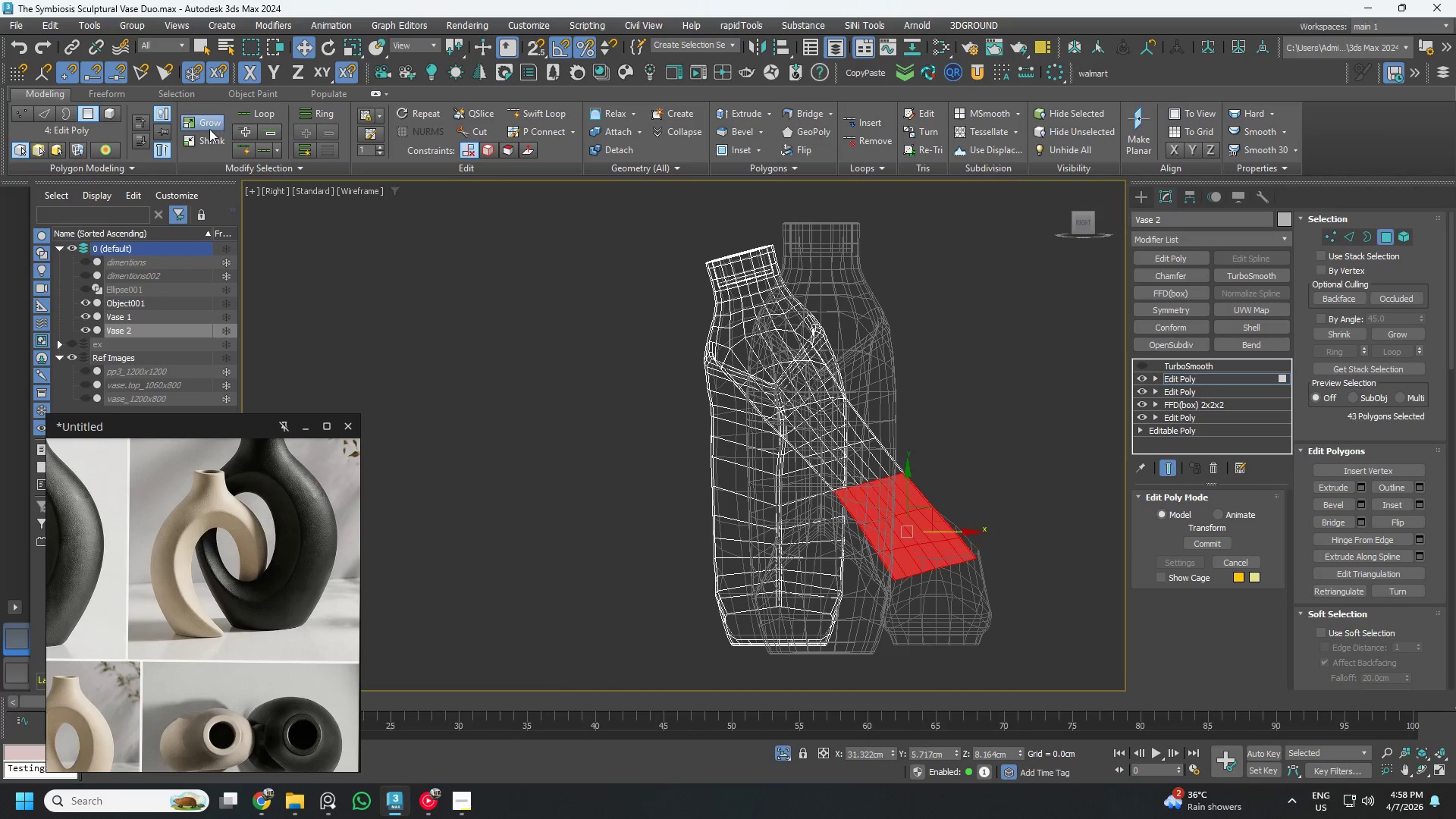 
triple_click([209, 129])
 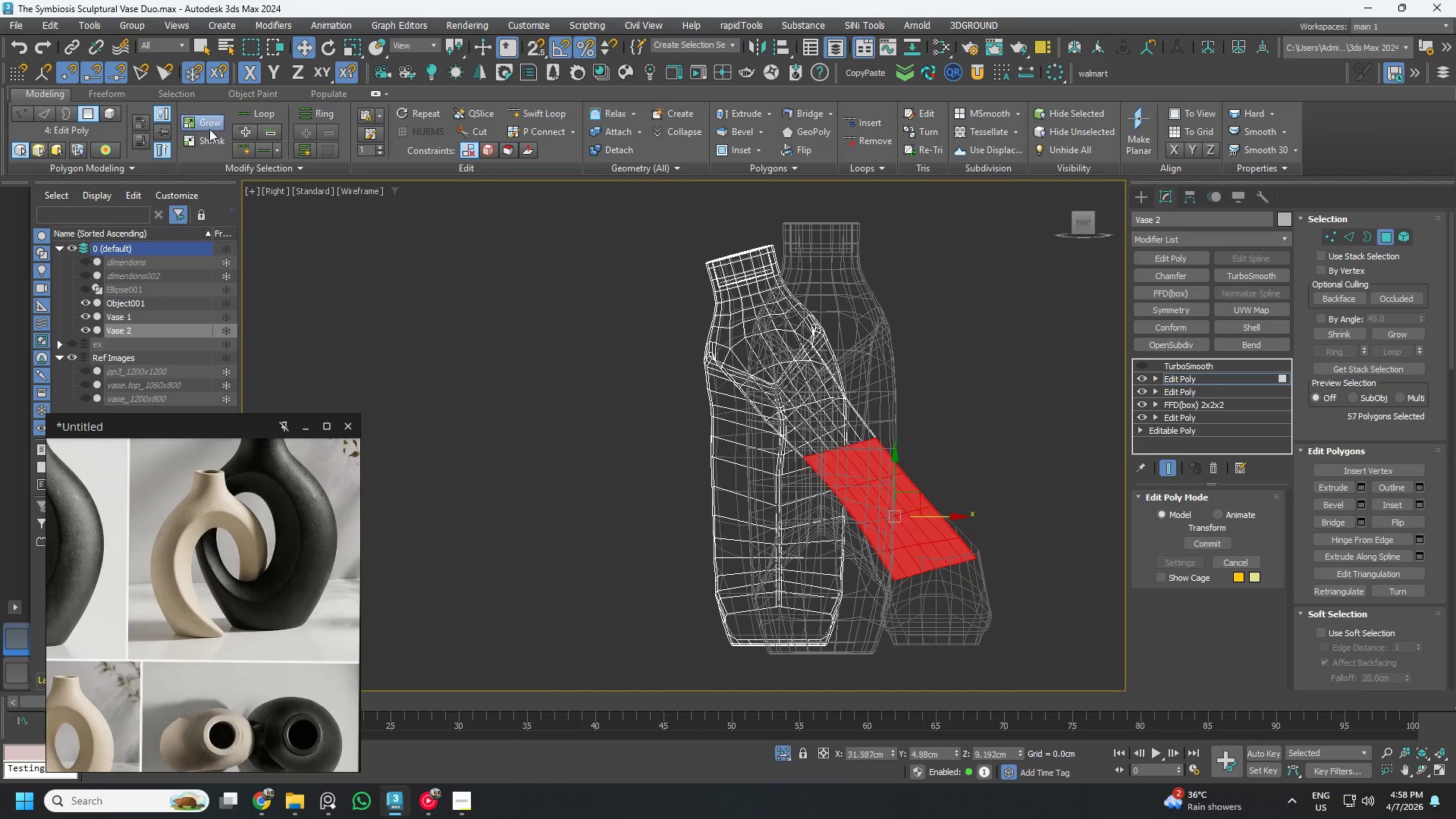 
triple_click([209, 129])
 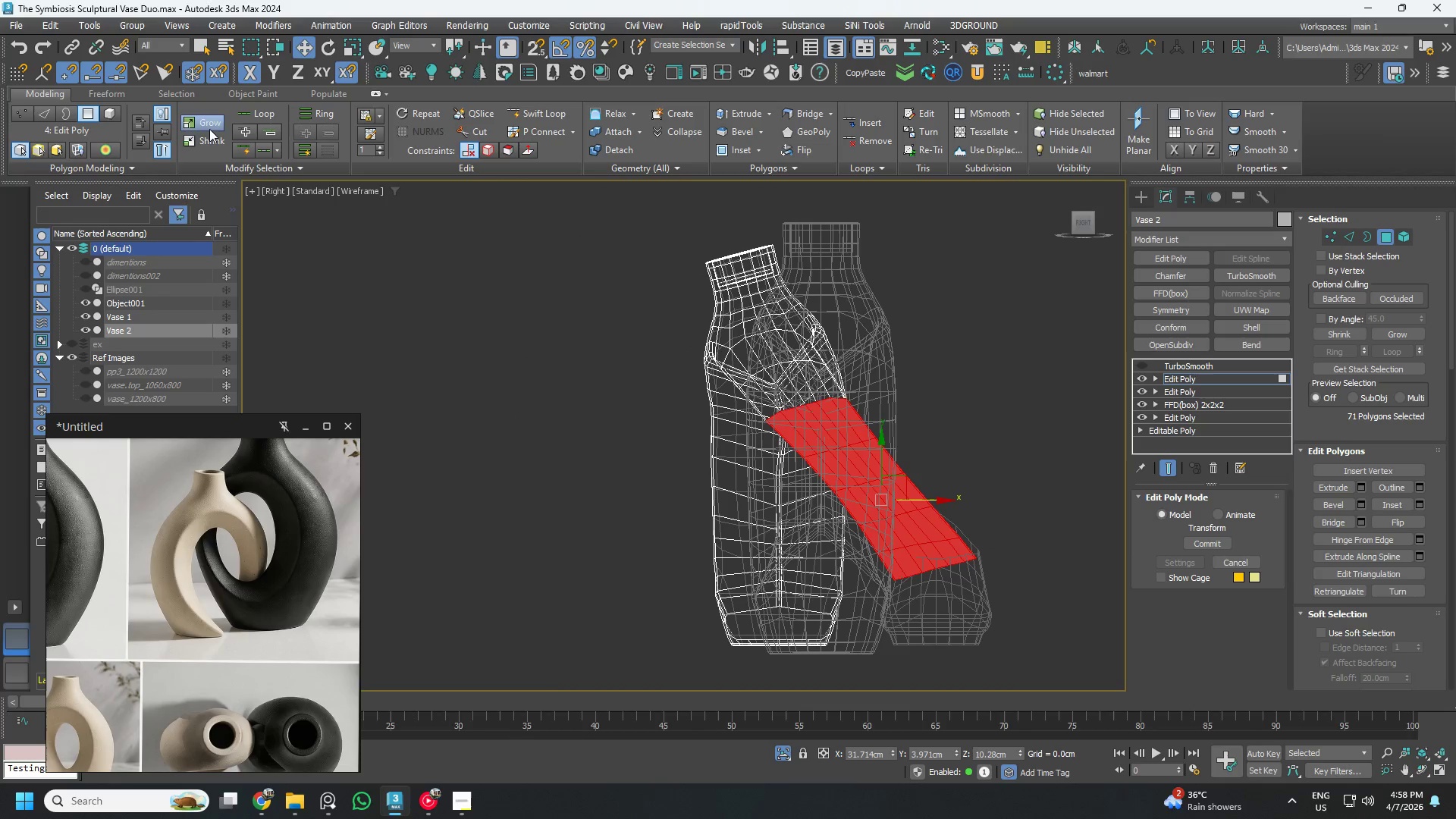 
triple_click([209, 129])
 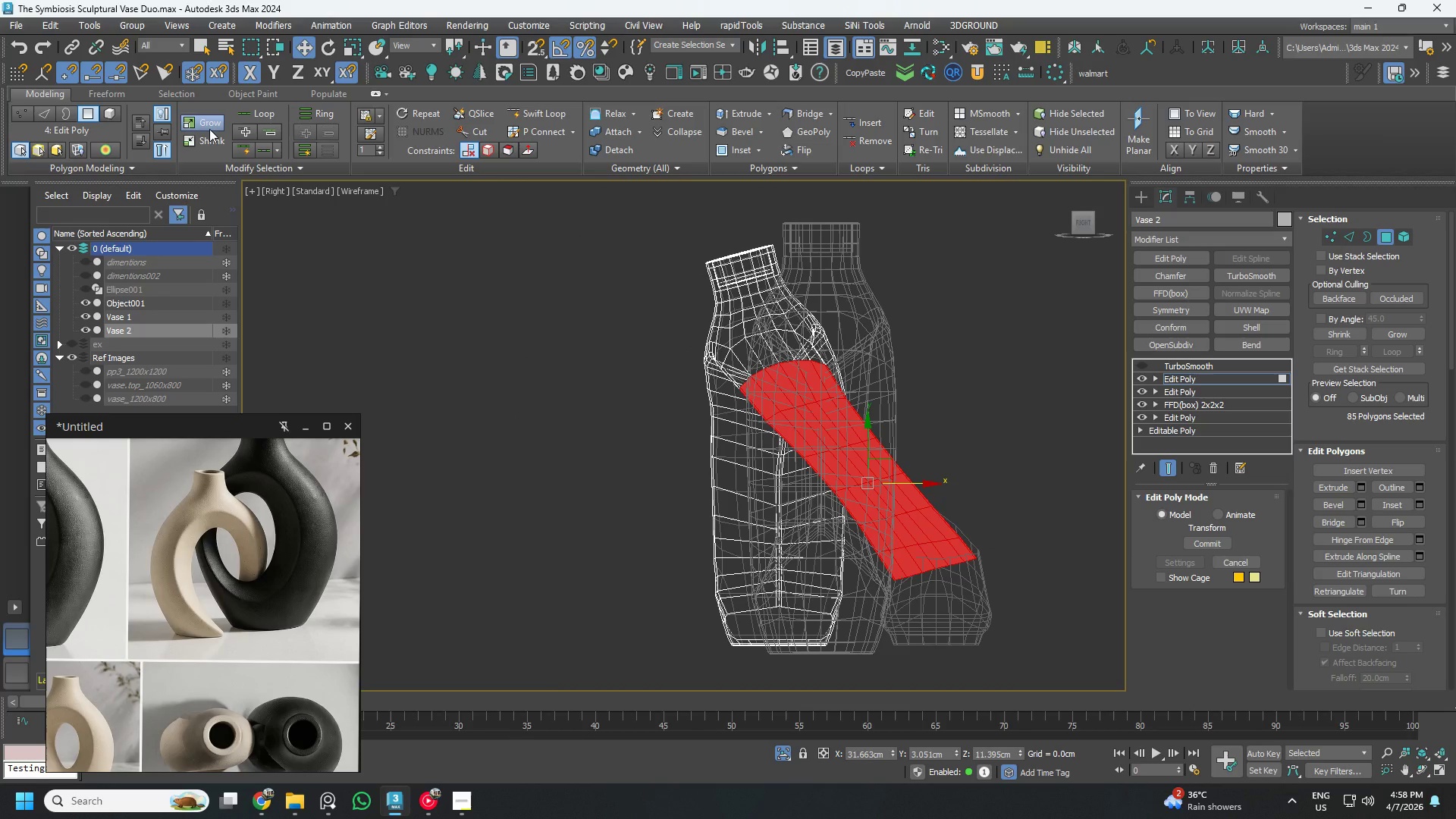 
left_click([209, 129])
 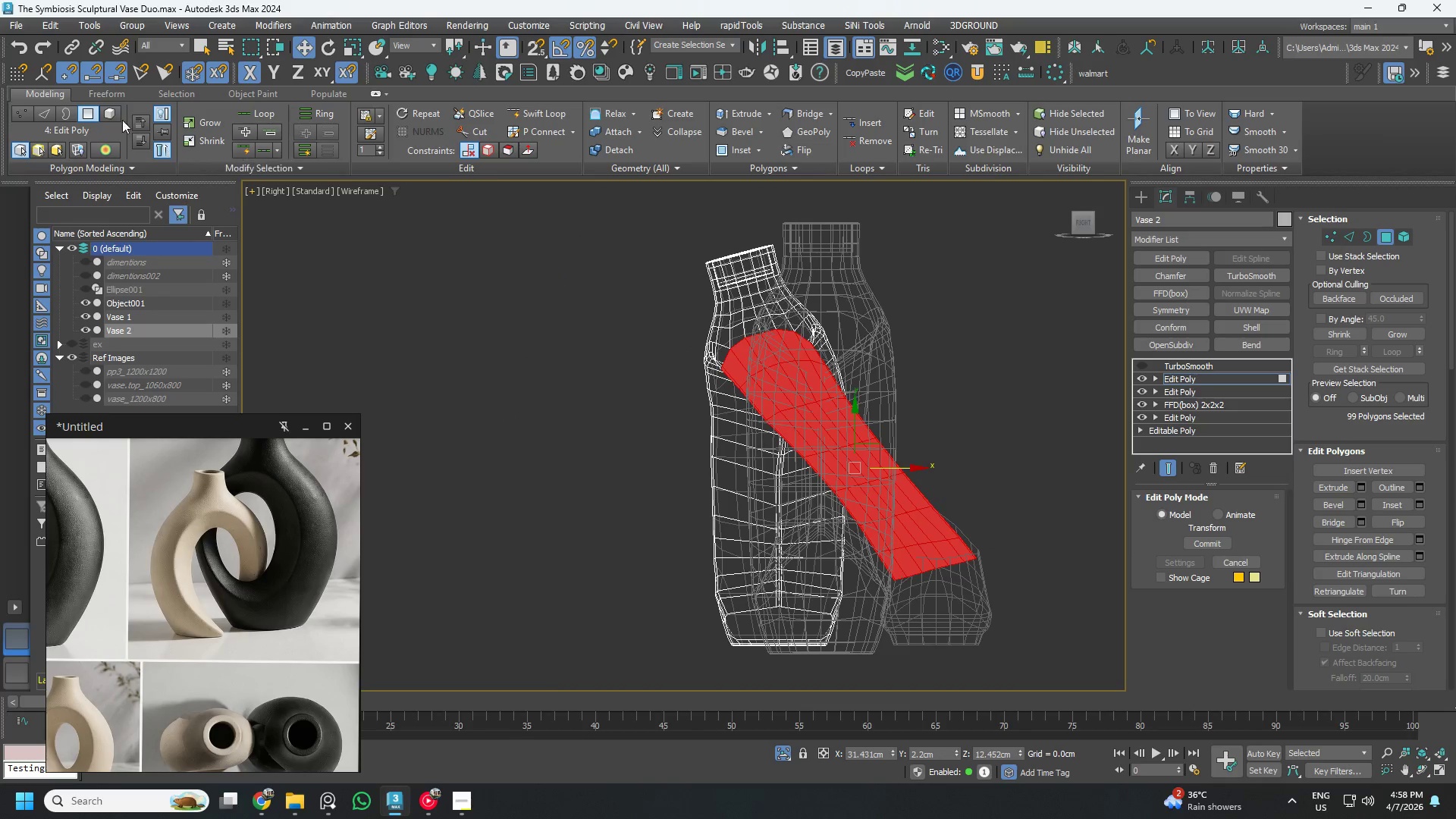 
left_click([209, 127])
 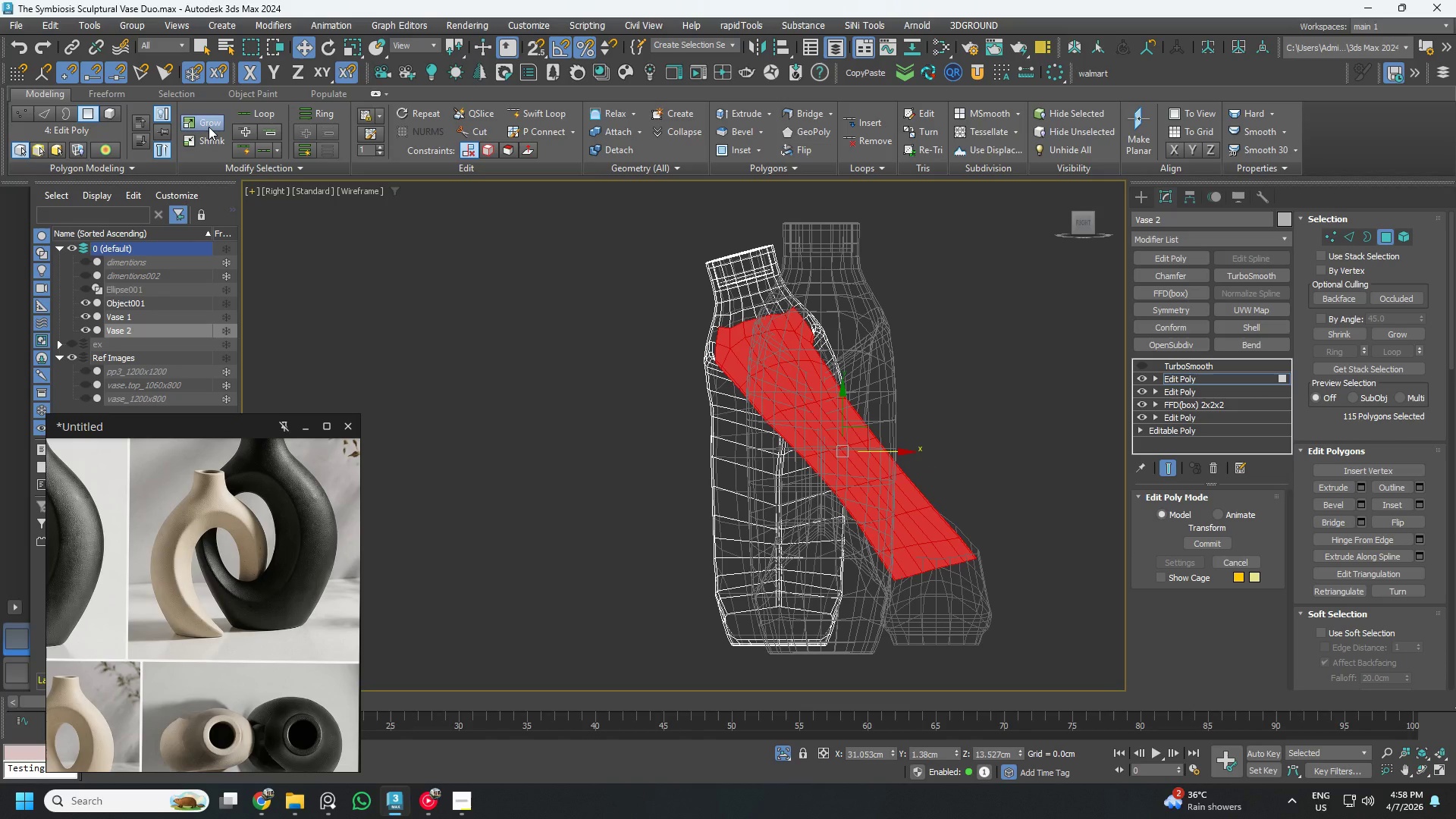 
left_click([209, 127])
 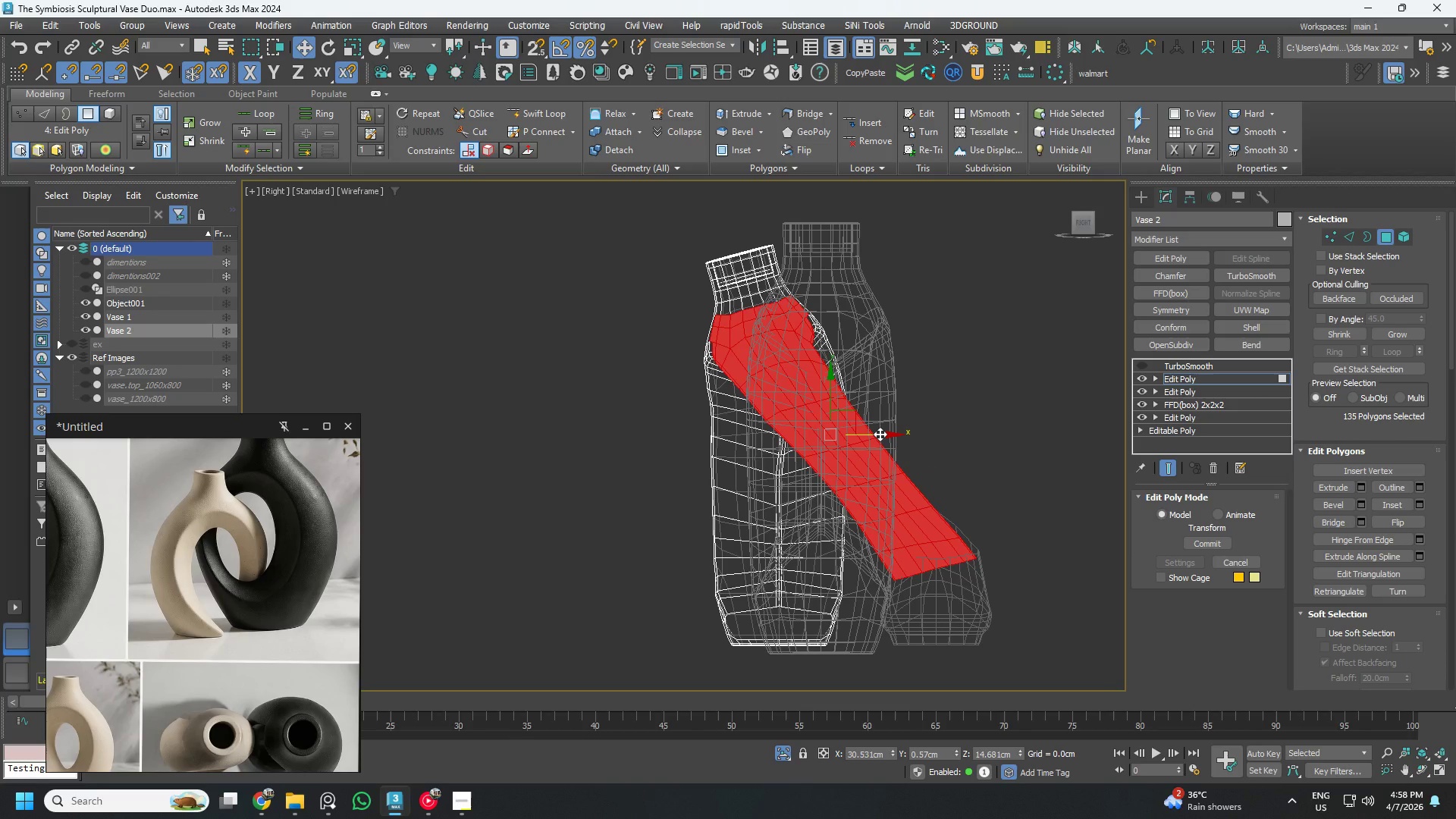 
wait(7.23)
 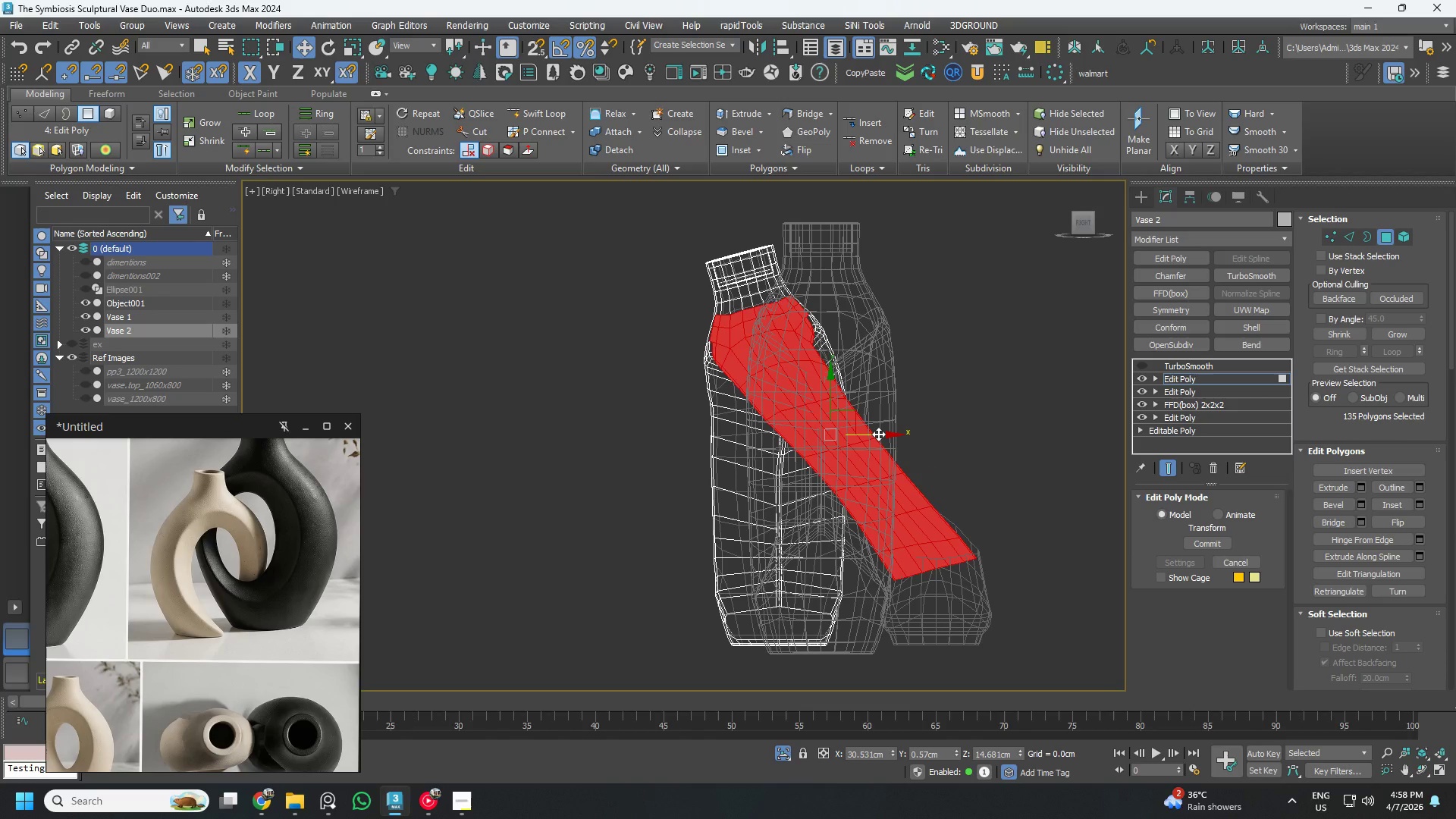 
key(F2)
 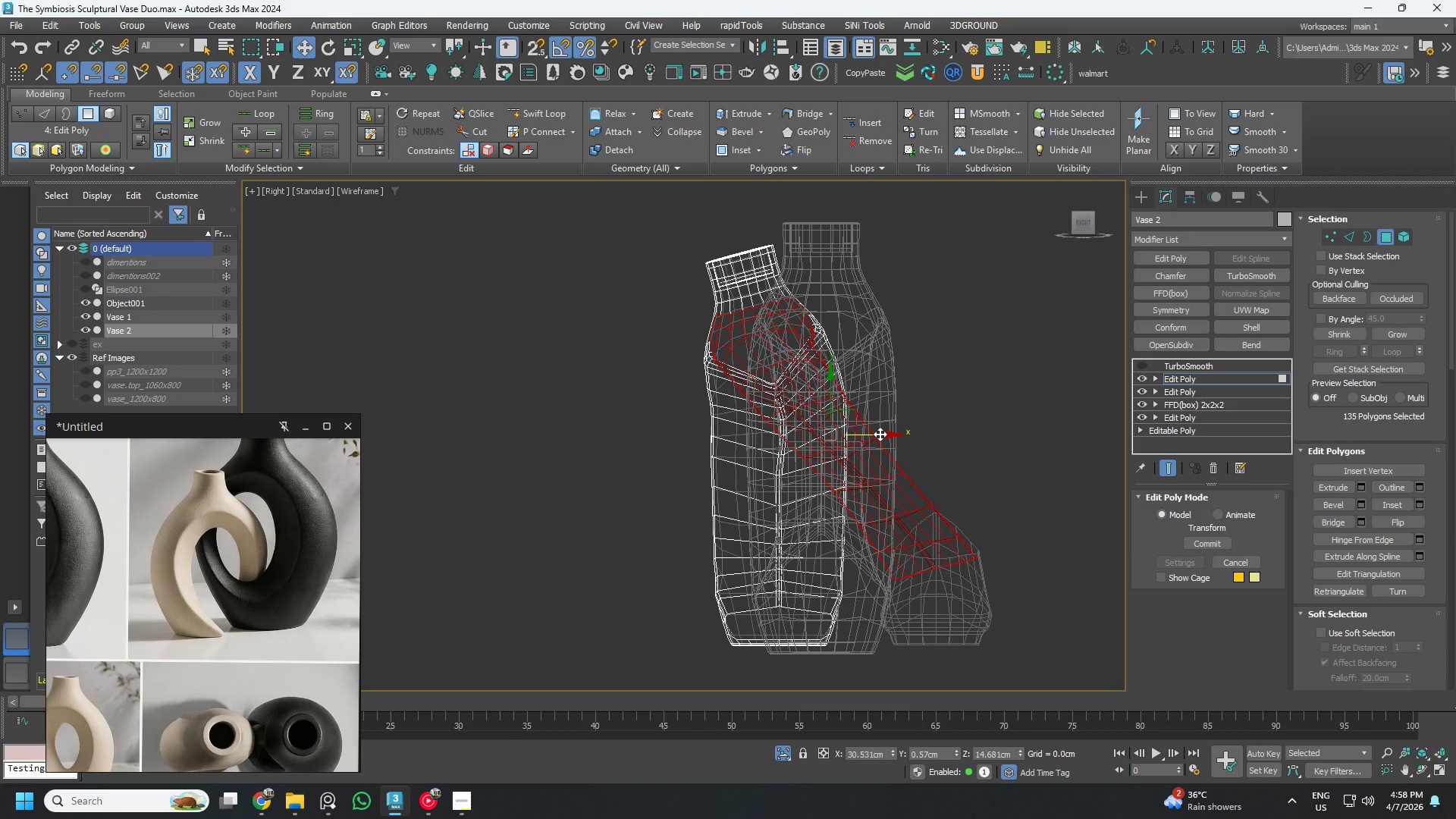 
key(F2)
 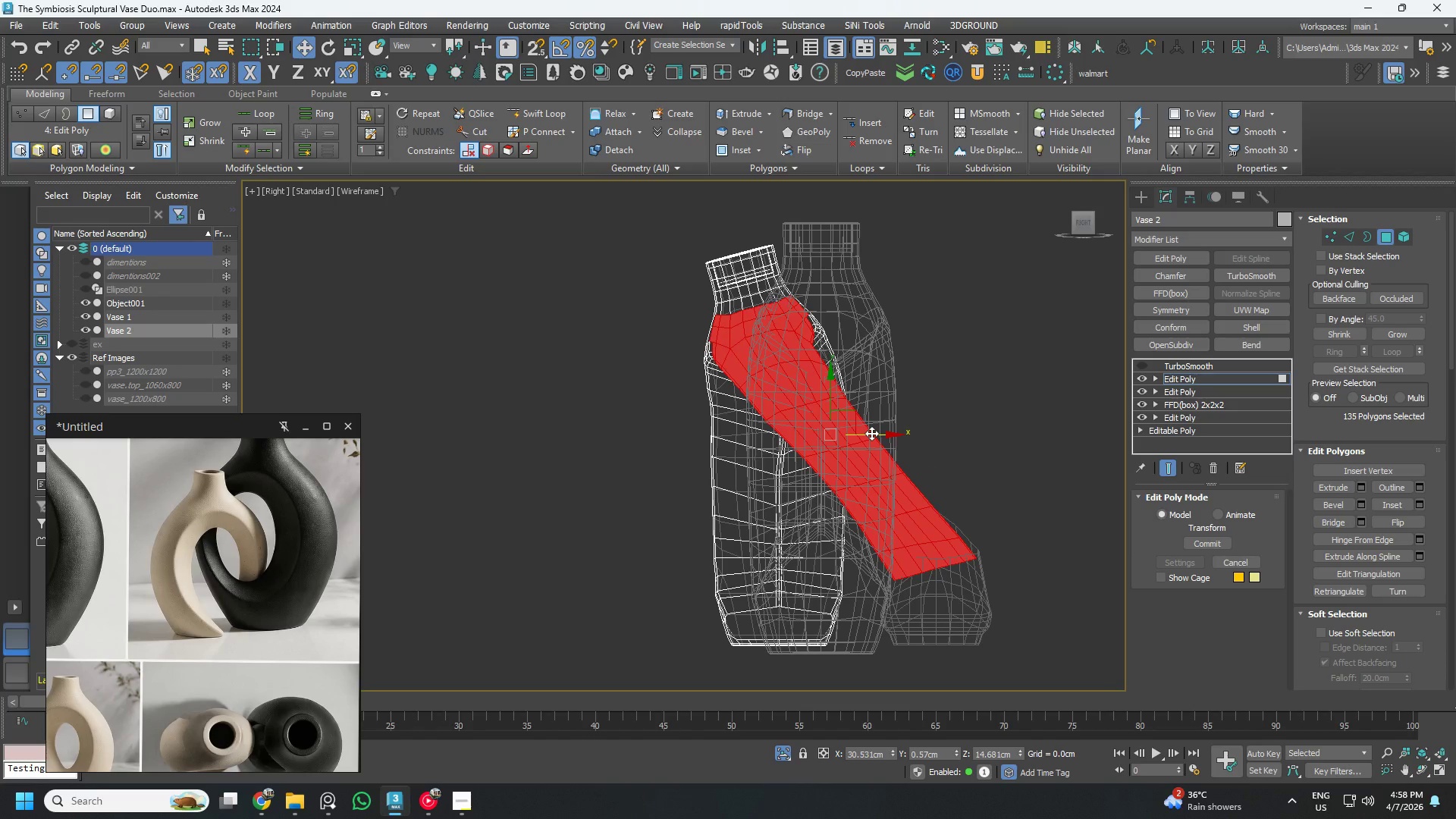 
key(F3)
 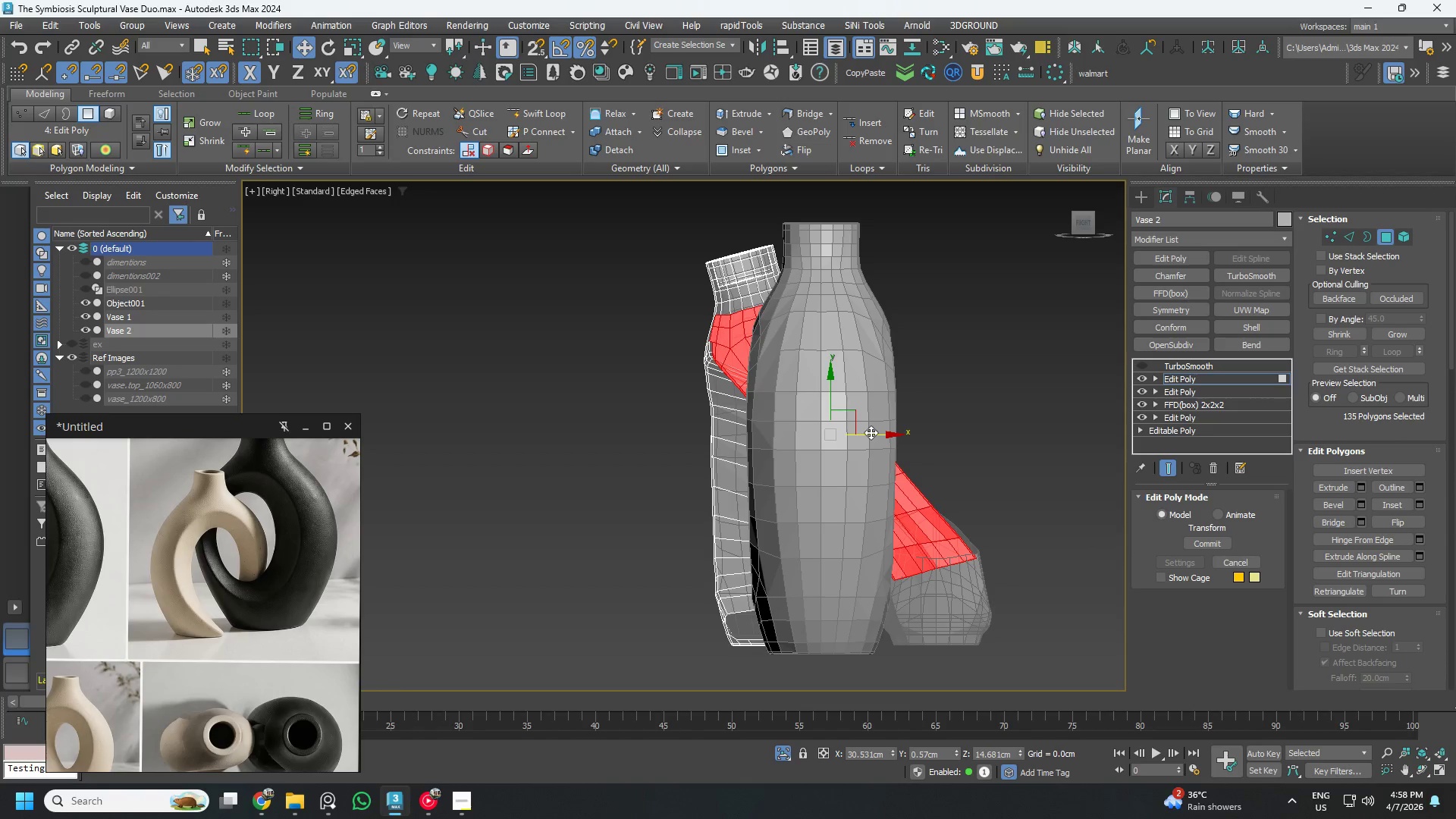 
hold_key(key=AltLeft, duration=1.5)
 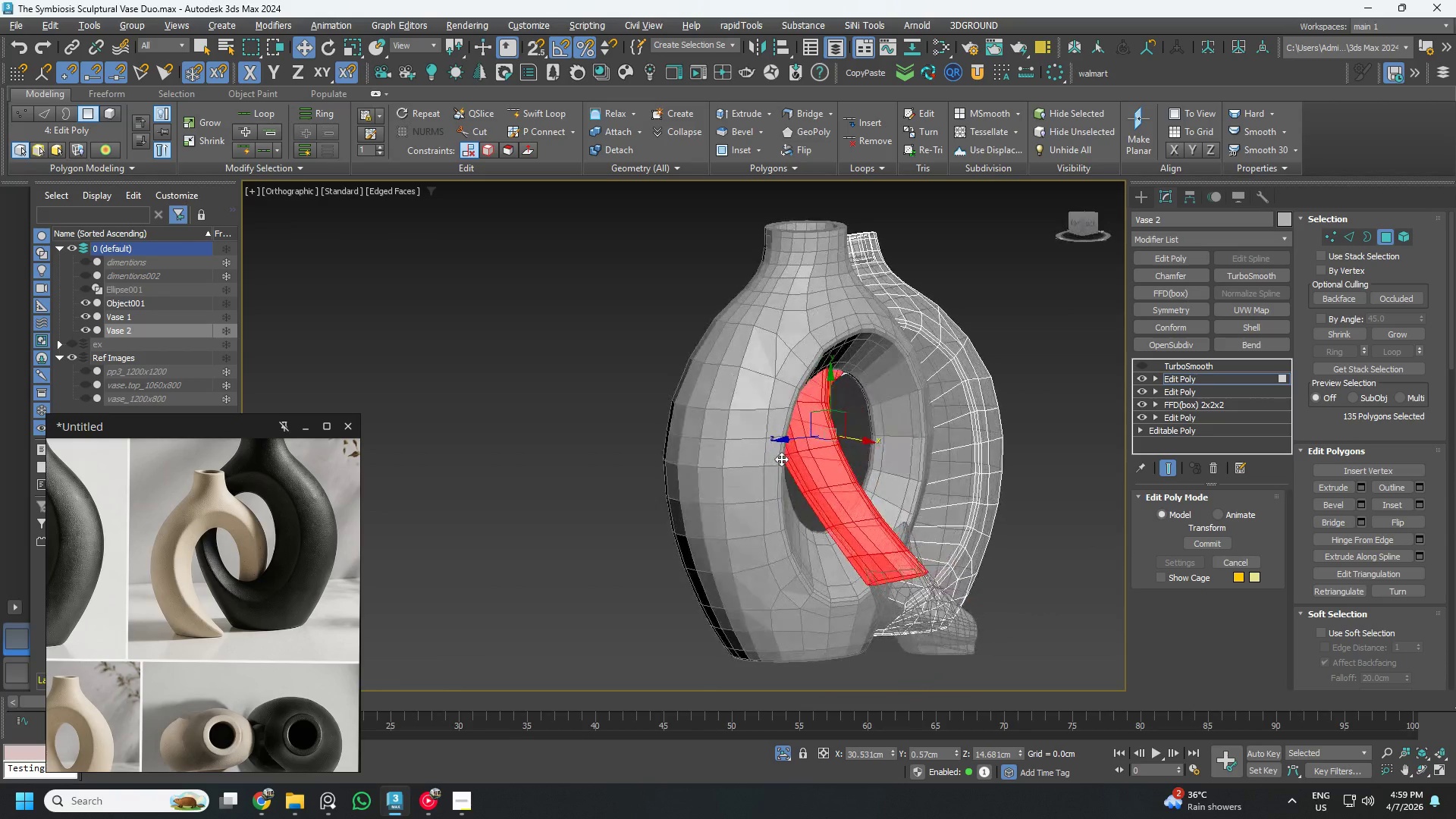 
hold_key(key=AltLeft, duration=1.52)
 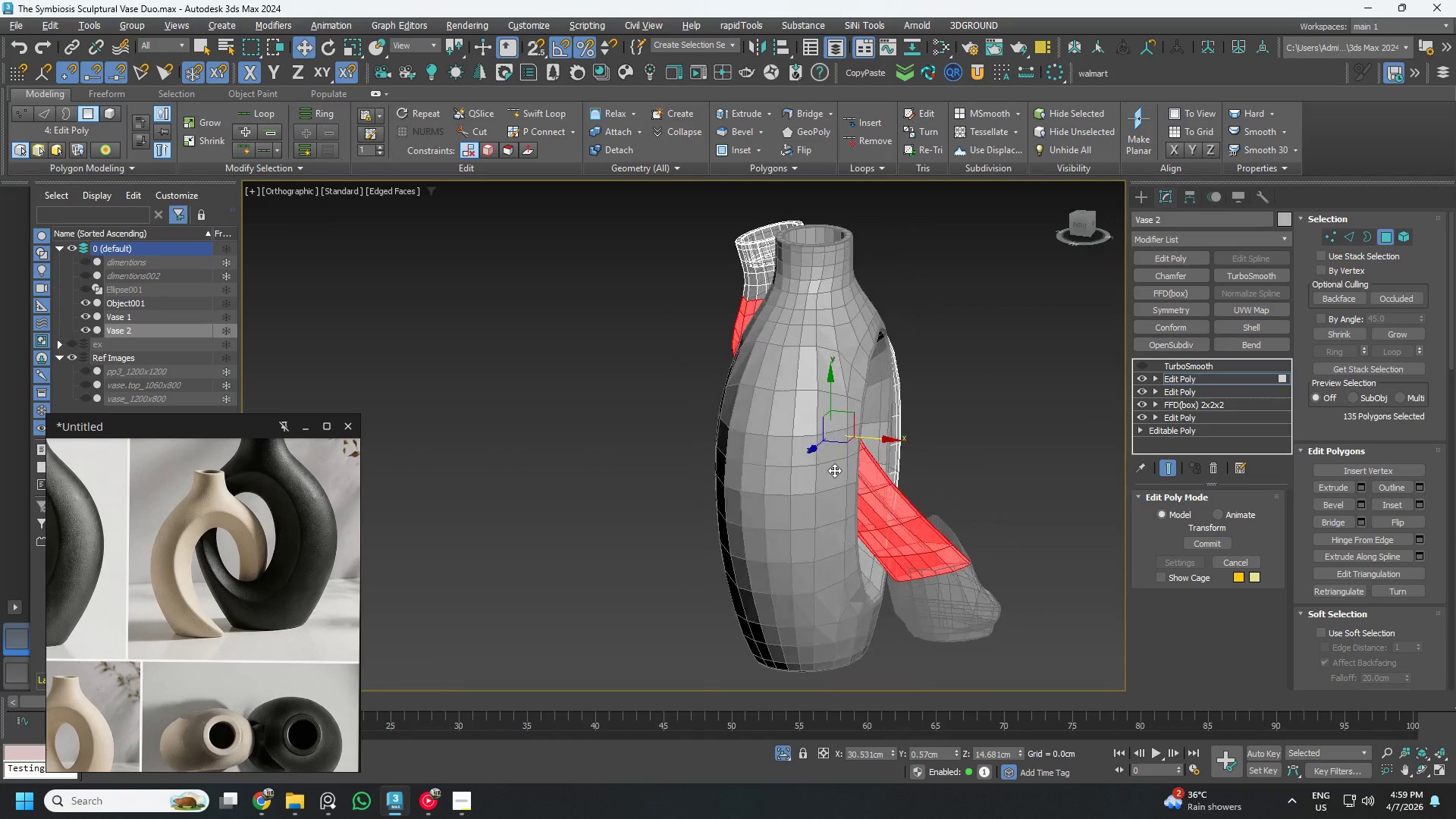 
hold_key(key=AltLeft, duration=1.51)
 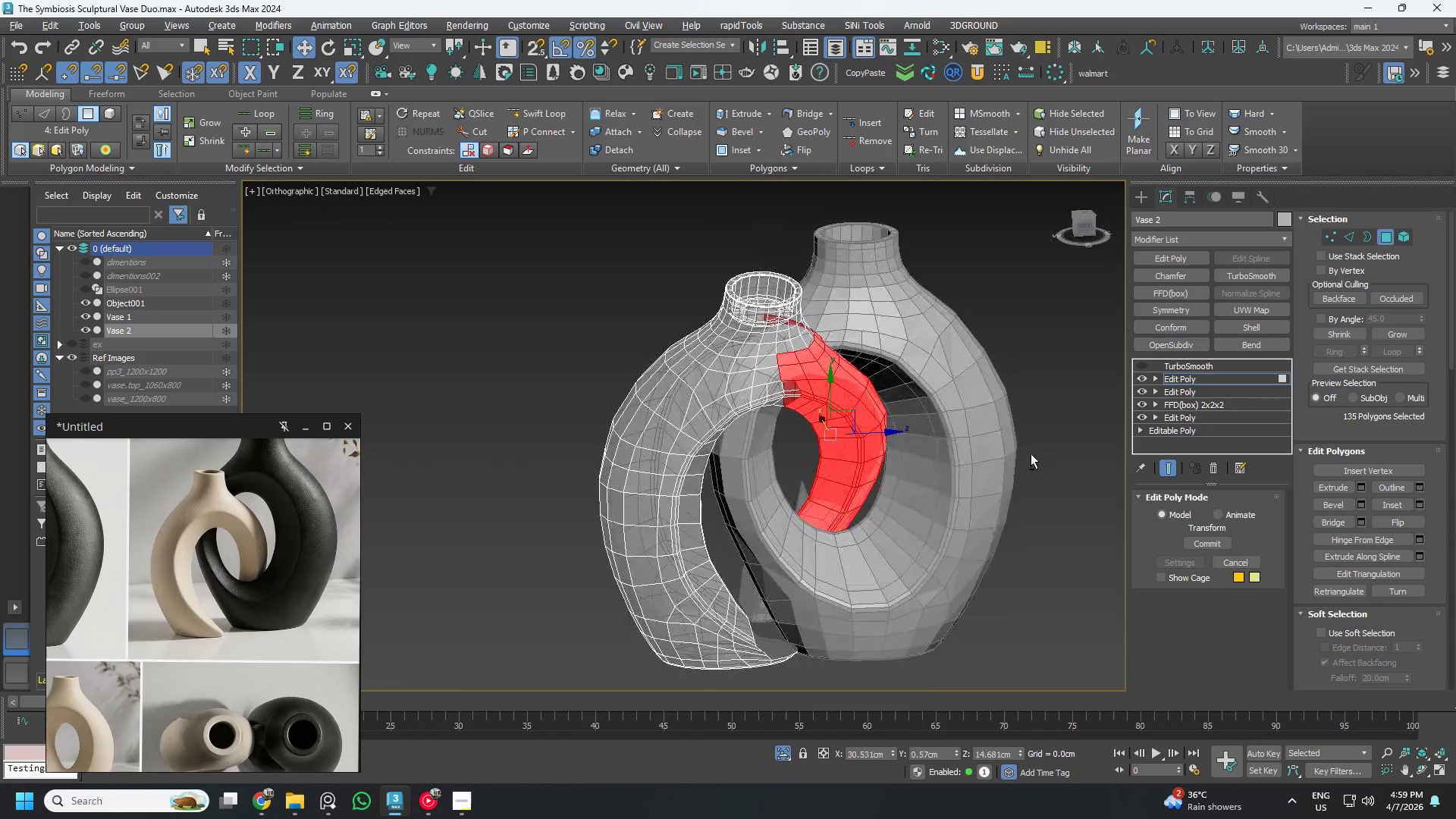 
hold_key(key=AltLeft, duration=0.64)
 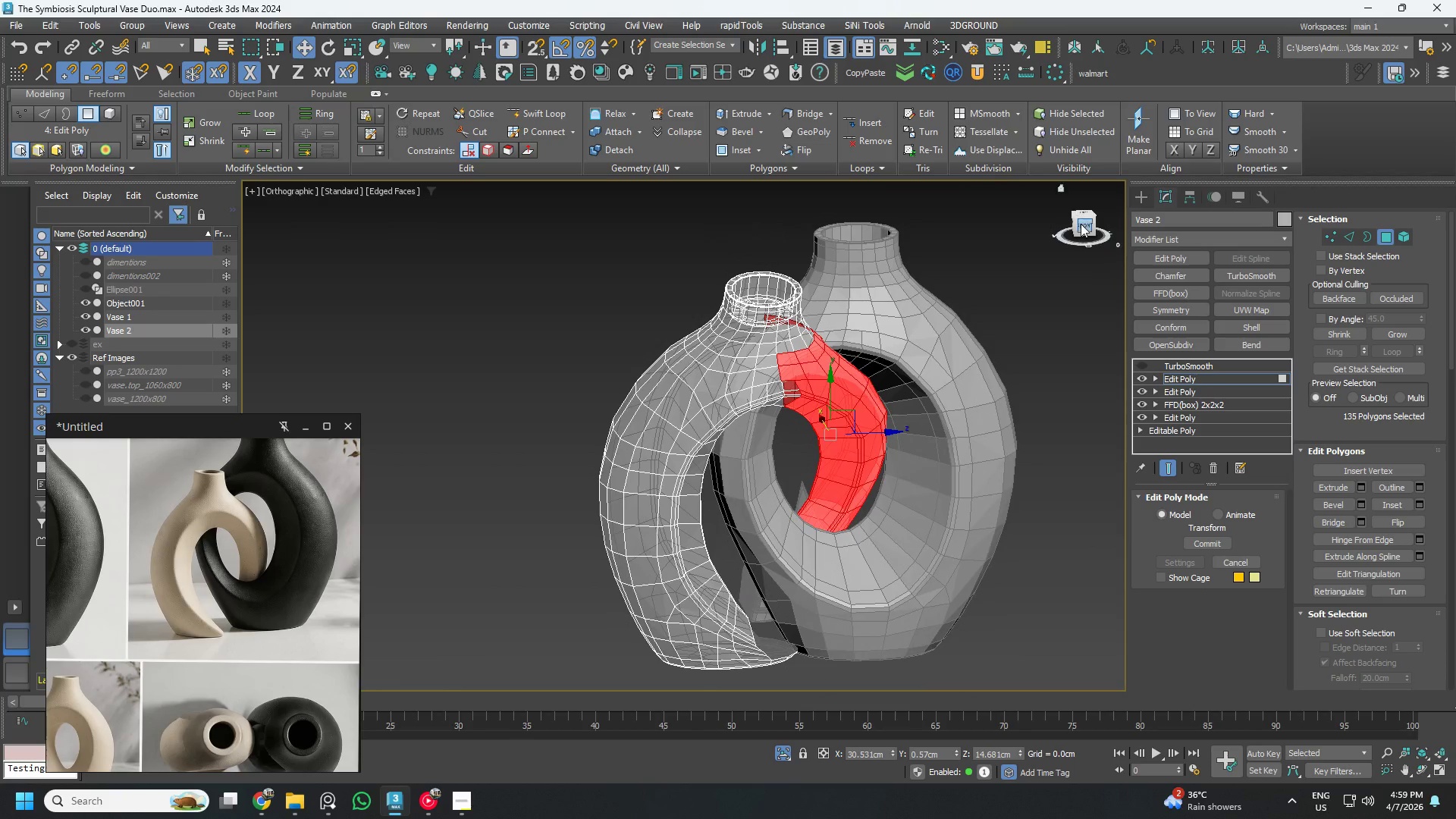 
left_click([1082, 225])
 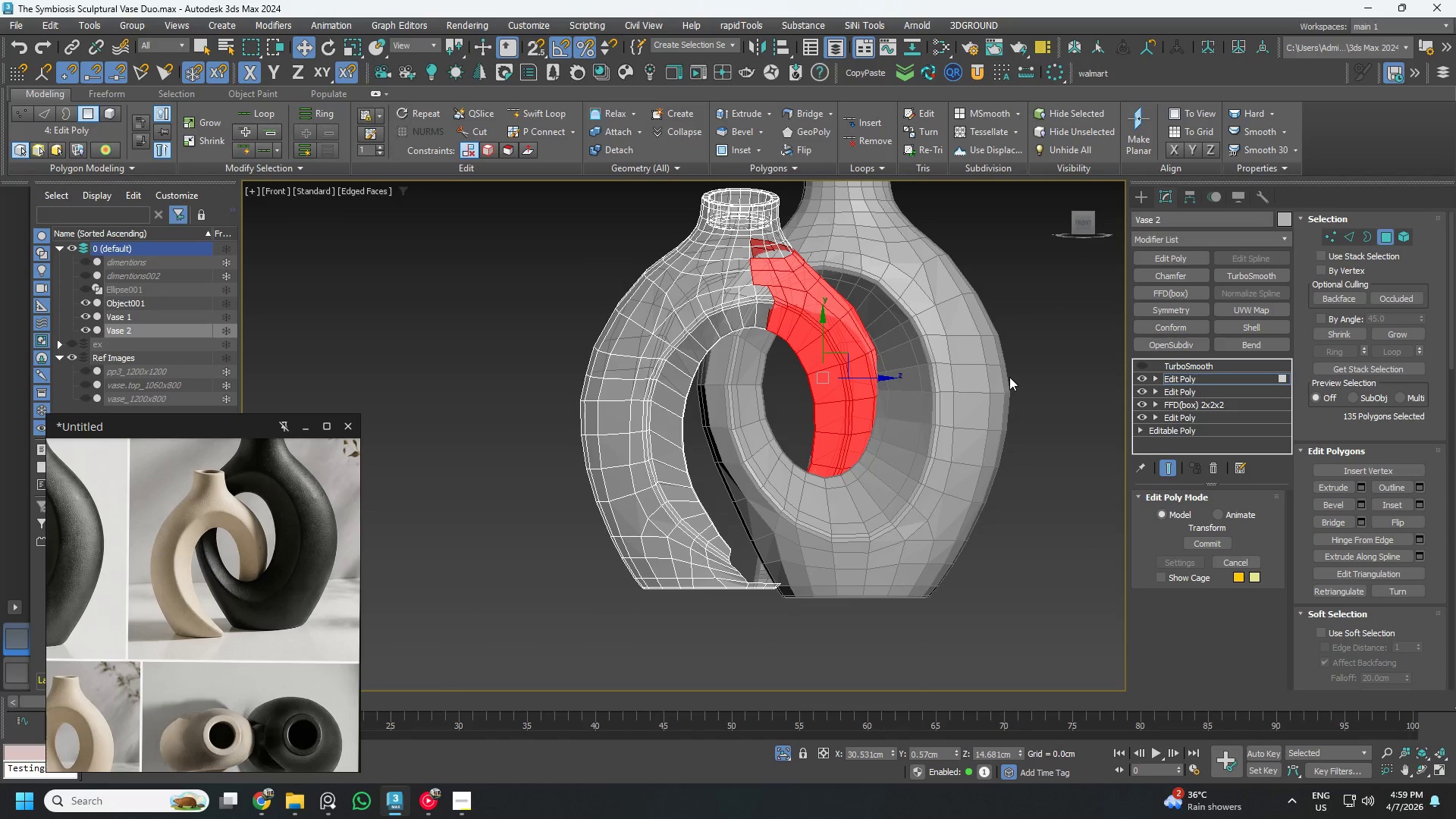 
hold_key(key=AltLeft, duration=1.5)
 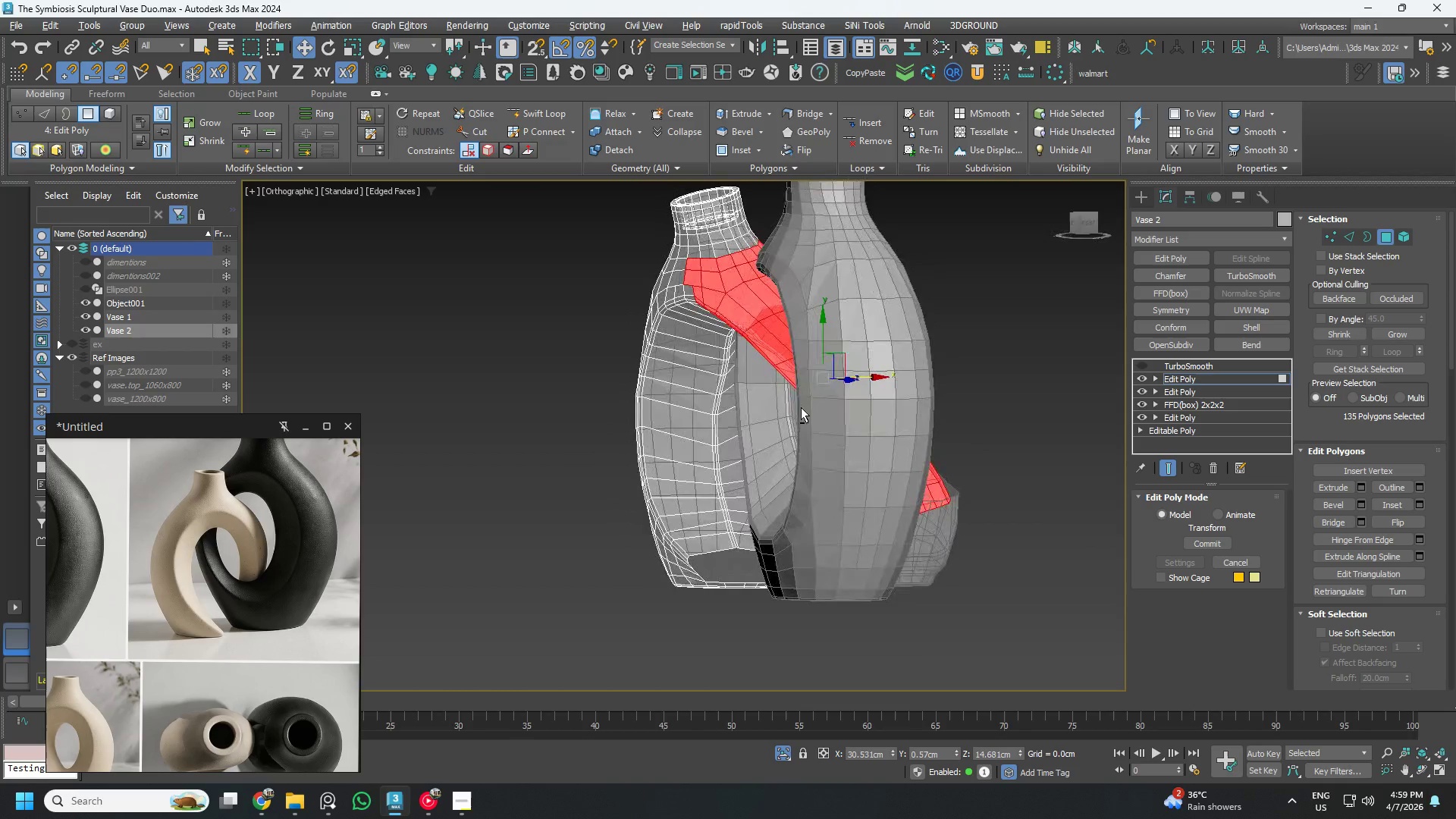 
hold_key(key=AltLeft, duration=1.52)
 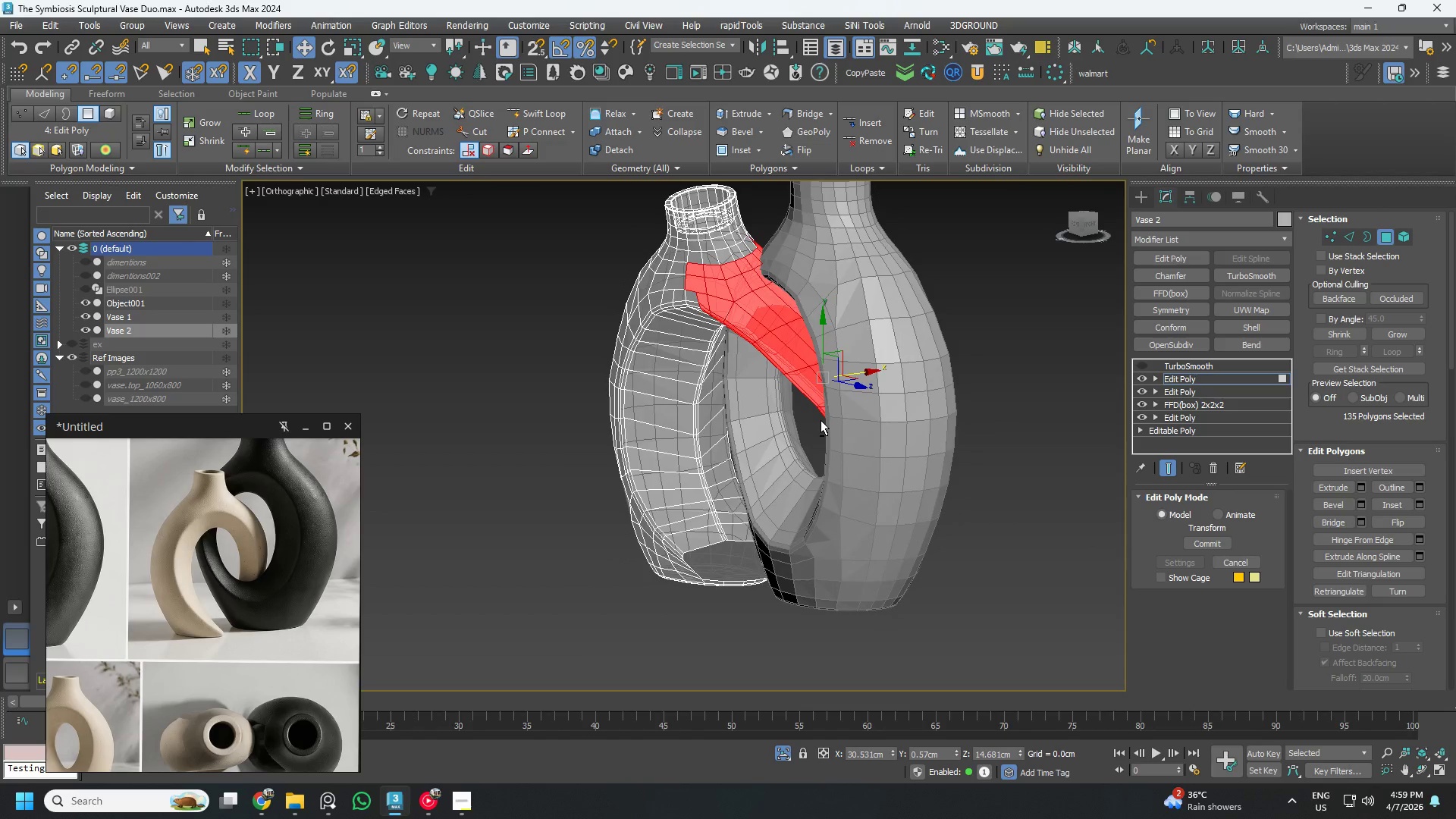 
key(Alt+AltLeft)
 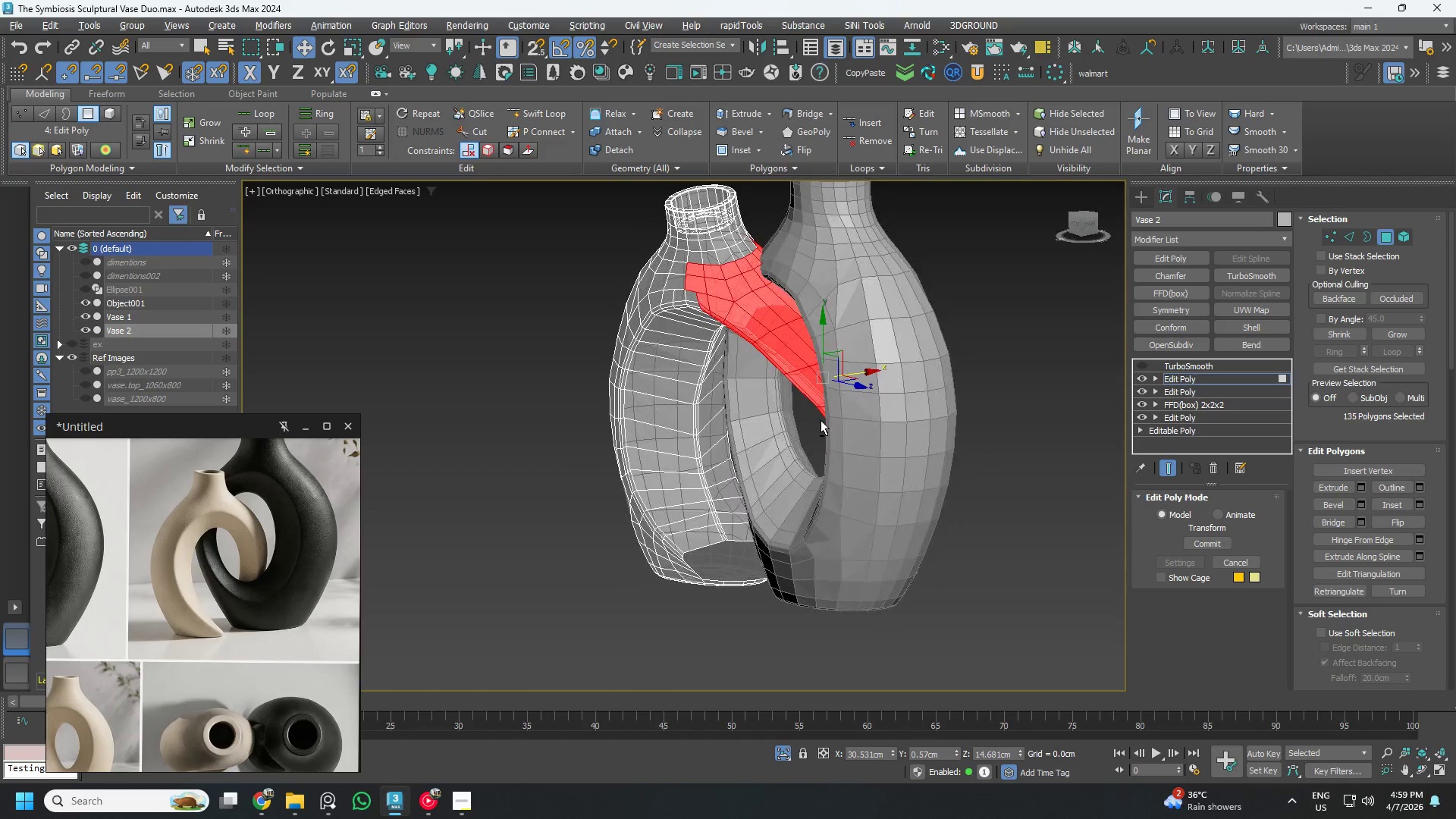 
key(Alt+AltLeft)
 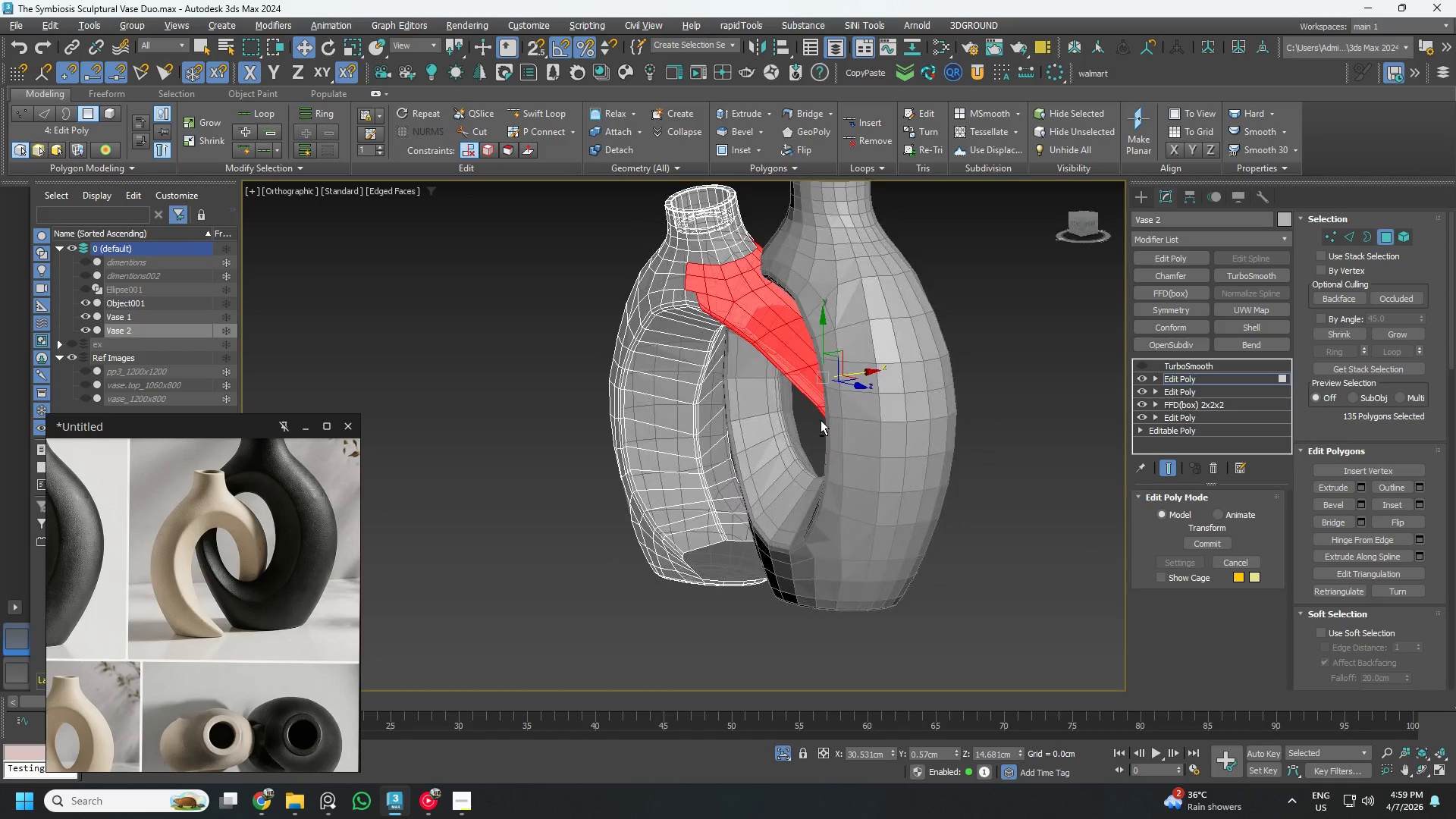 
key(Alt+AltLeft)
 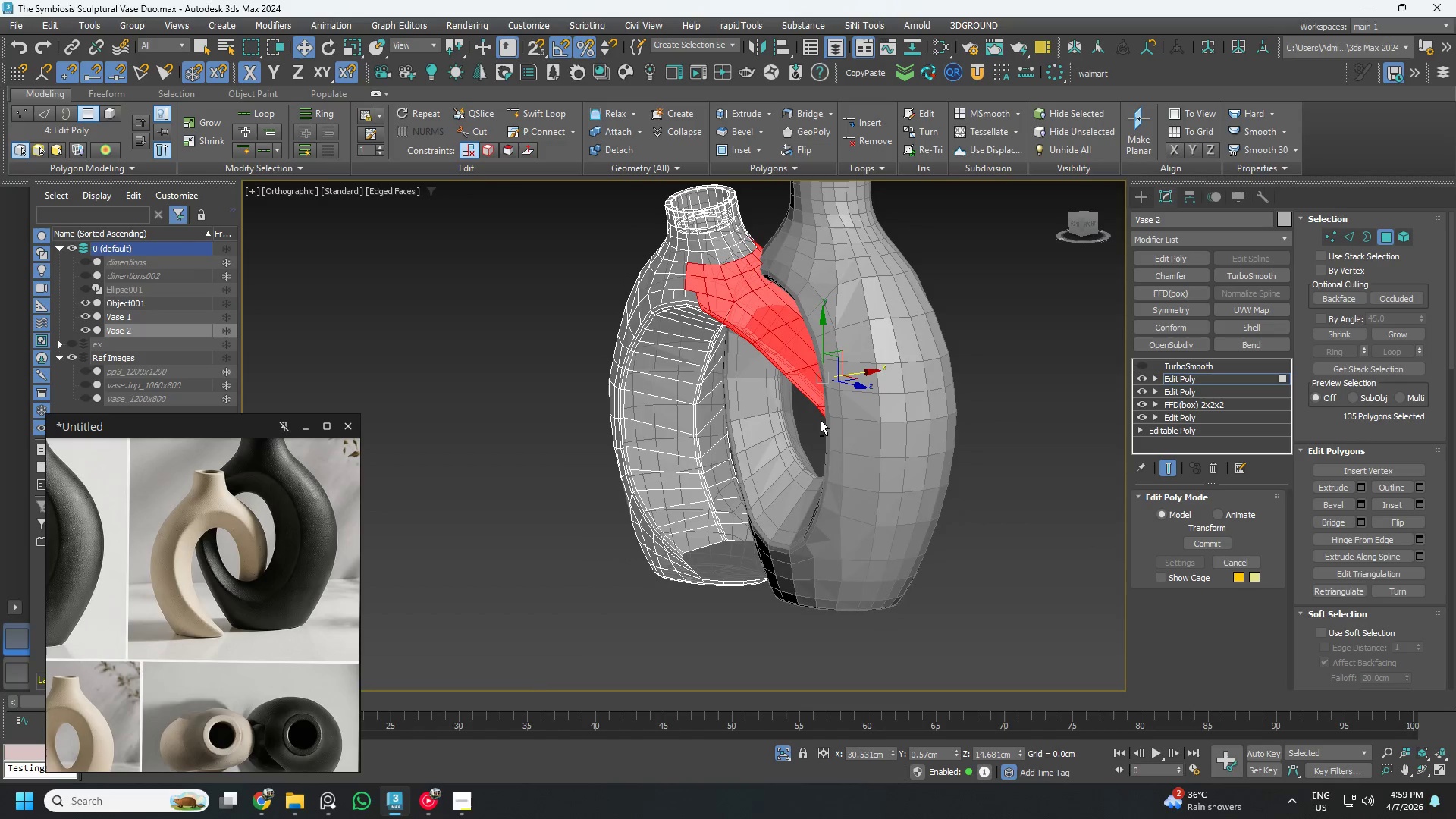 
key(1)
 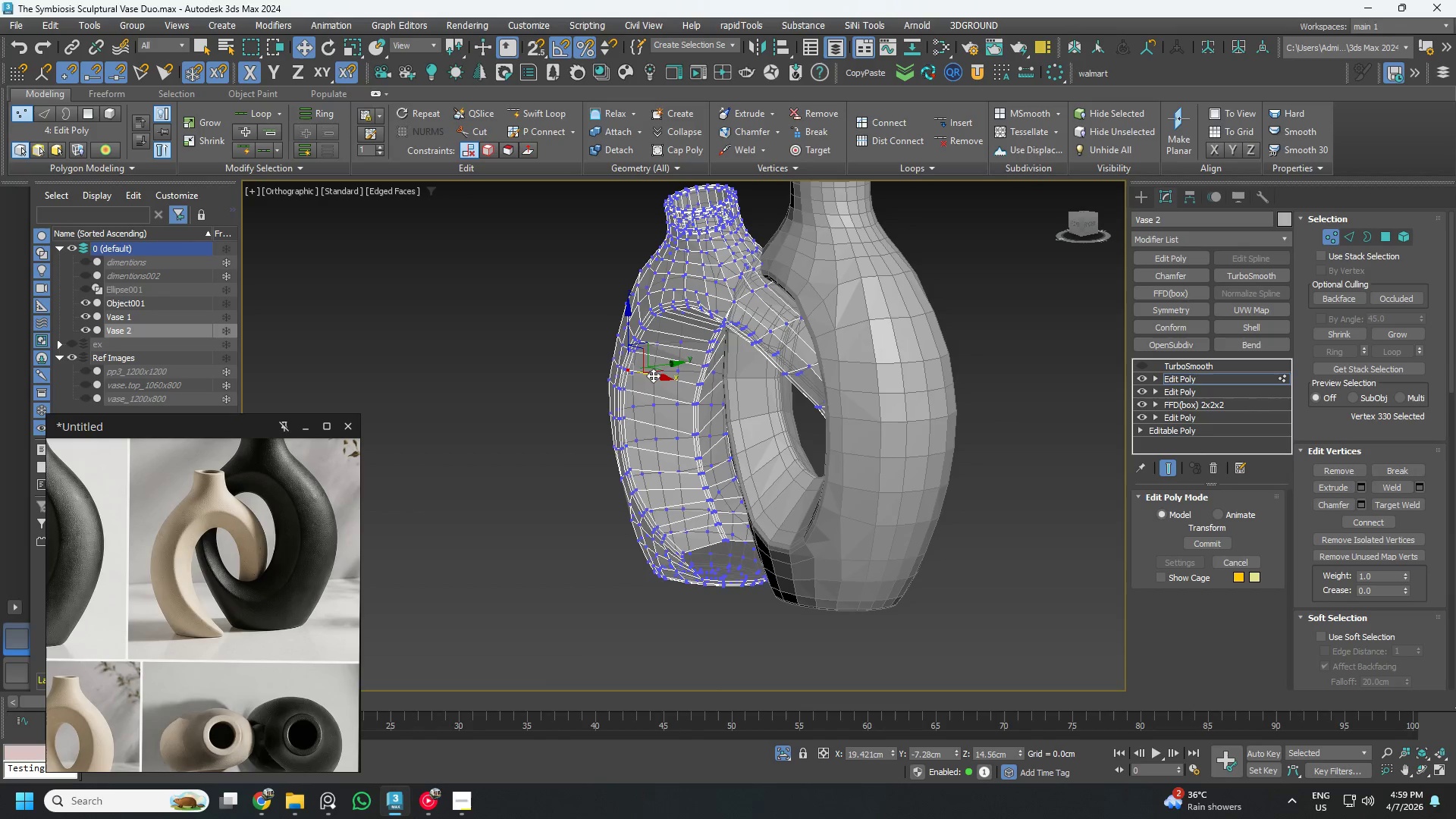 
key(1)
 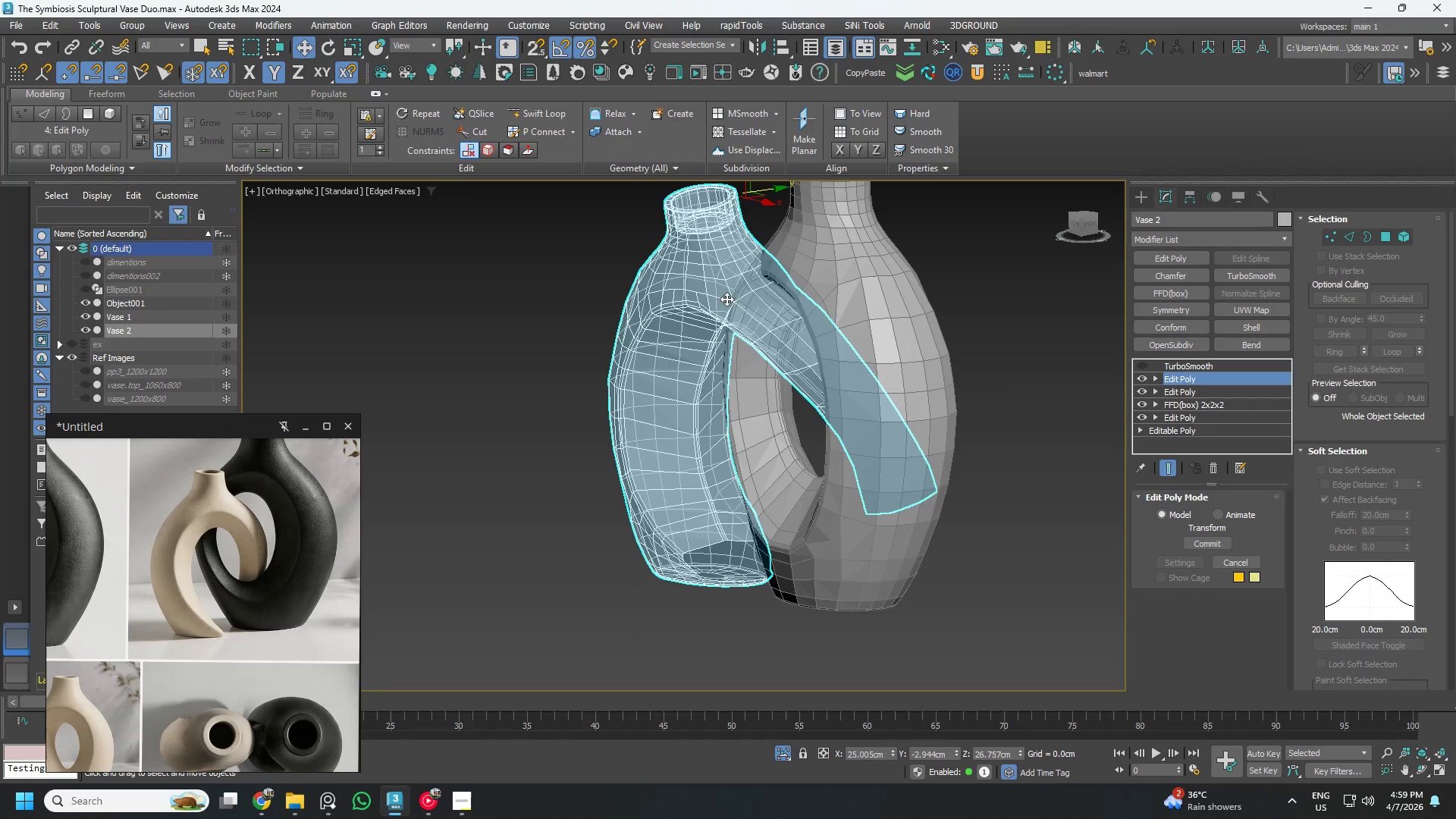 
left_click_drag(start_coordinate=[742, 268], to_coordinate=[713, 278])
 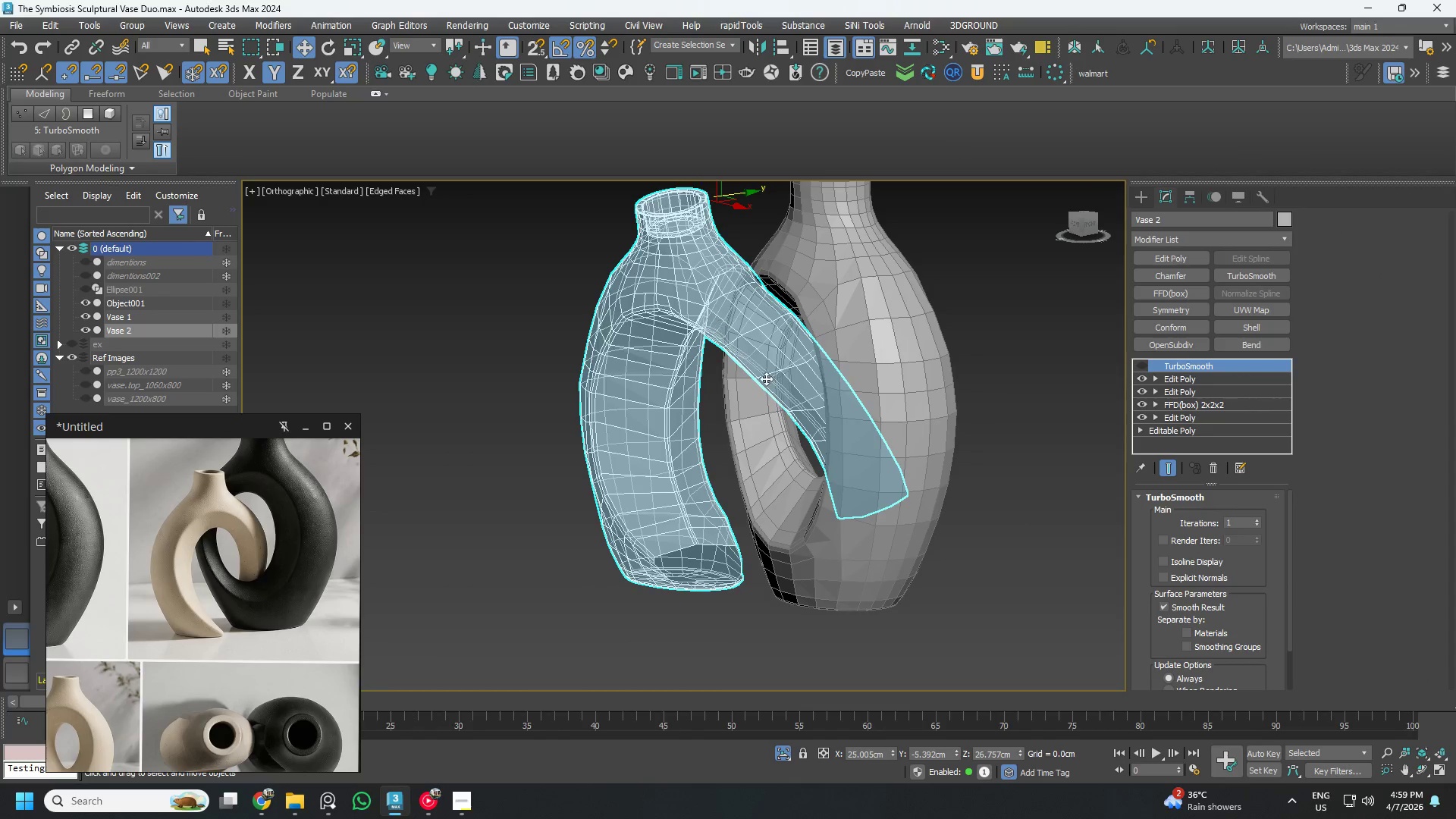 
hold_key(key=AltLeft, duration=1.51)
 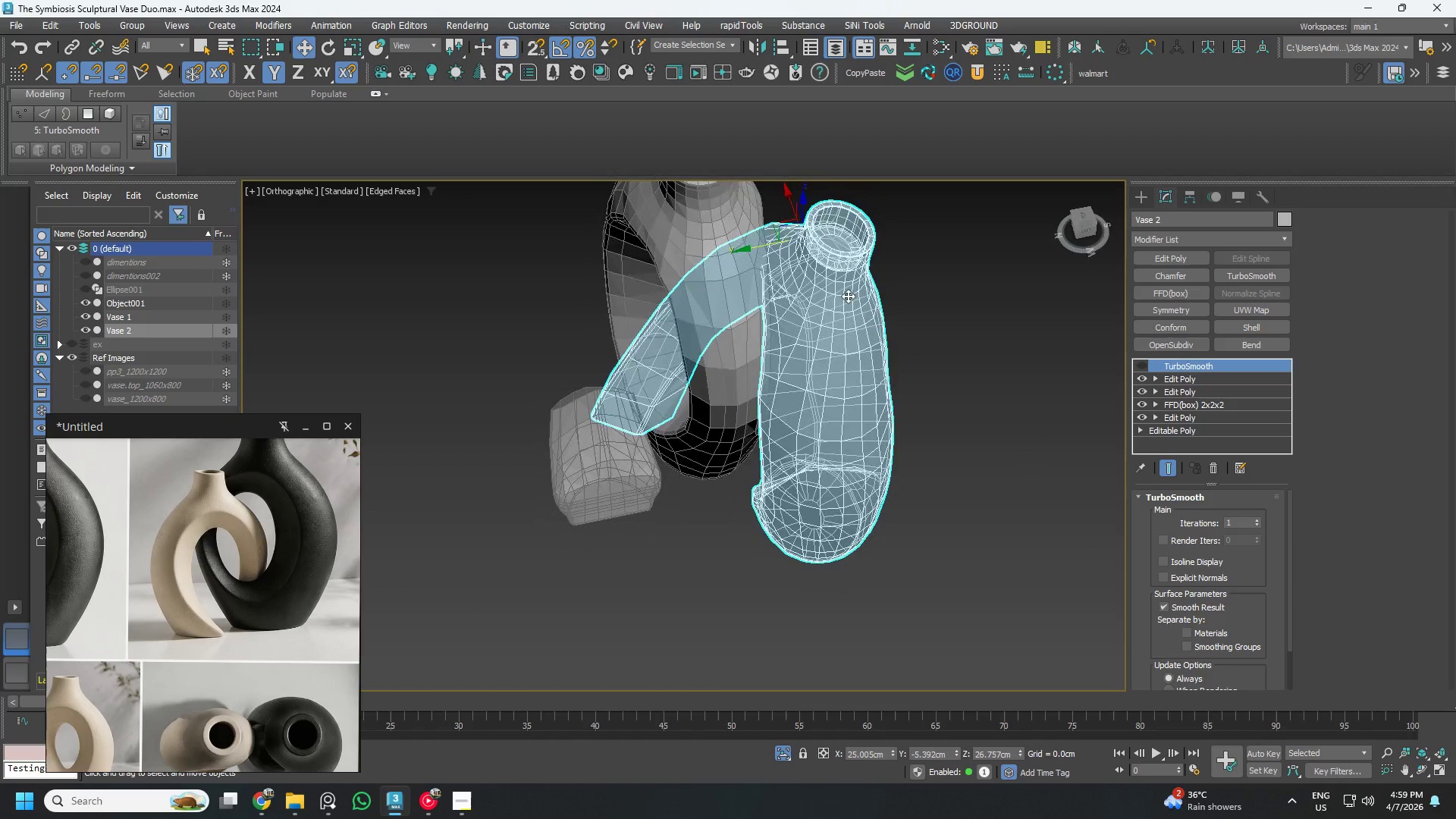 
hold_key(key=AltLeft, duration=0.34)
 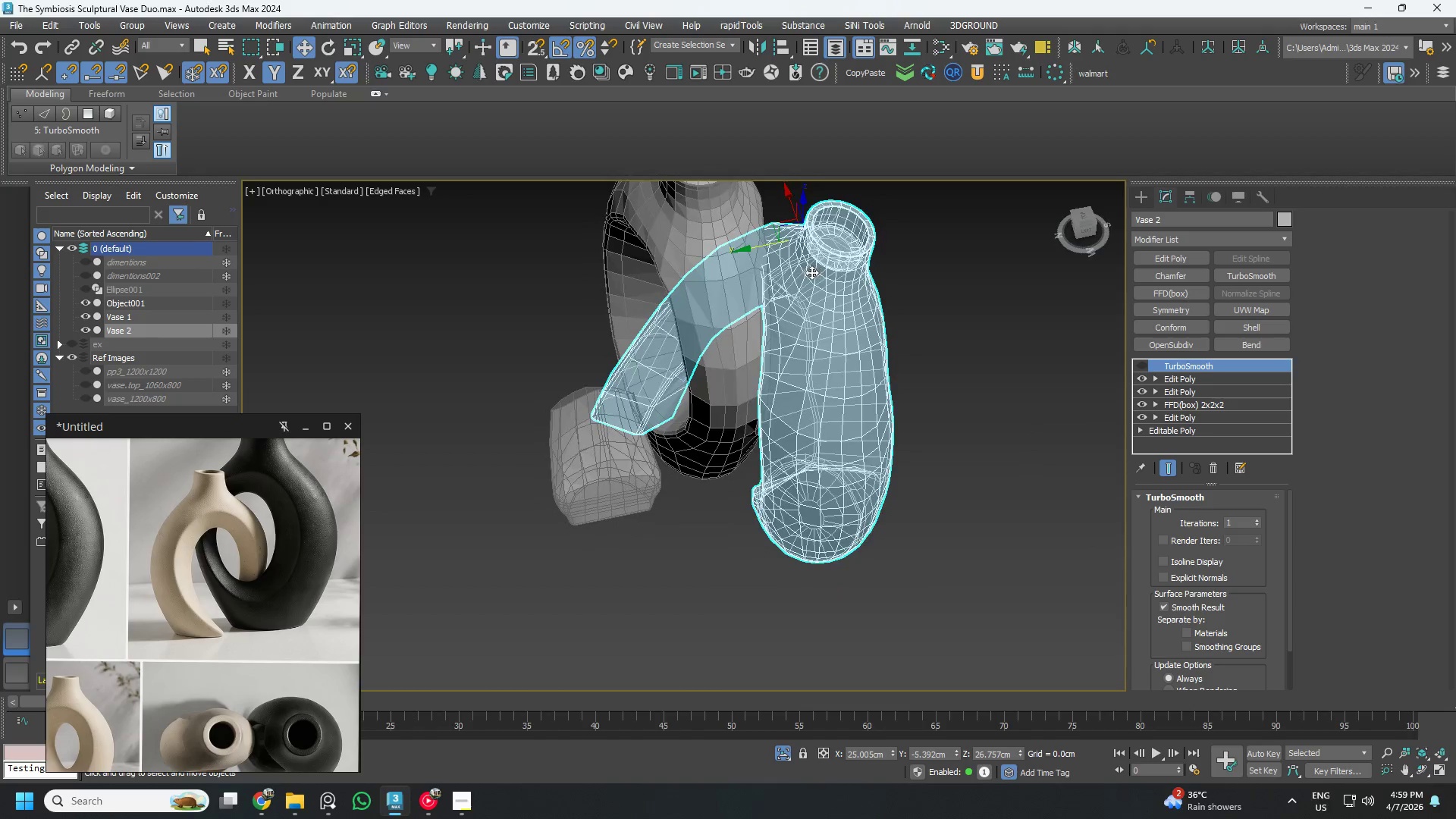 
scroll: coordinate [733, 321], scroll_direction: up, amount: 3.0
 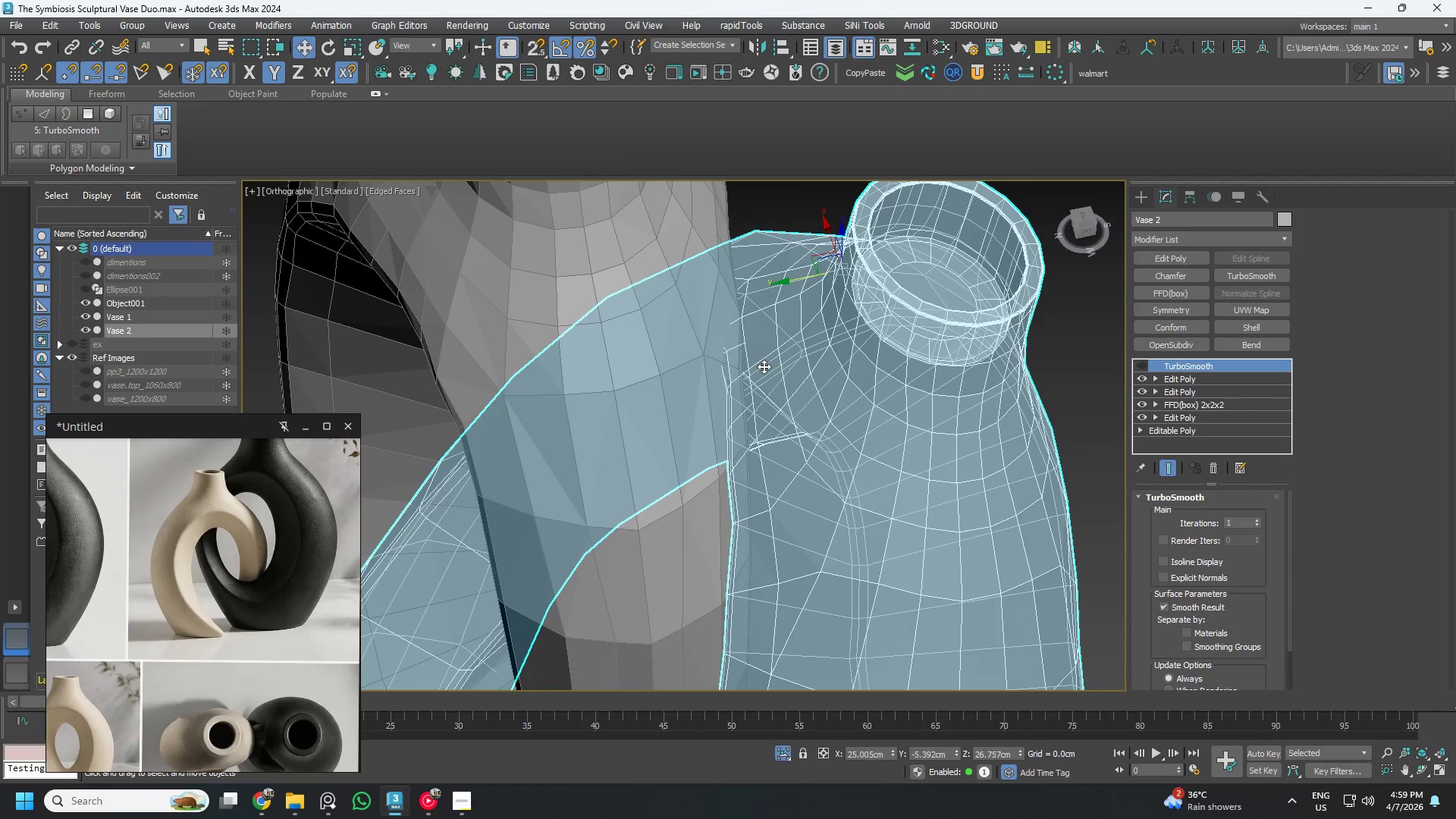 
left_click_drag(start_coordinate=[764, 366], to_coordinate=[788, 359])
 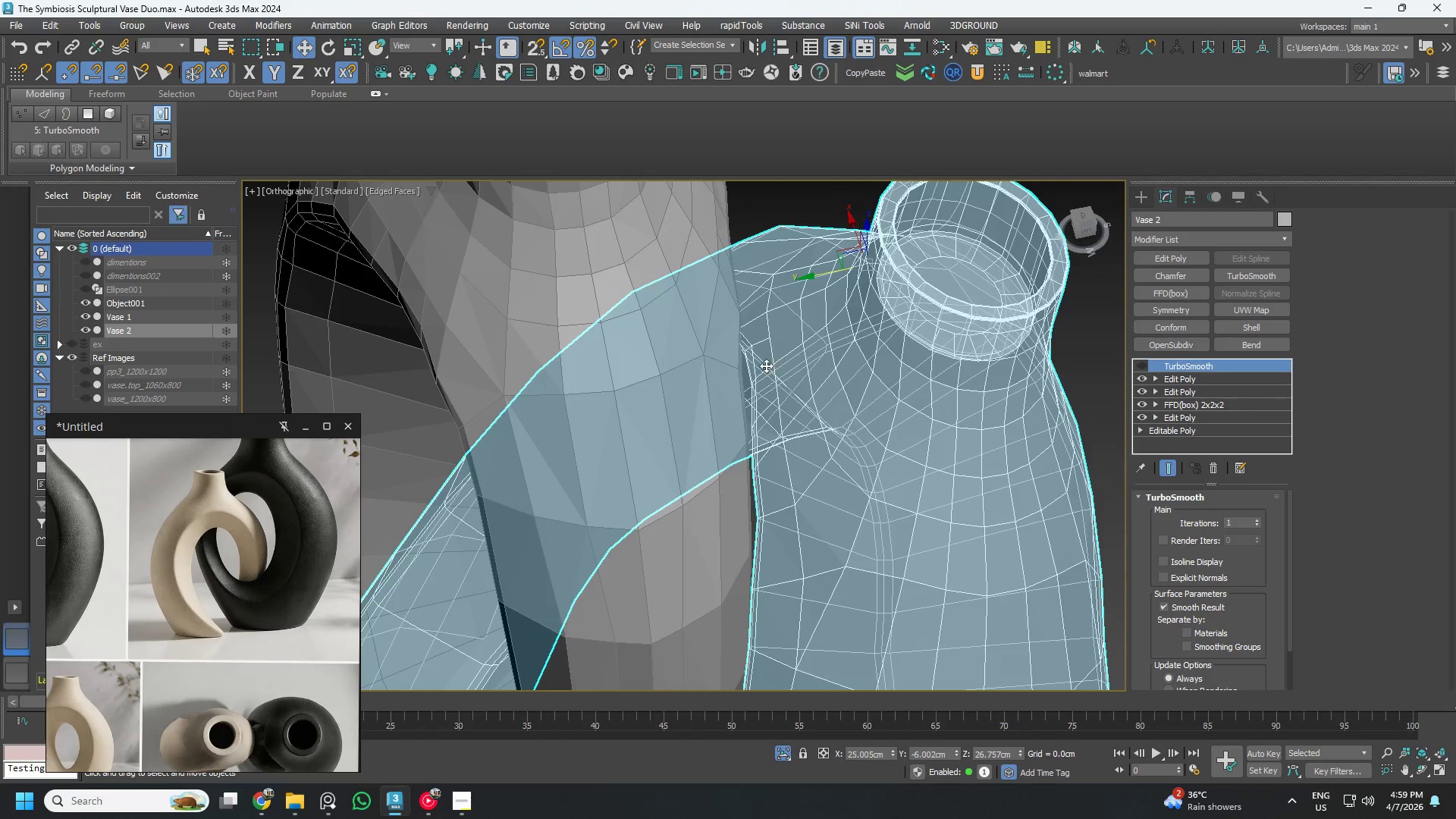 
hold_key(key=AltLeft, duration=0.97)
scroll: coordinate [762, 366], scroll_direction: down, amount: 1.0
 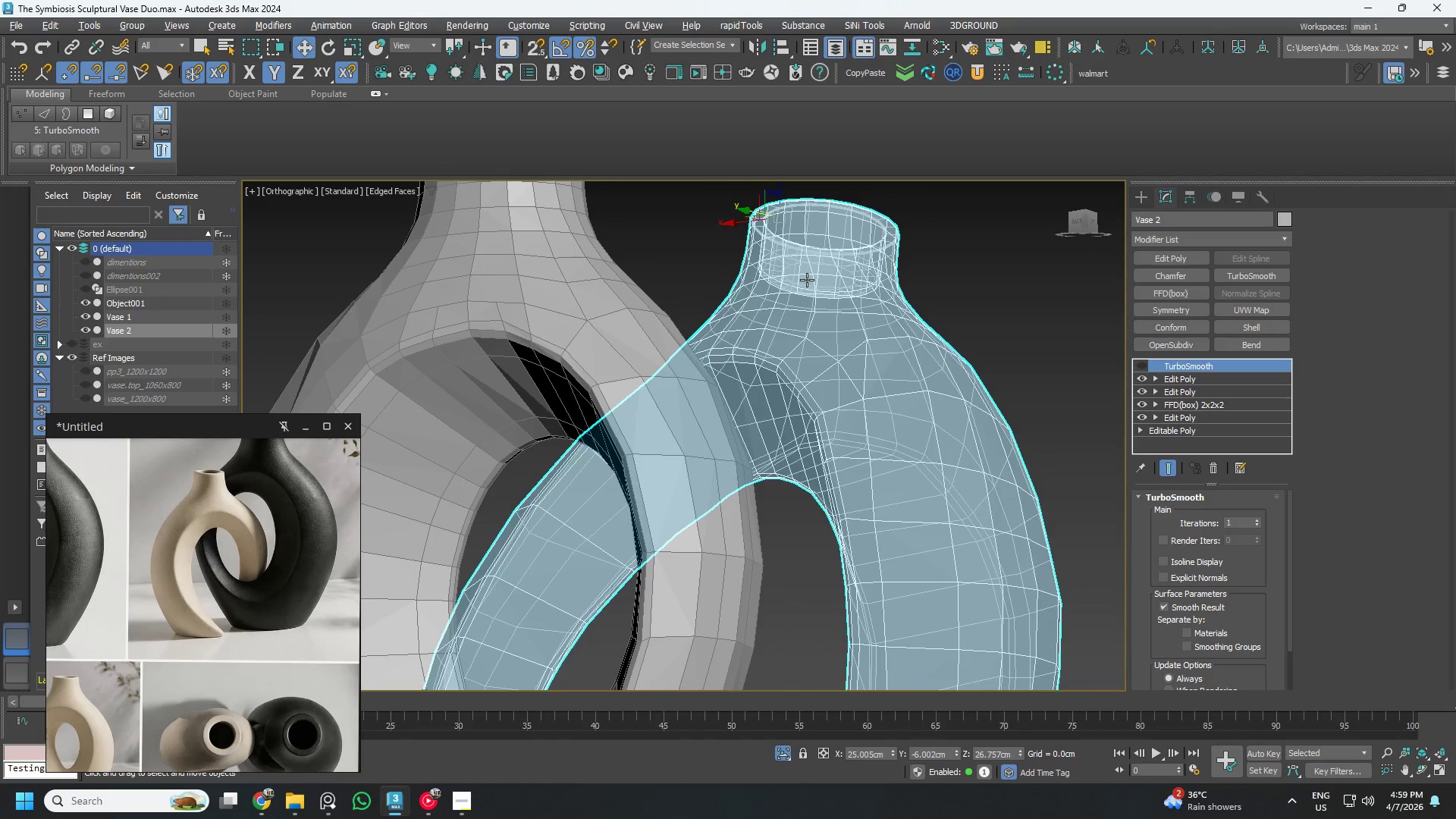 
hold_key(key=AltLeft, duration=0.91)
scroll: coordinate [737, 359], scroll_direction: down, amount: 3.0
 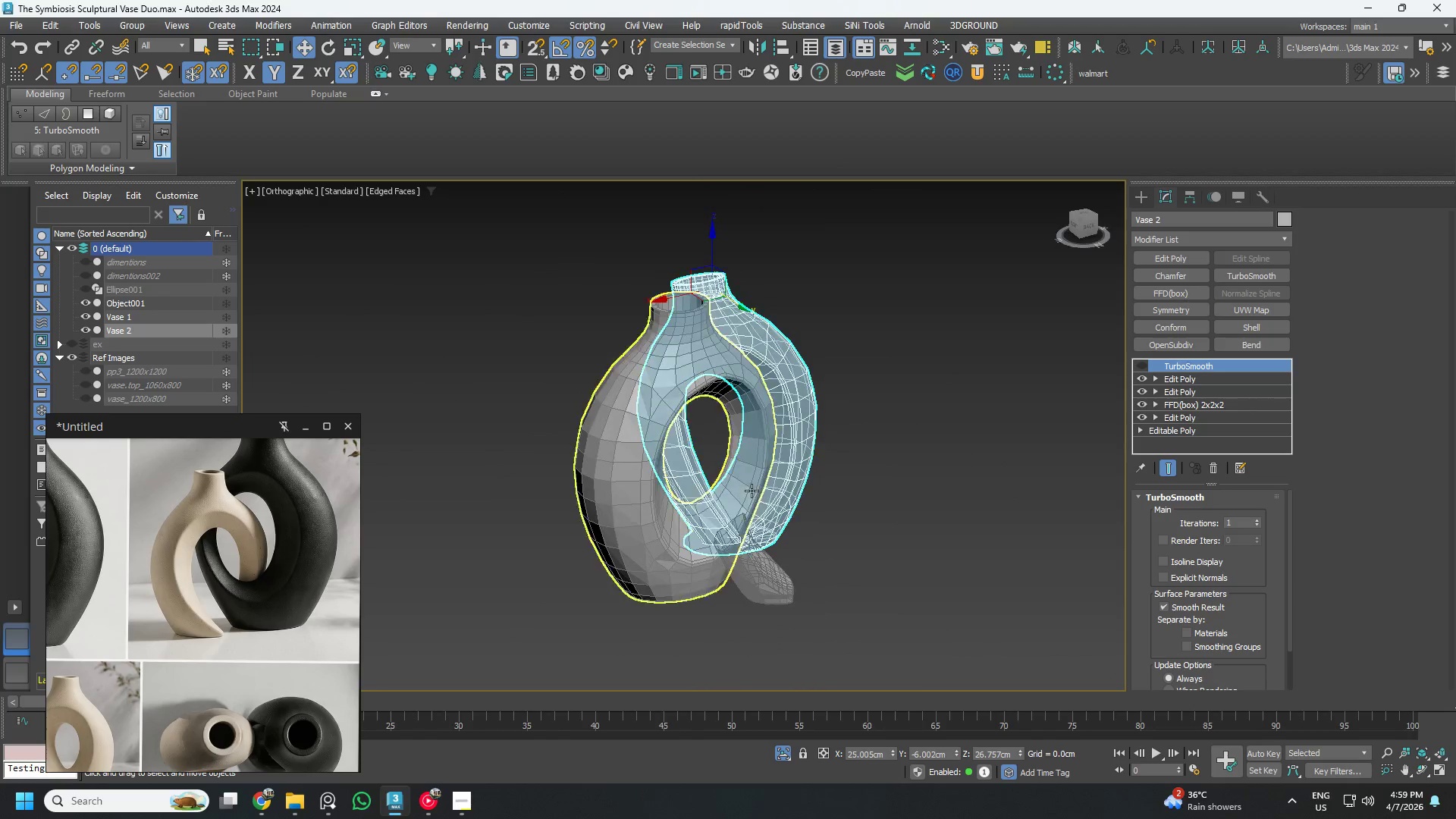 
hold_key(key=AltLeft, duration=0.45)
 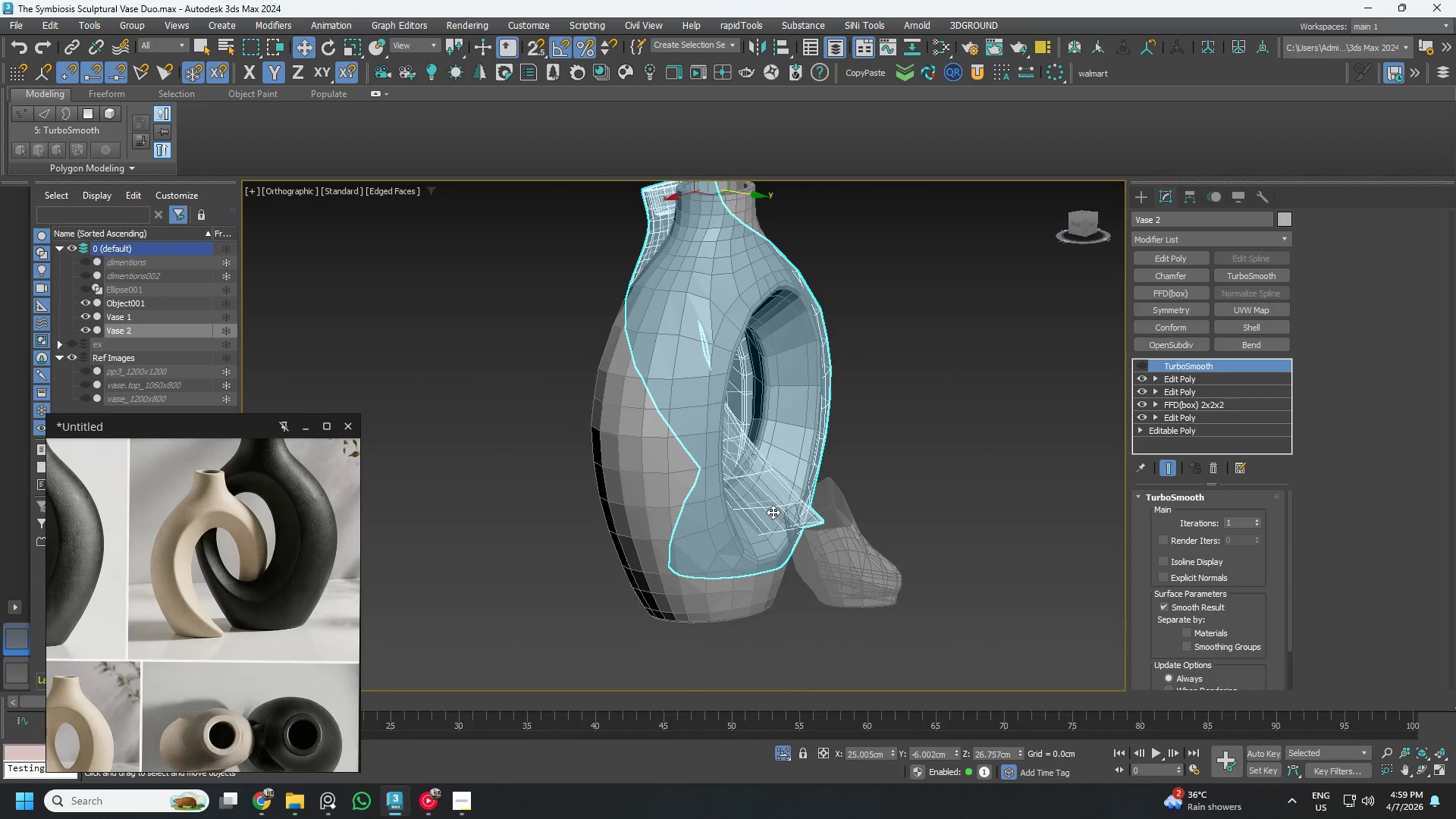 
scroll: coordinate [774, 511], scroll_direction: up, amount: 3.0
 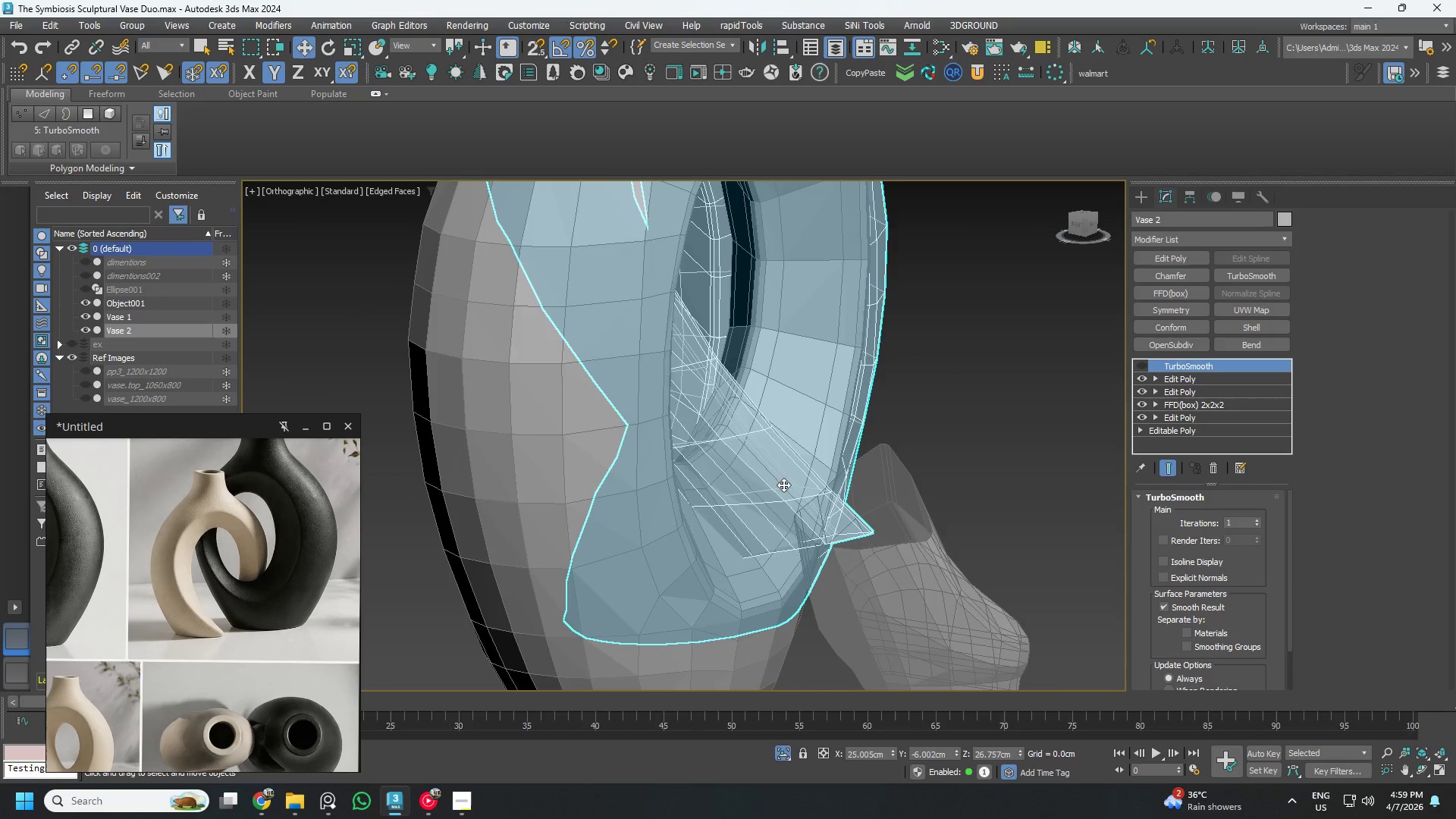 
hold_key(key=AltLeft, duration=0.47)
scroll: coordinate [786, 479], scroll_direction: up, amount: 1.0
 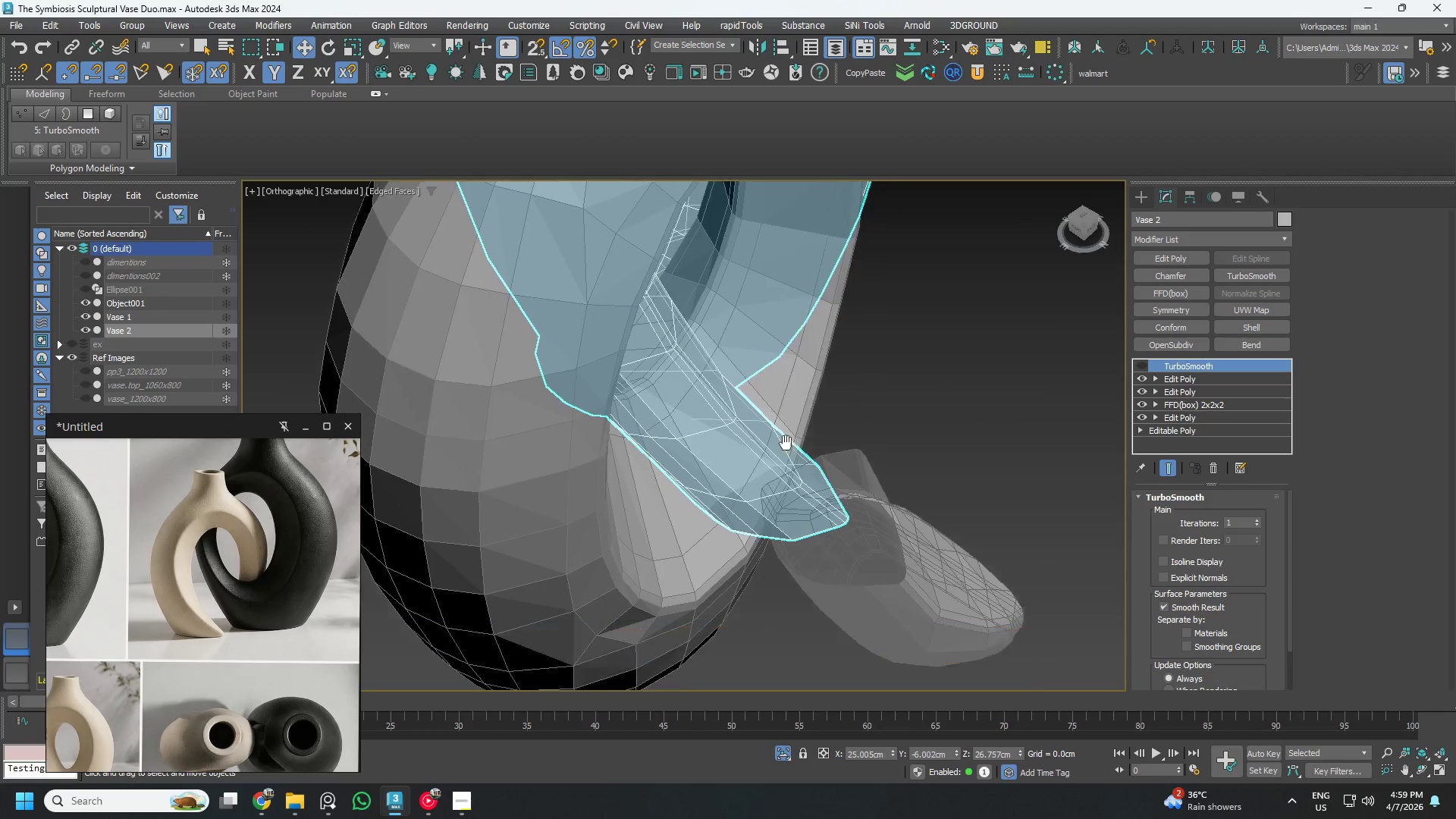 
hold_key(key=AltLeft, duration=0.58)
 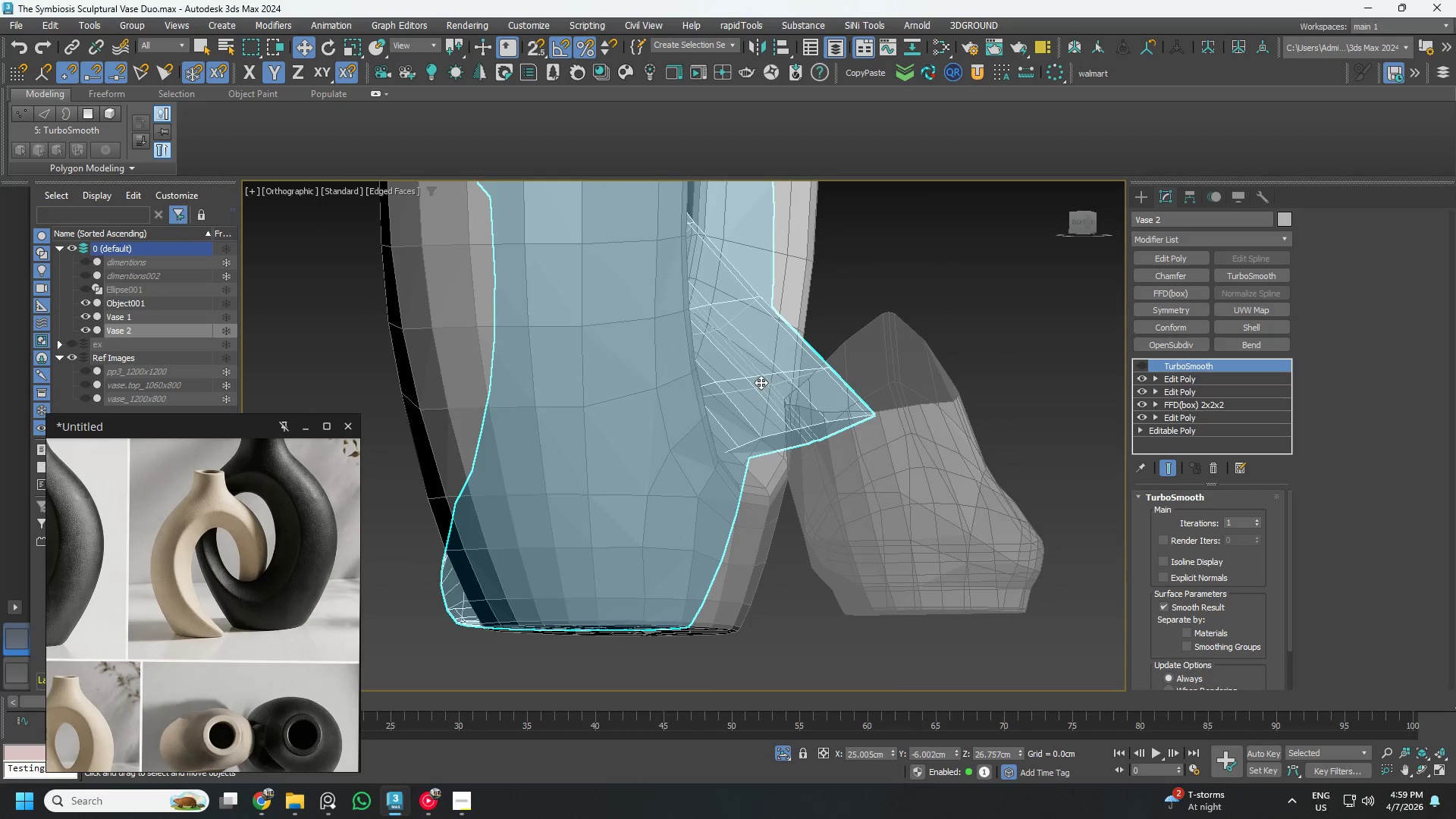 
left_click_drag(start_coordinate=[761, 381], to_coordinate=[817, 388])
 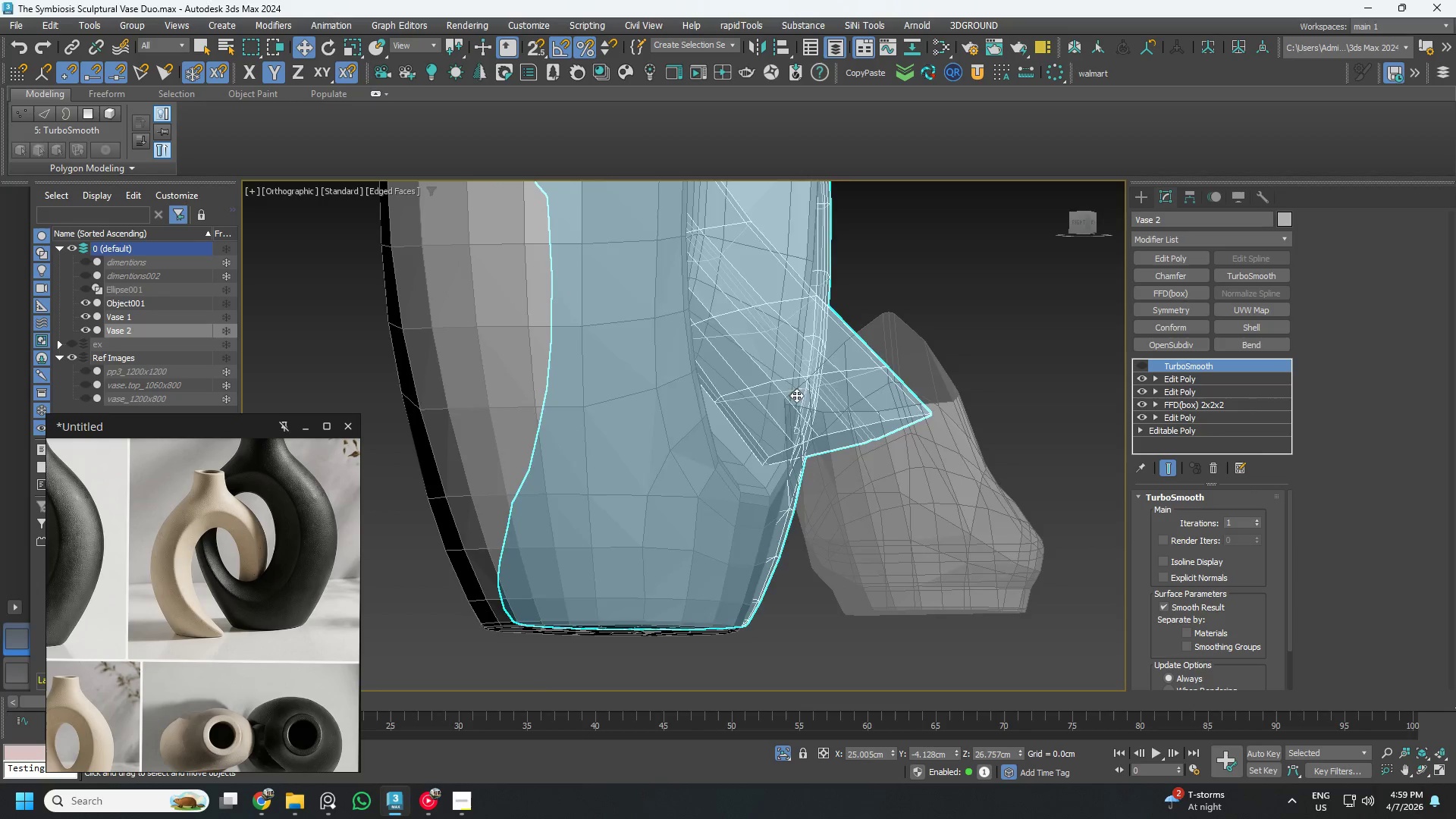 
hold_key(key=AltLeft, duration=1.02)
 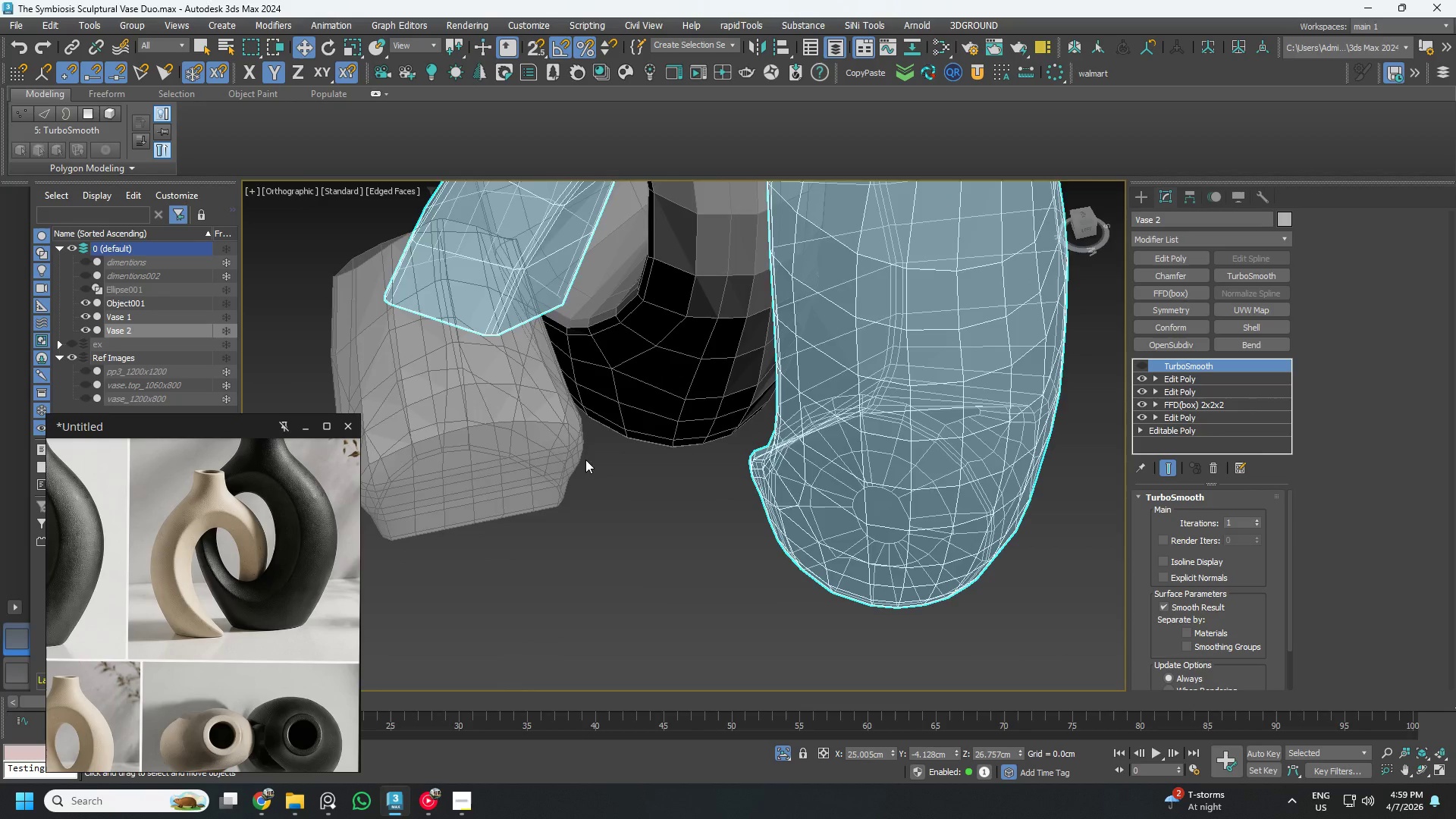 
scroll: coordinate [593, 456], scroll_direction: down, amount: 2.0
 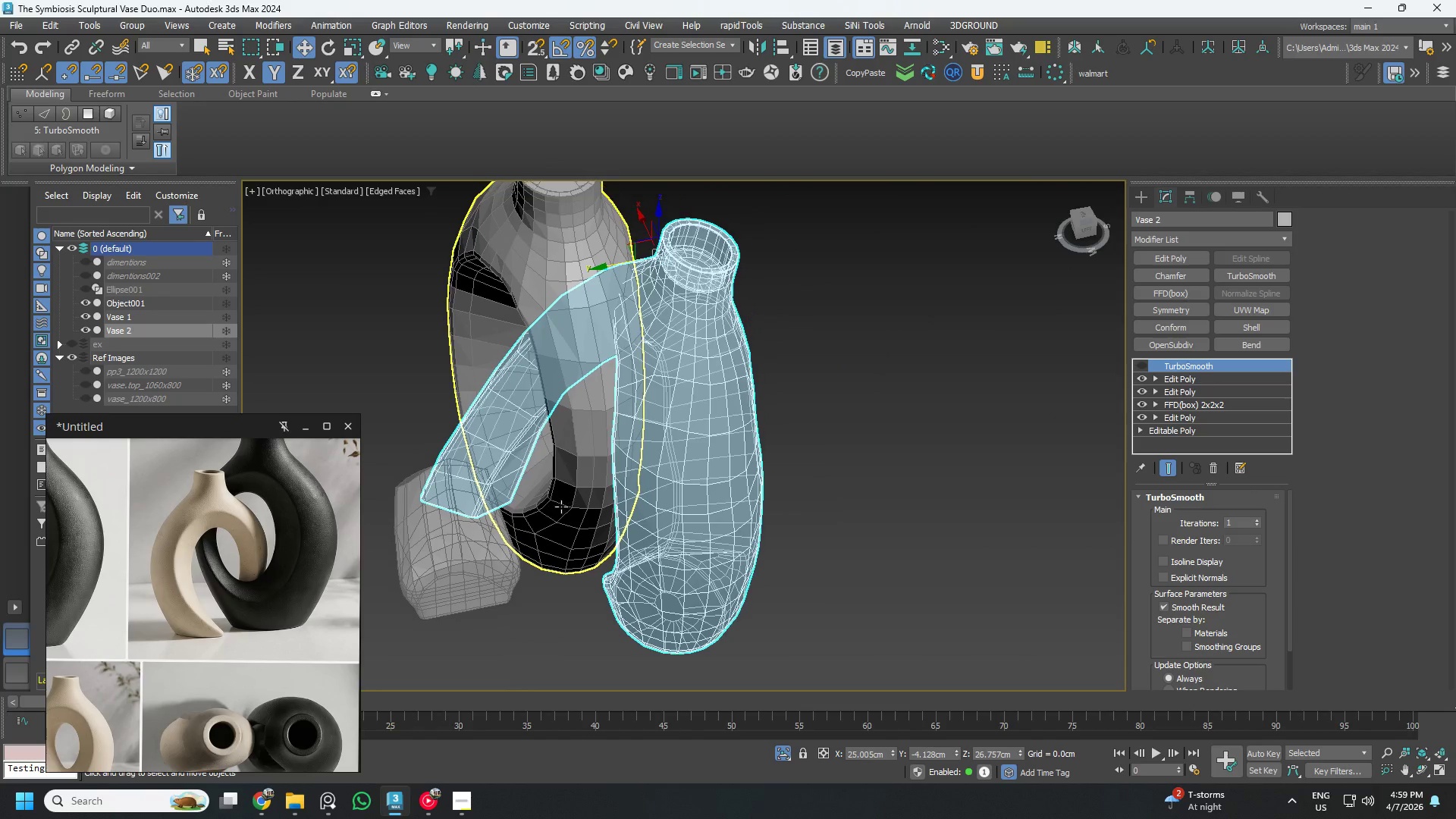 
hold_key(key=AltLeft, duration=1.34)
 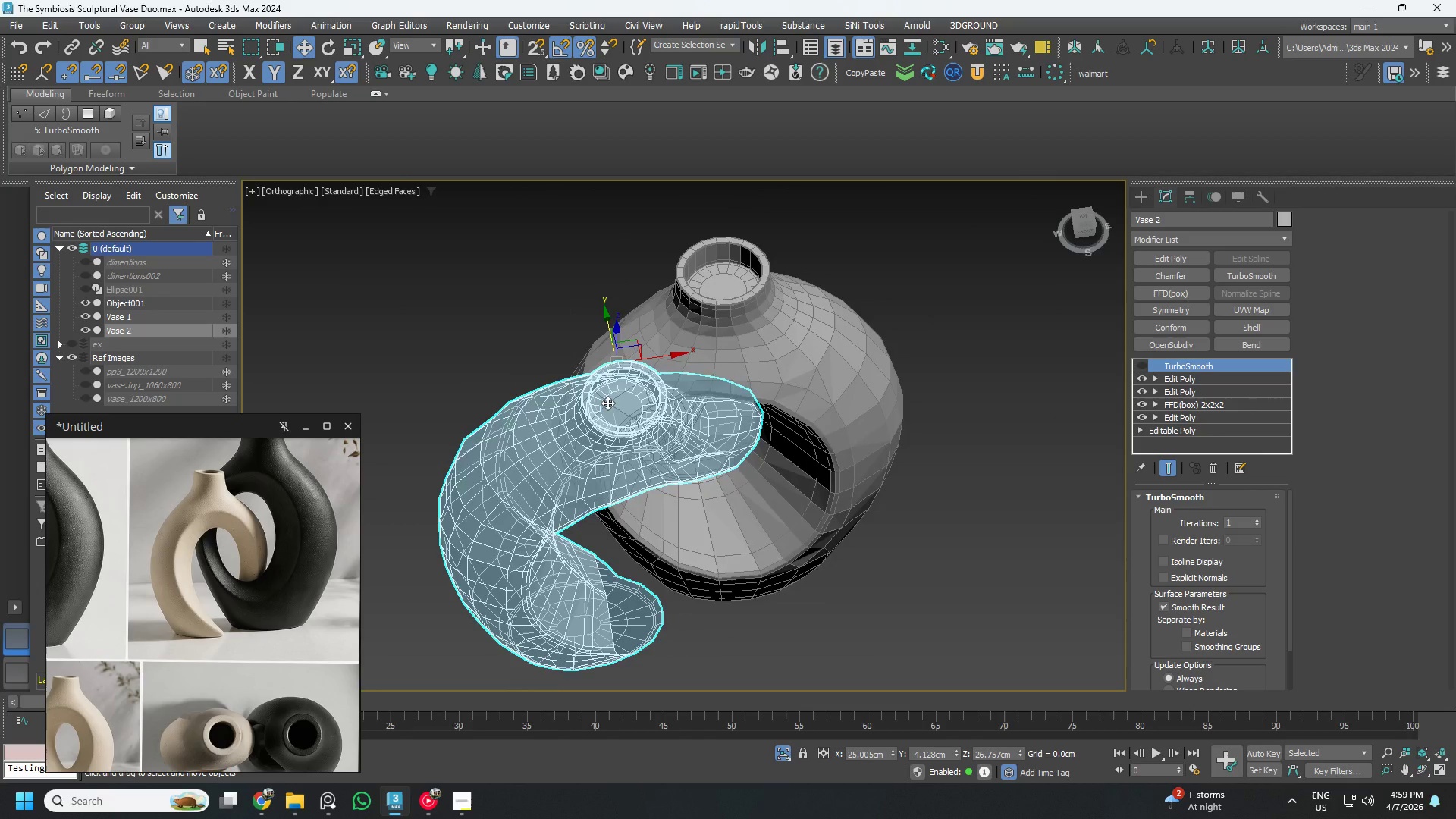 
hold_key(key=AltLeft, duration=1.16)
 